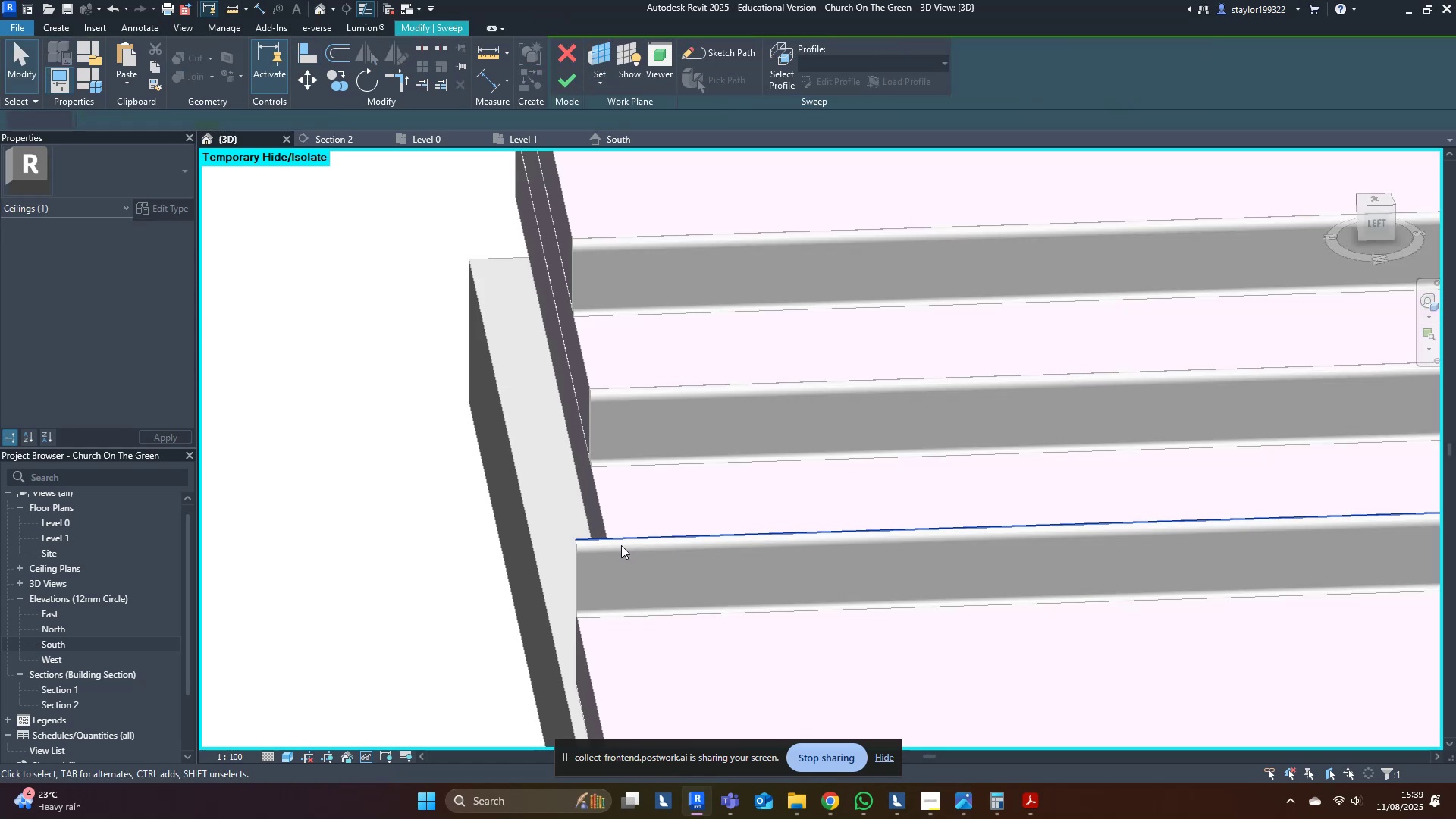 
scroll: coordinate [599, 529], scroll_direction: up, amount: 7.0
 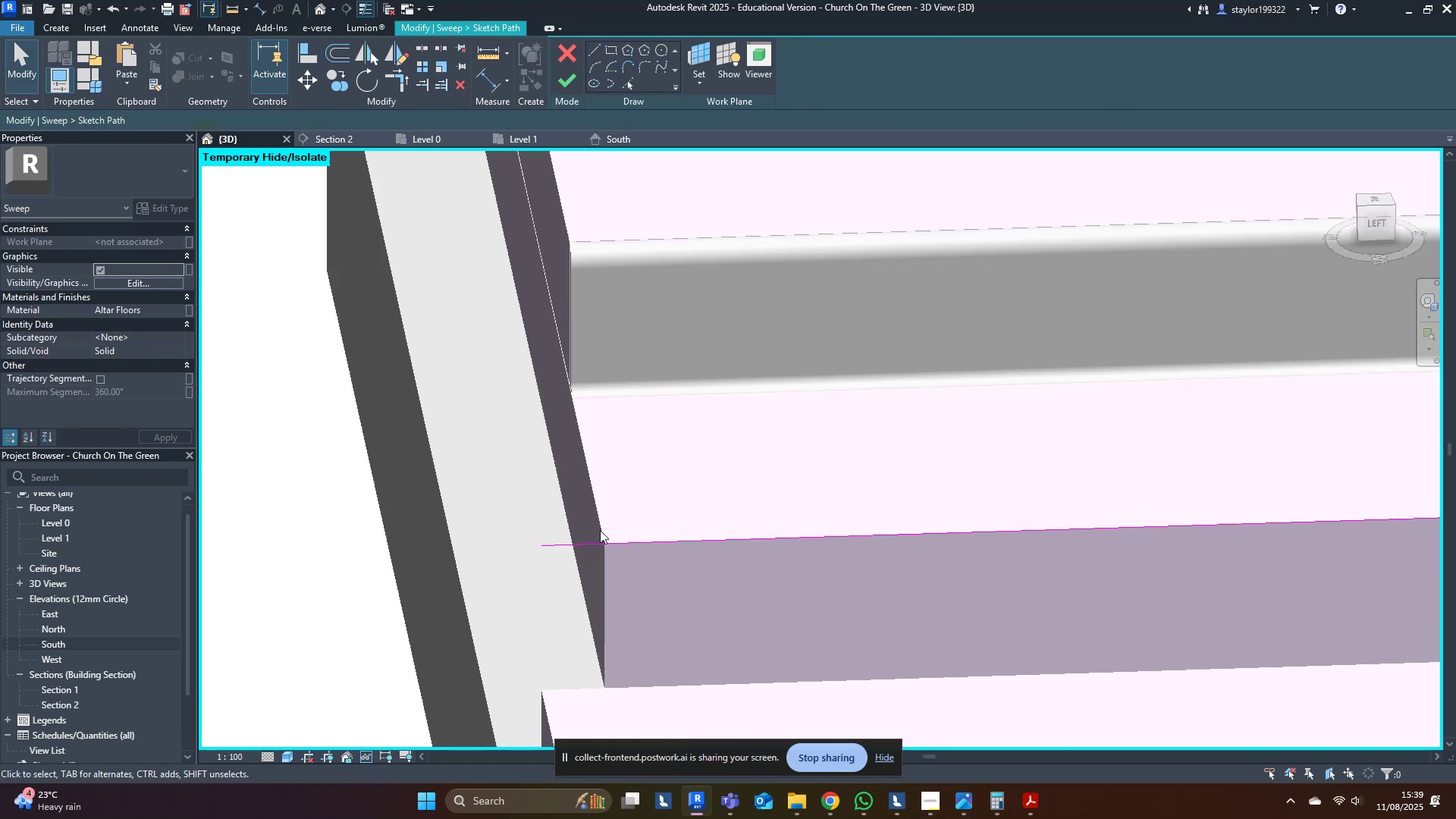 
type(al)
 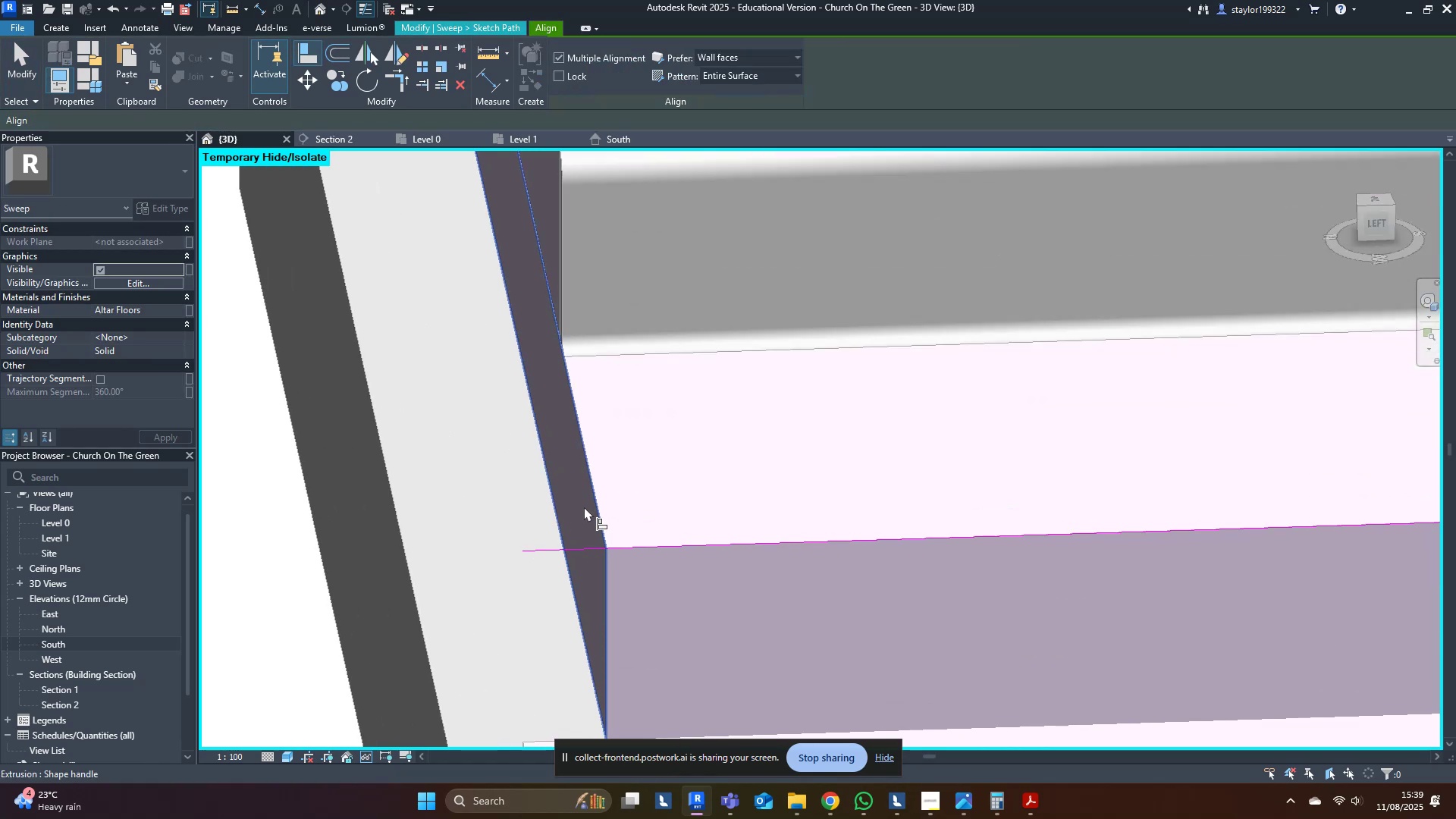 
left_click([584, 507])
 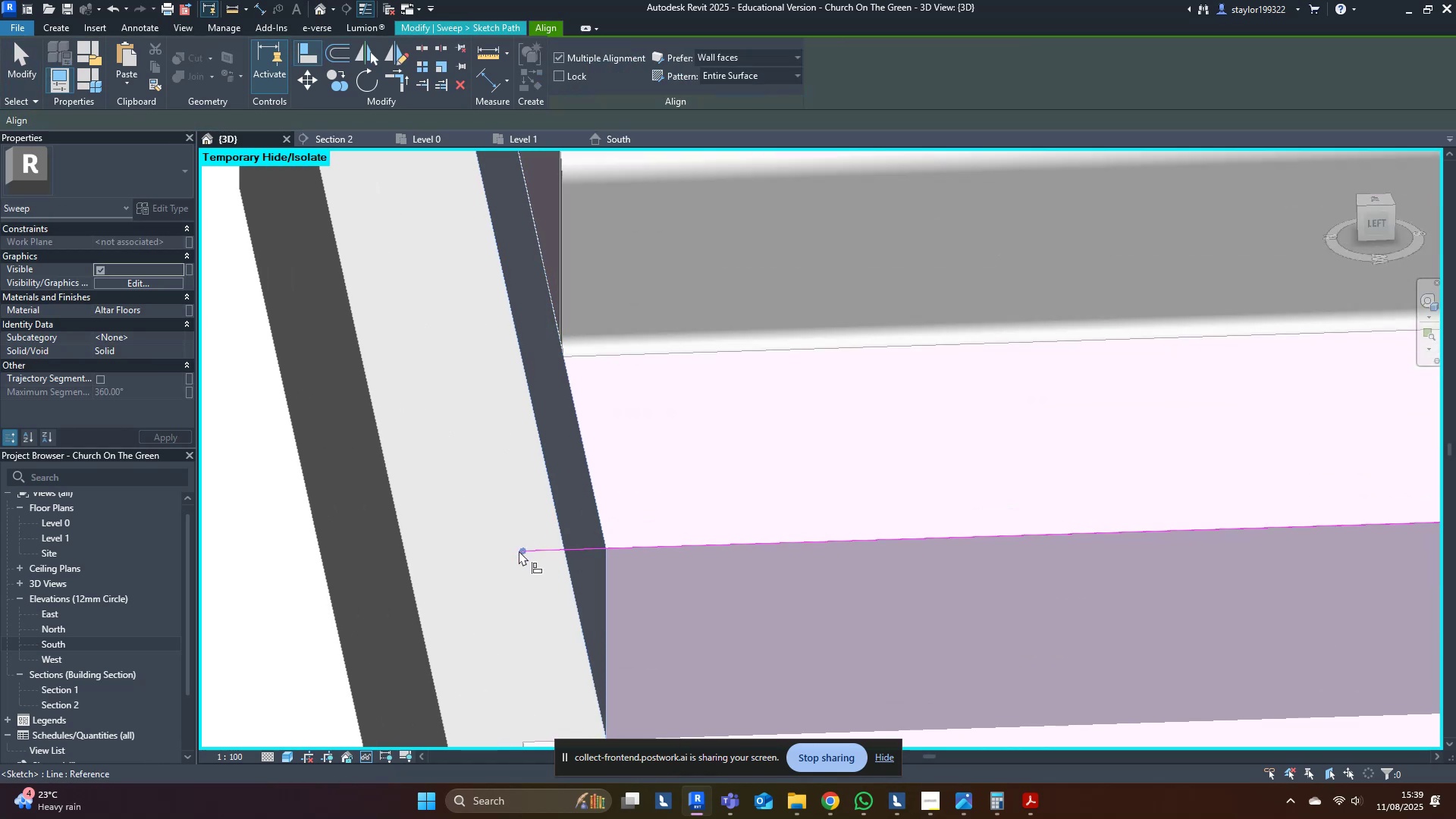 
left_click([519, 551])
 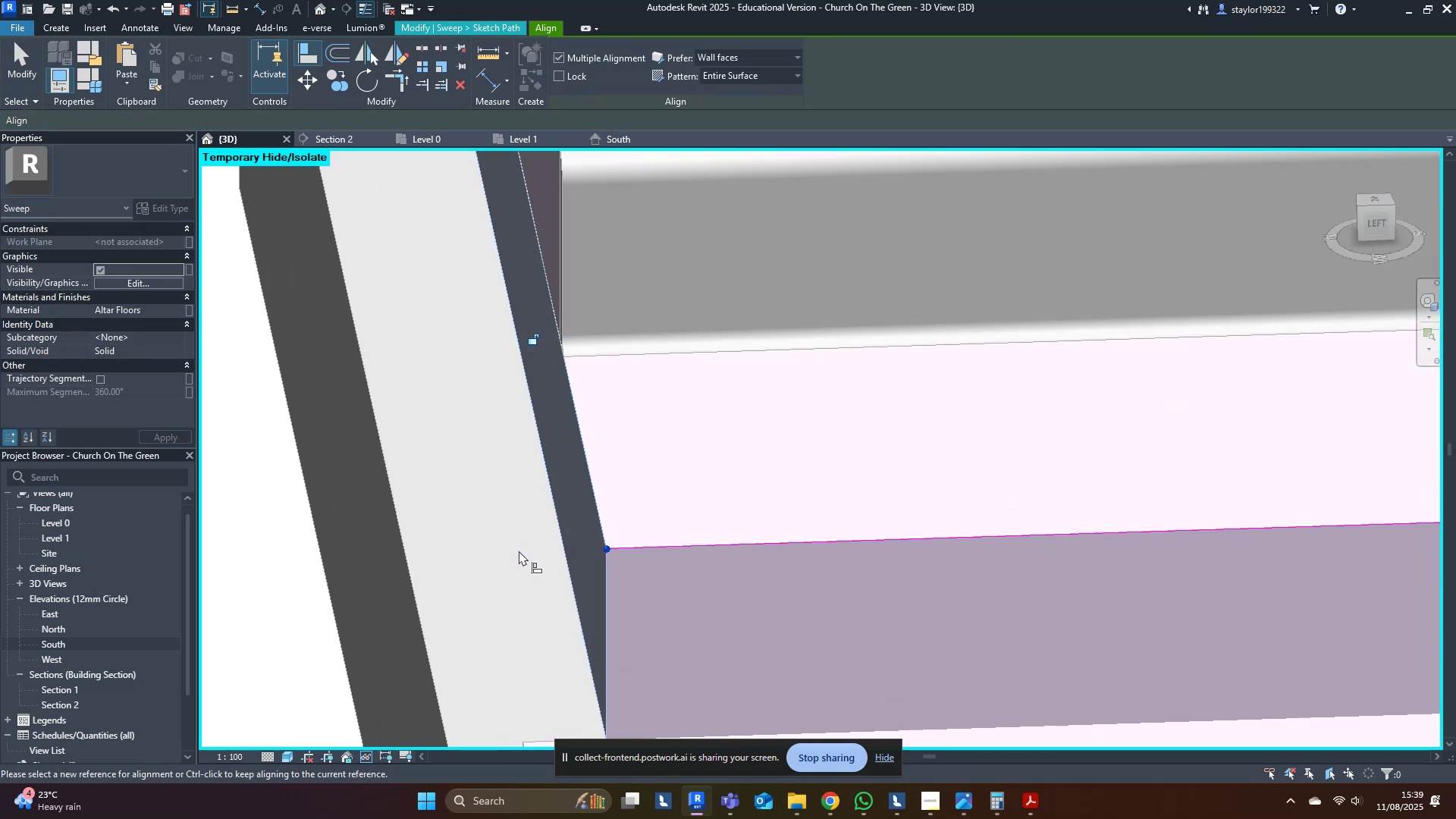 
key(Escape)
 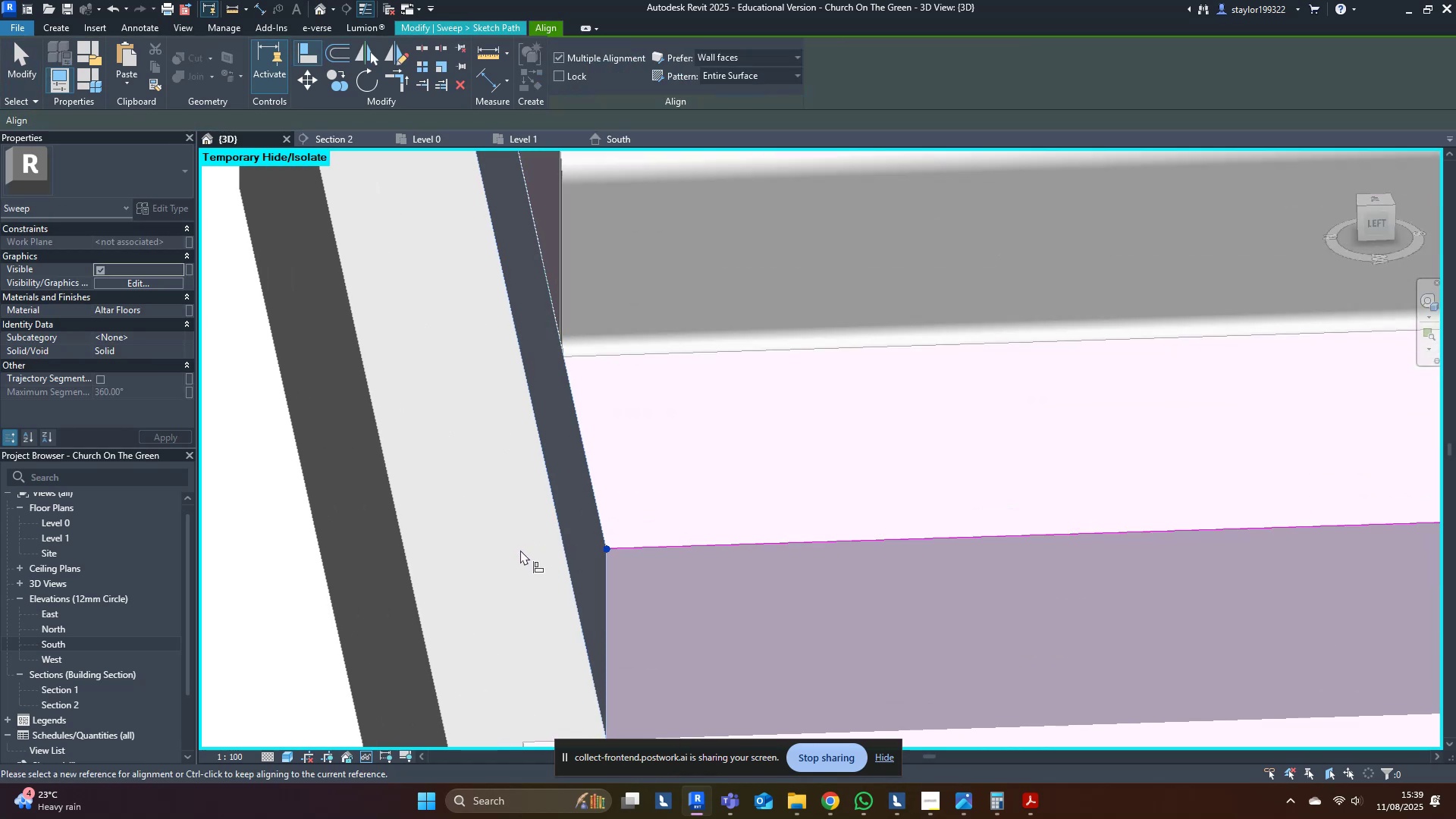 
scroll: coordinate [565, 527], scroll_direction: down, amount: 13.0
 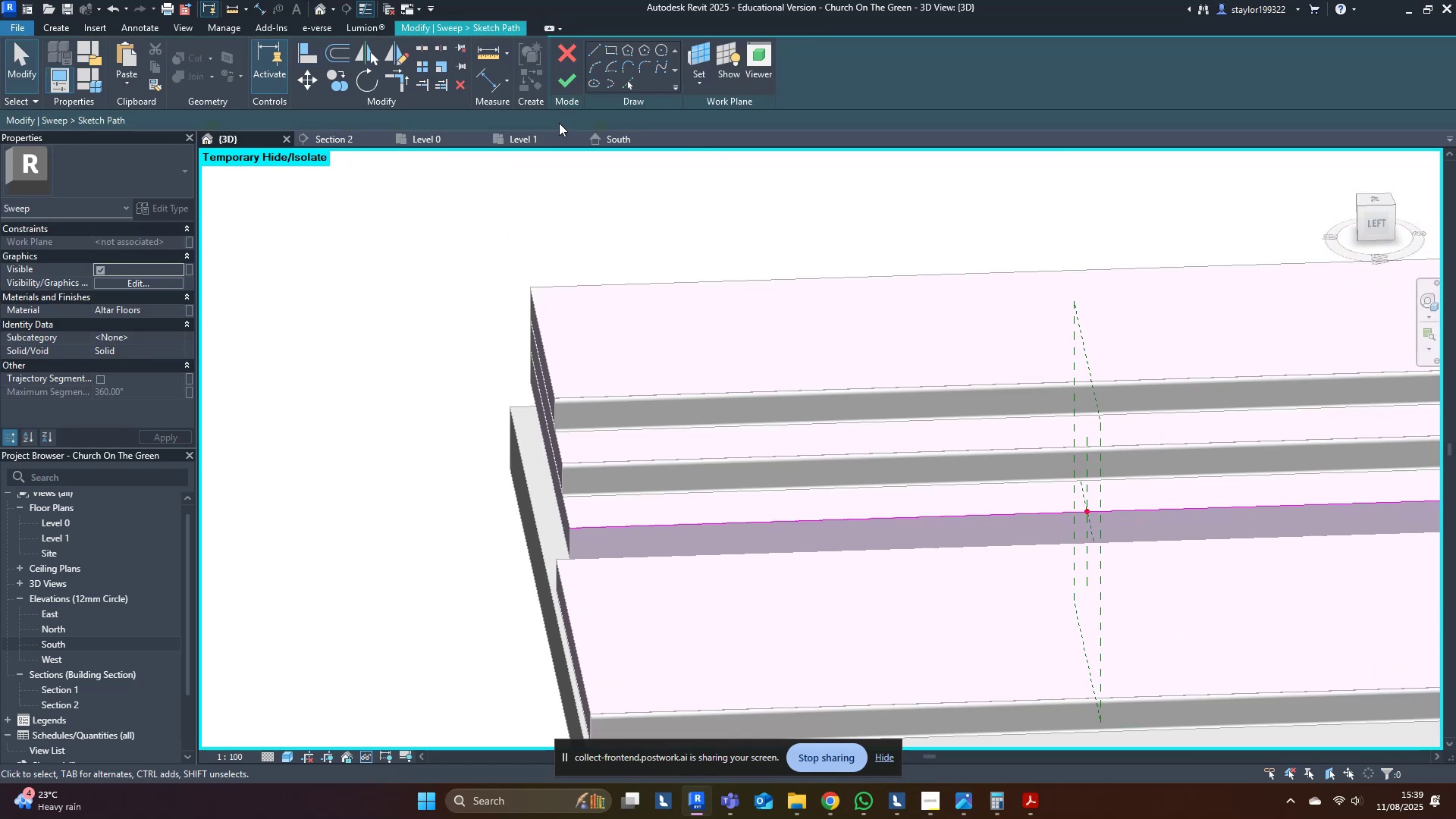 
key(Escape)
 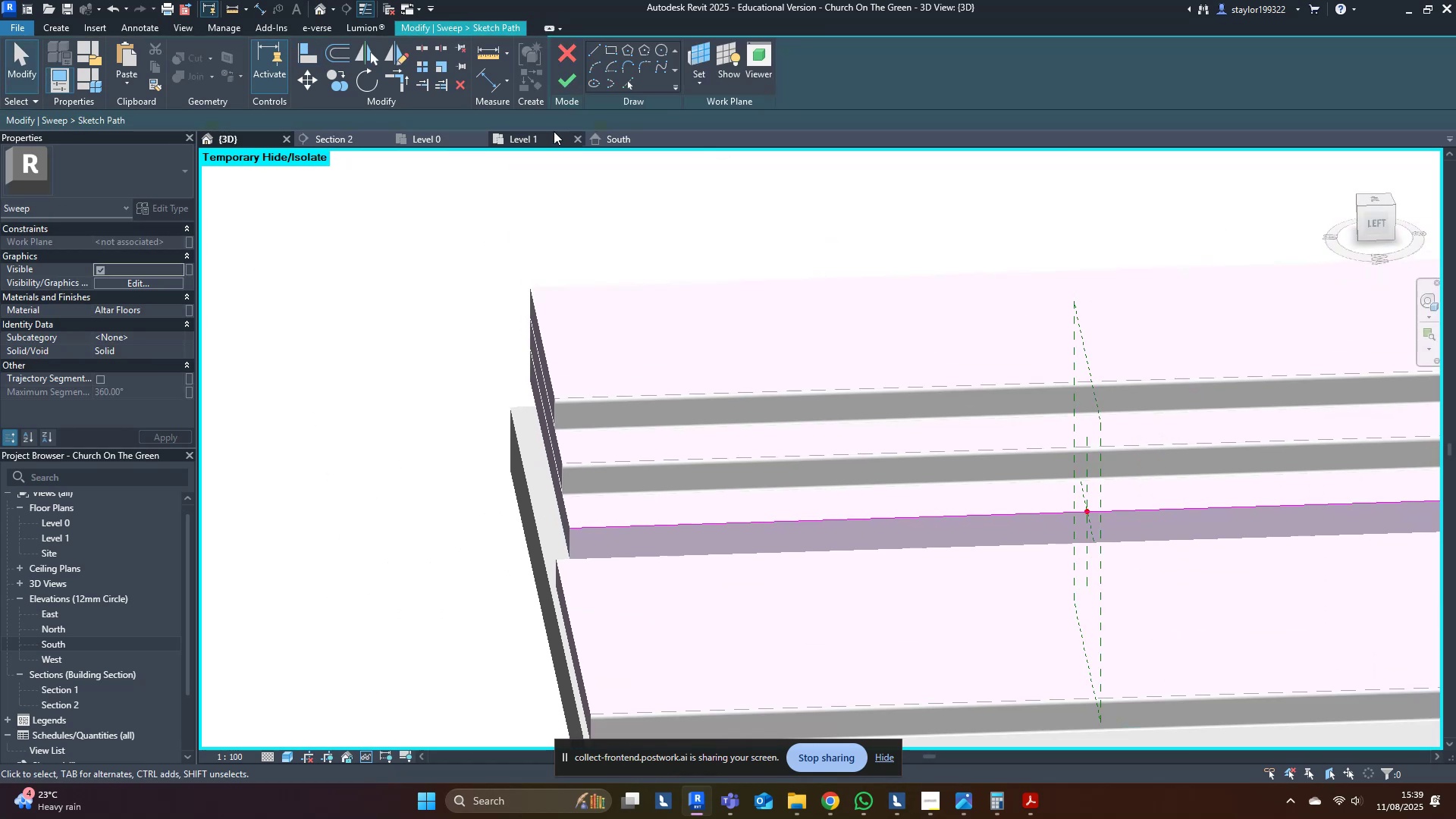 
left_click([553, 93])
 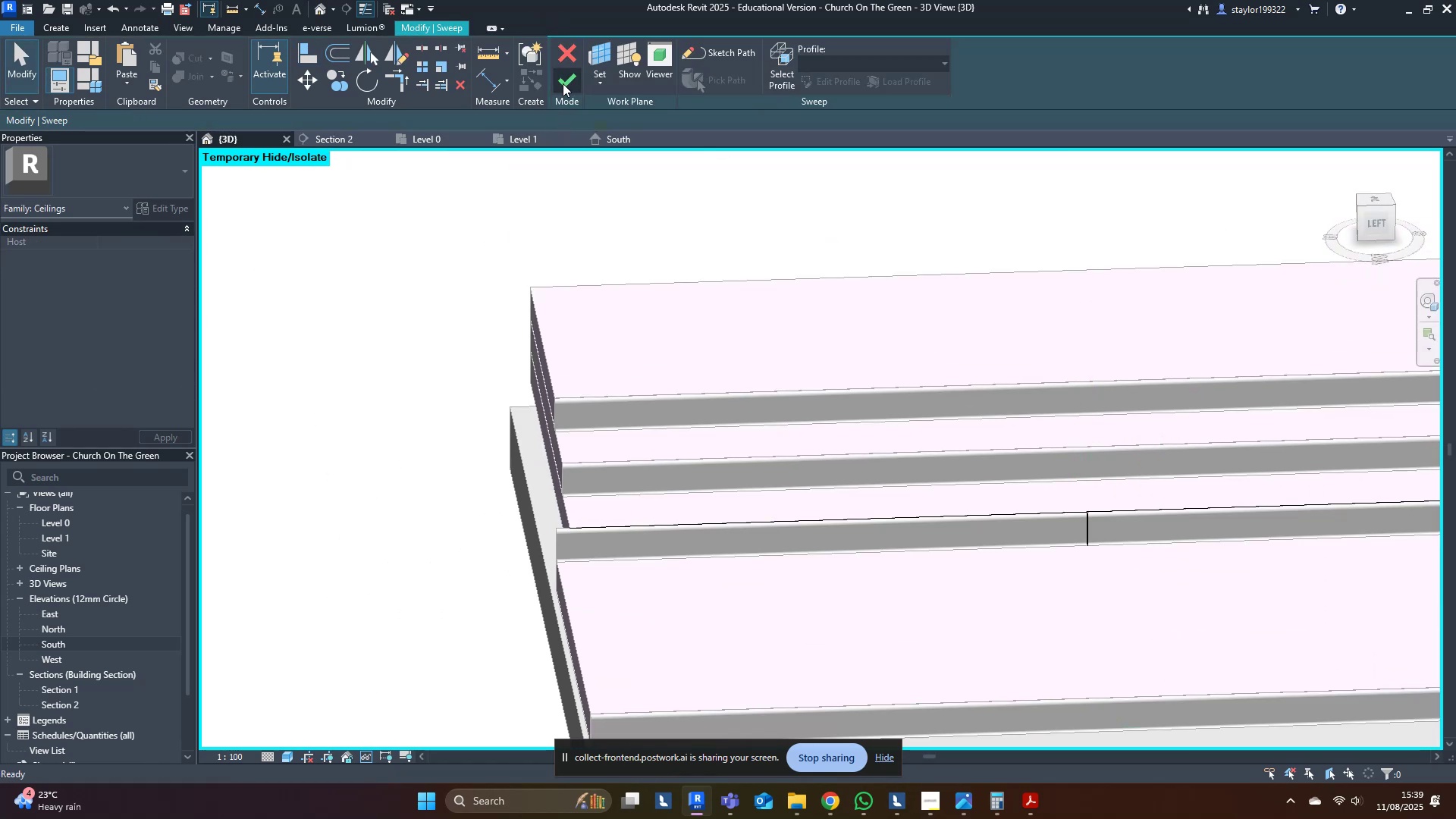 
left_click([562, 84])
 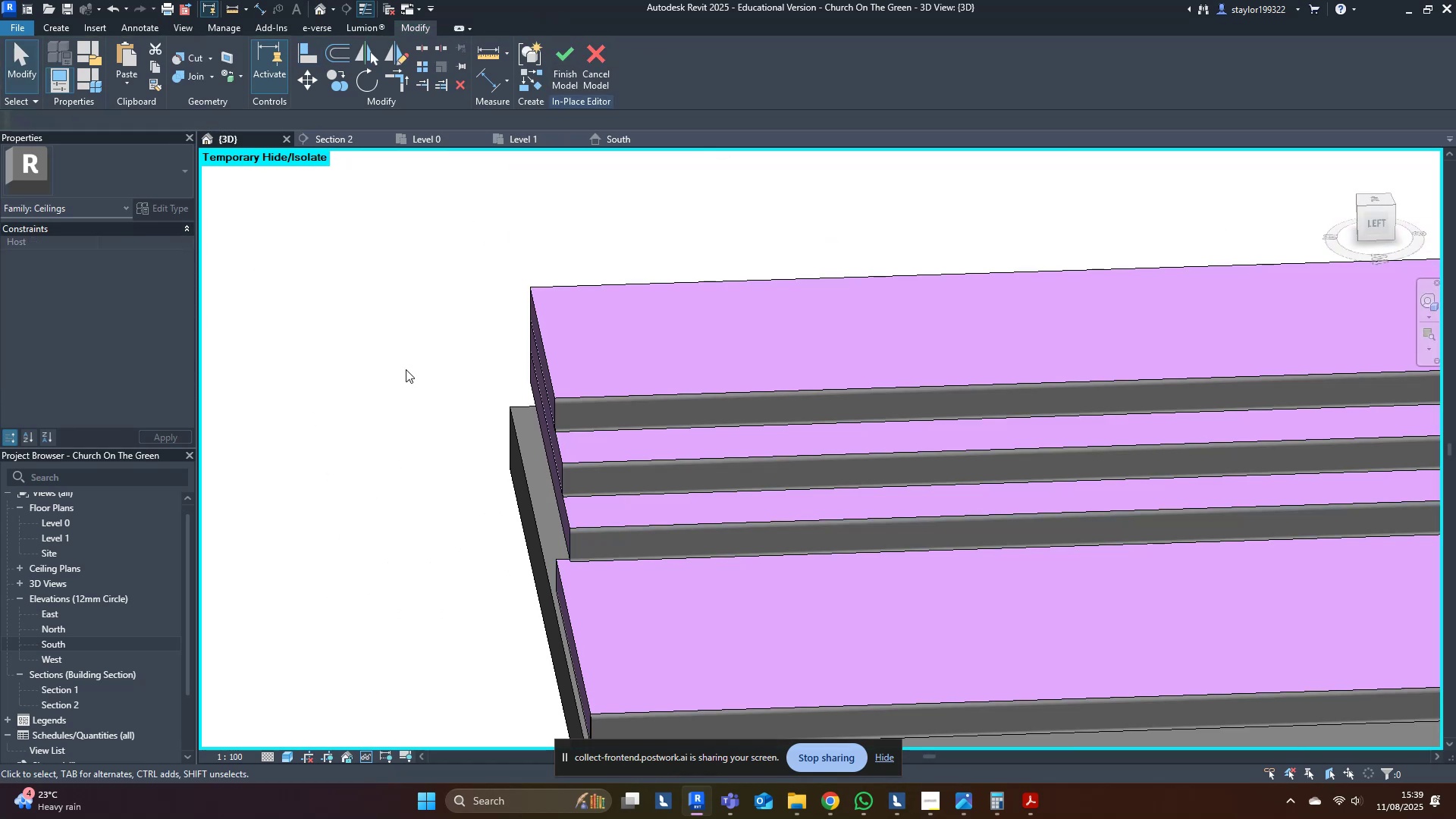 
scroll: coordinate [378, 537], scroll_direction: down, amount: 9.0
 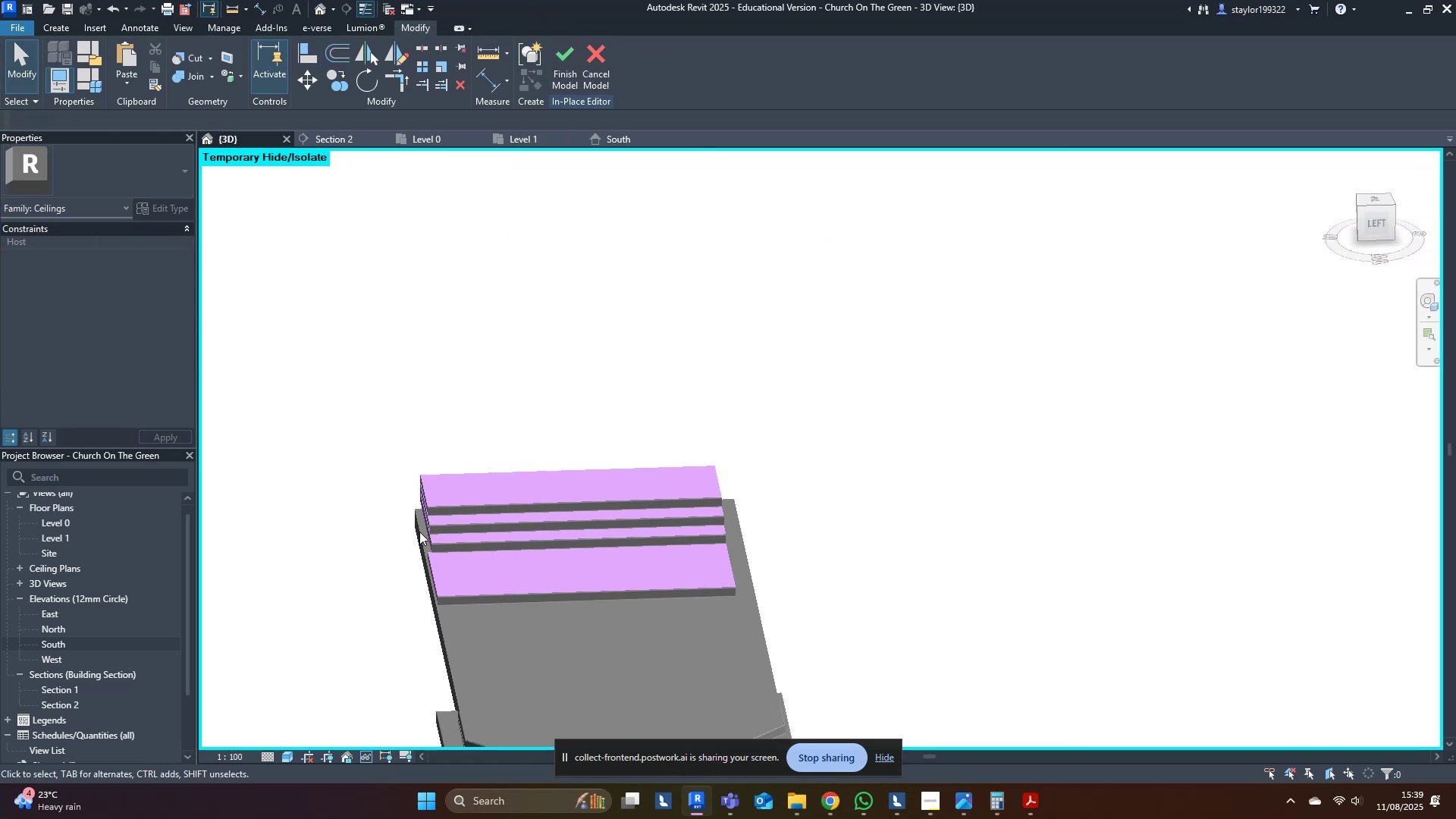 
key(Shift+ShiftLeft)
 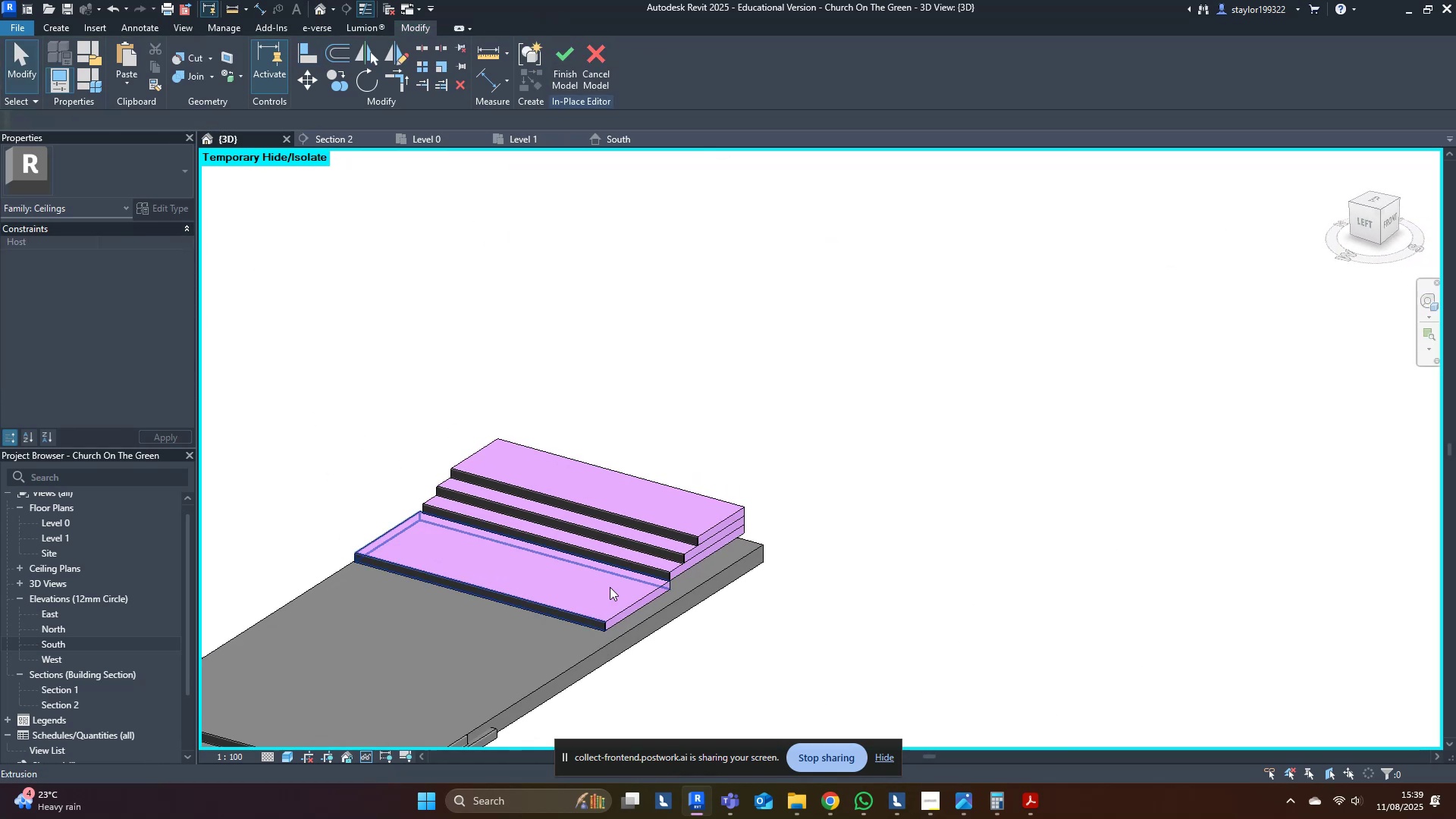 
left_click([610, 587])
 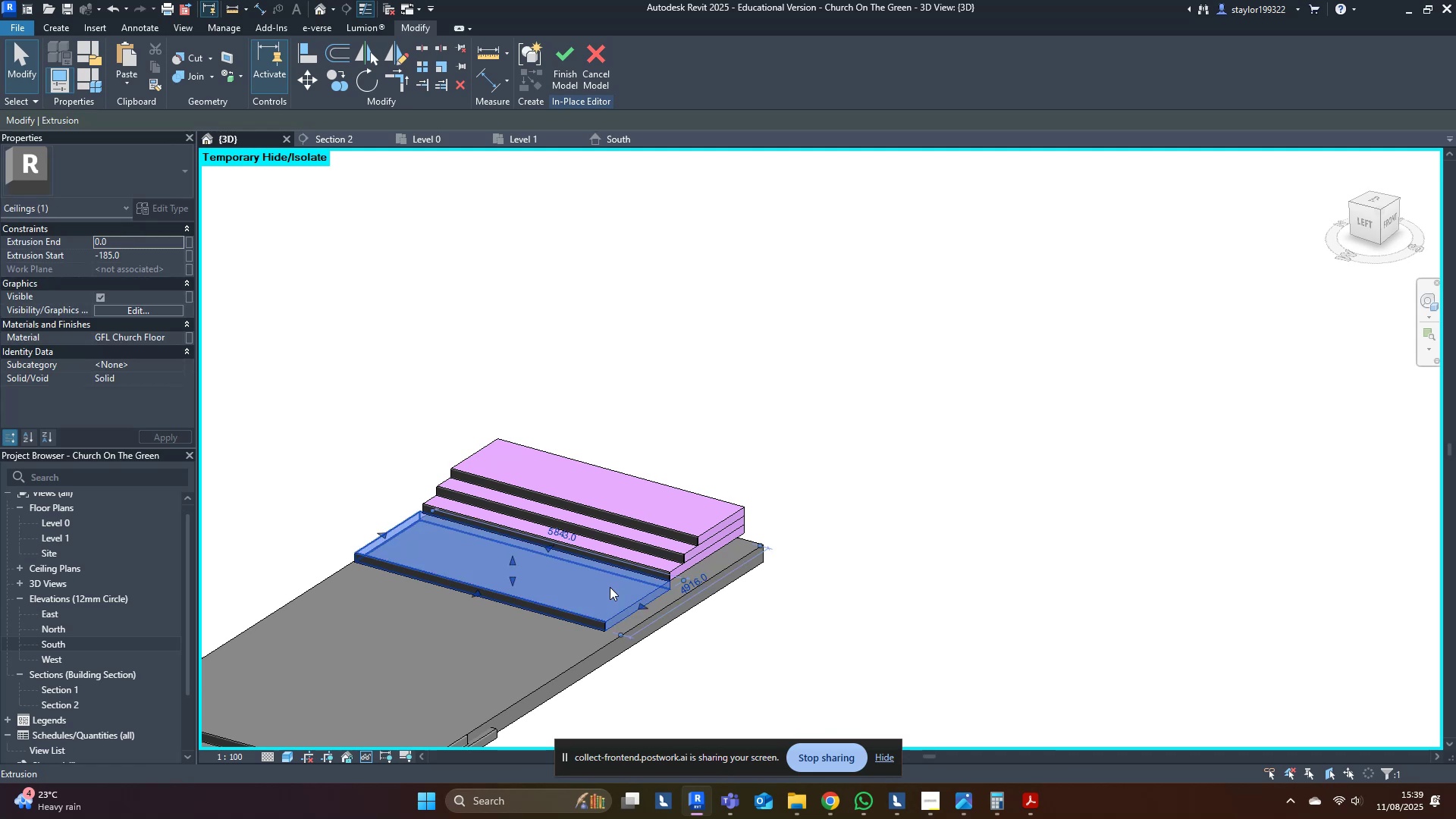 
scroll: coordinate [689, 576], scroll_direction: up, amount: 8.0
 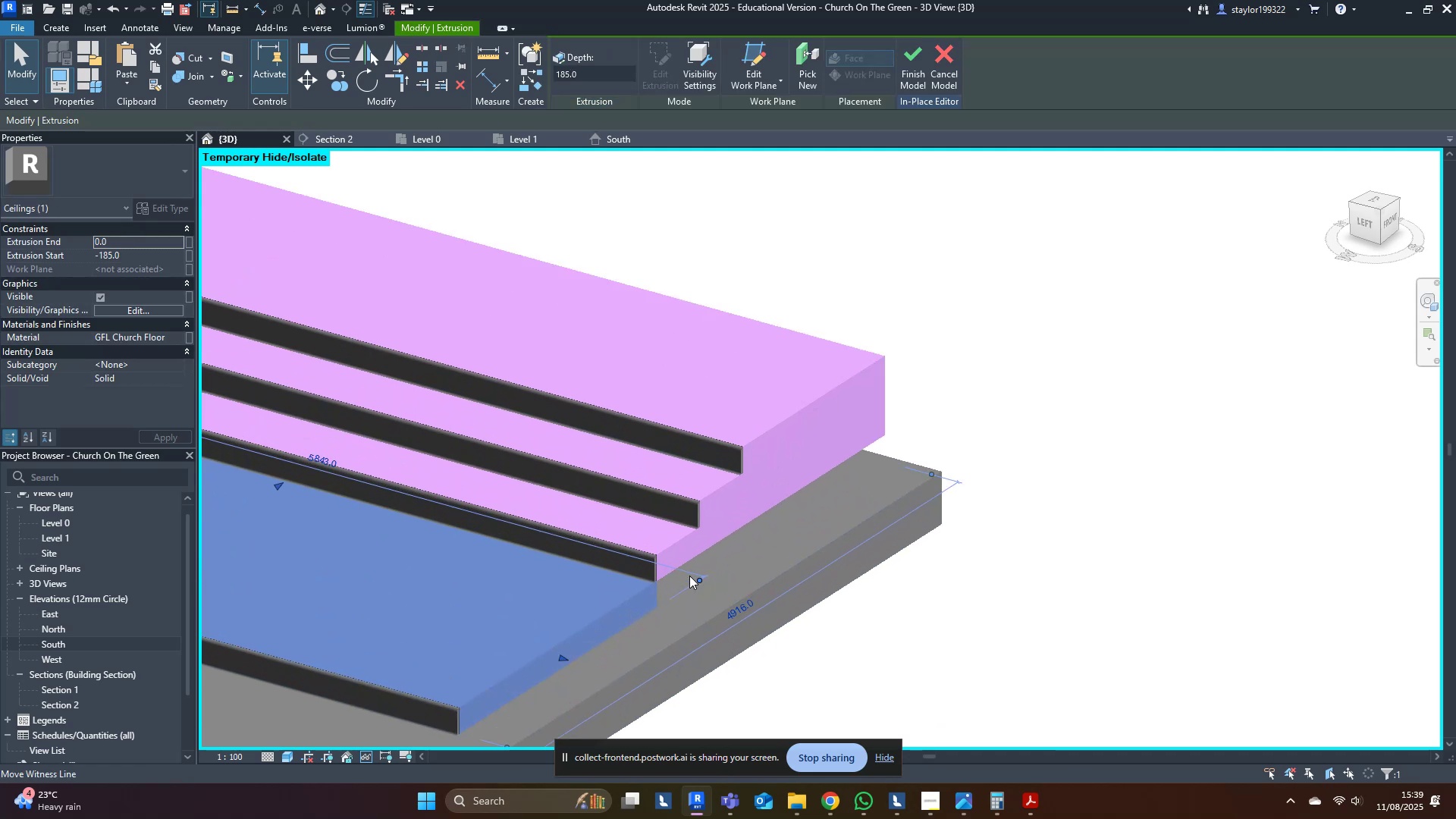 
hold_key(key=ControlLeft, duration=1.5)
left_click([699, 547])
 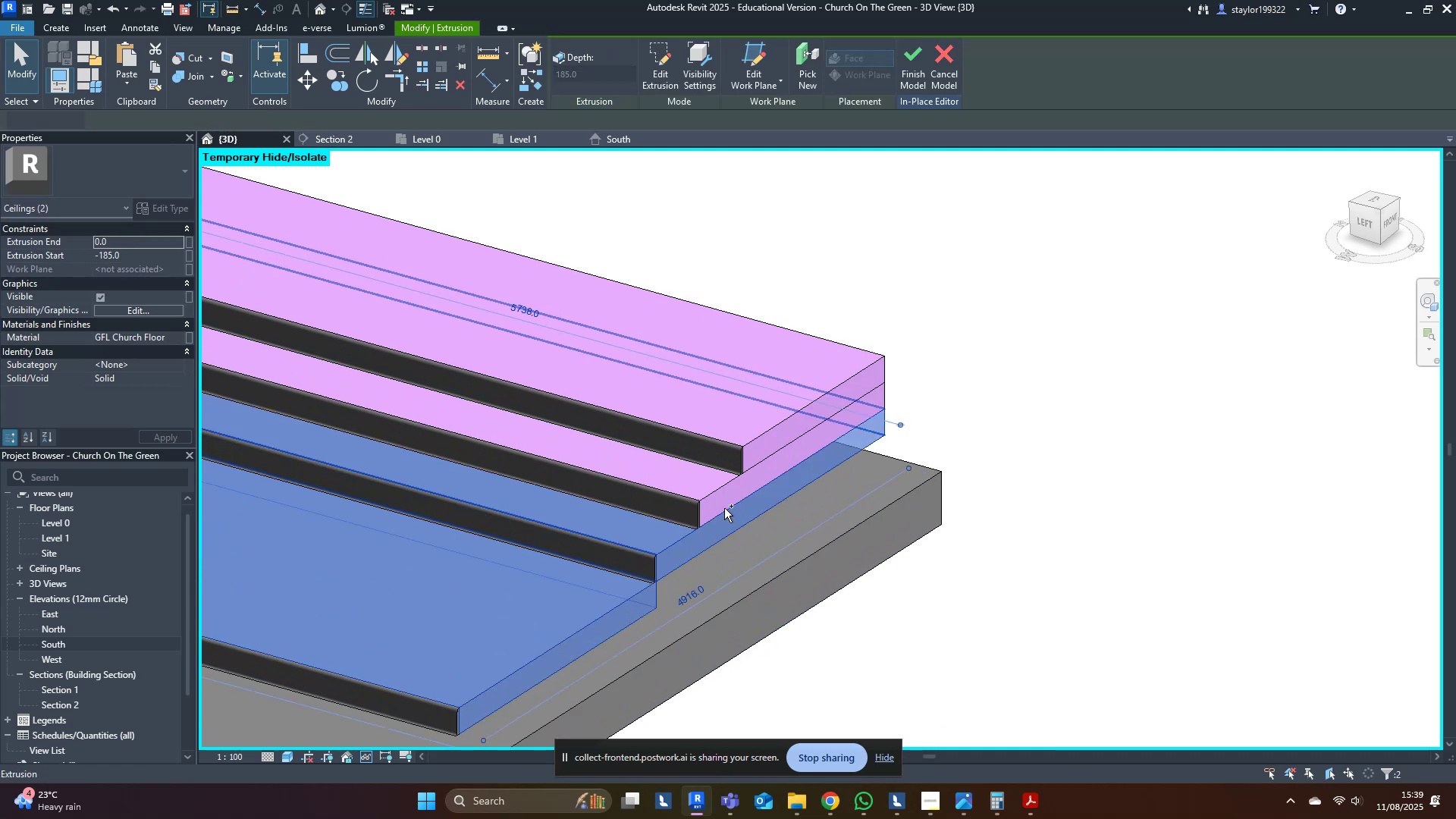 
double_click([724, 508])
 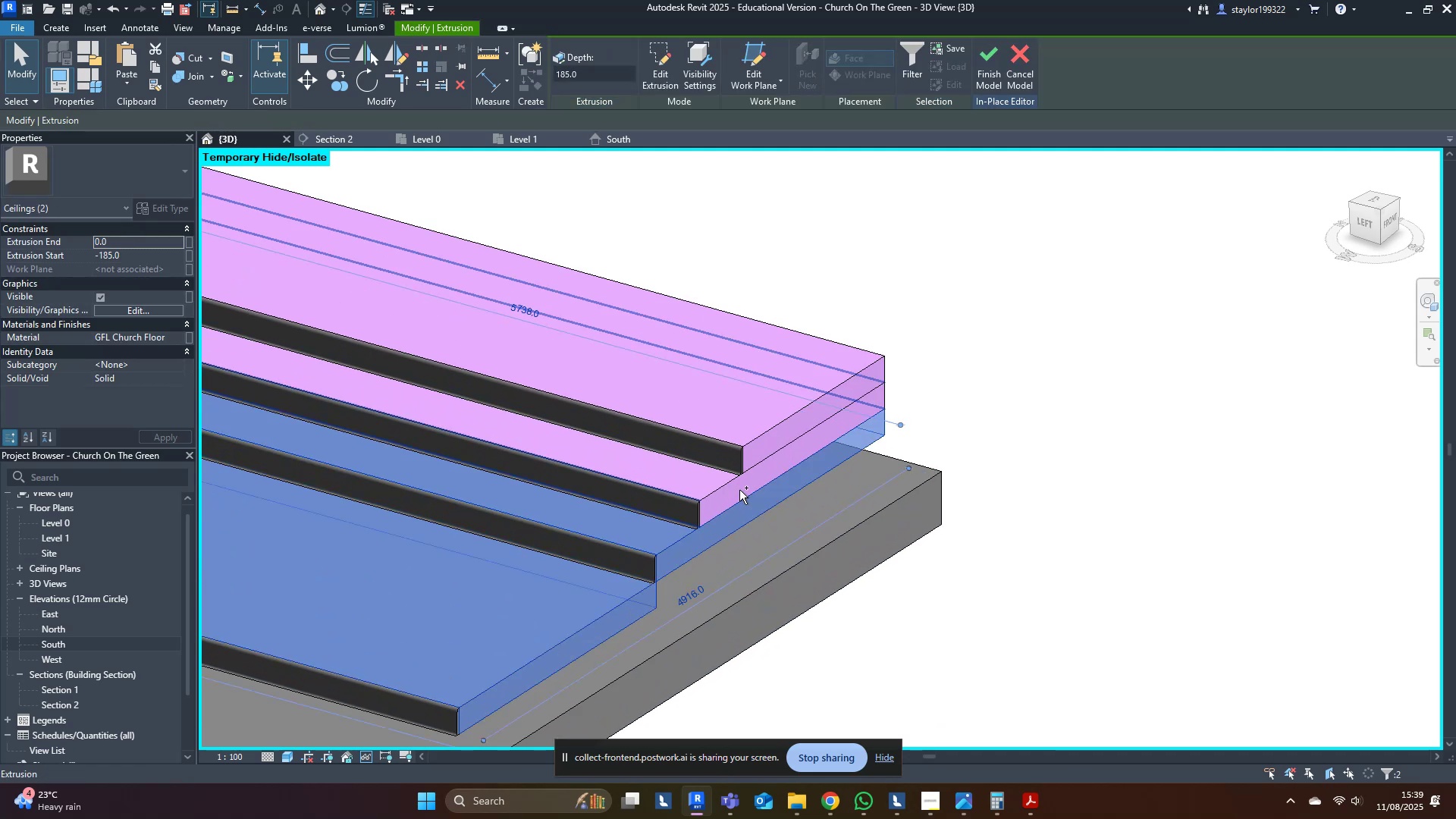 
triple_click([742, 485])
 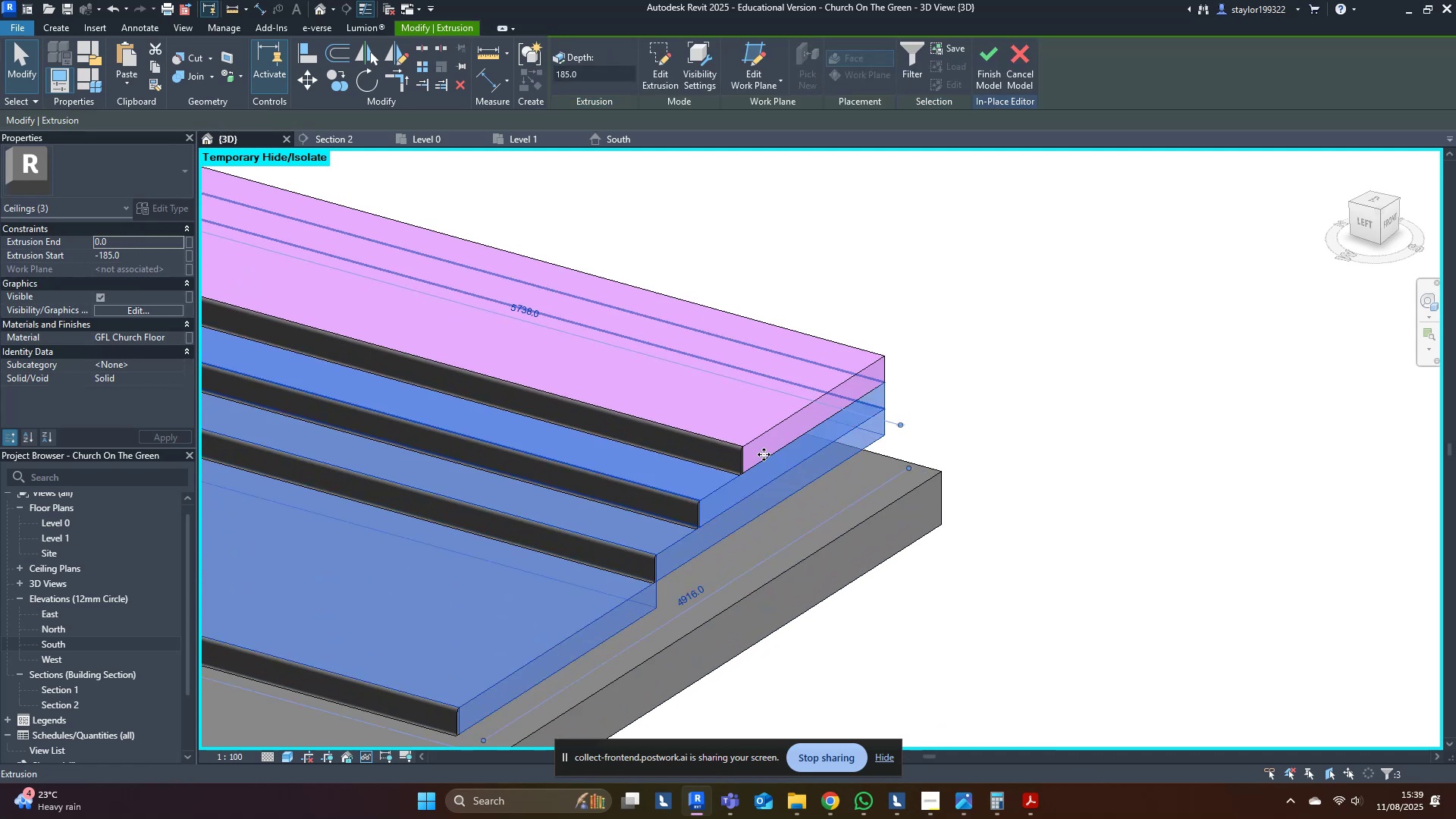 
triple_click([770, 441])
 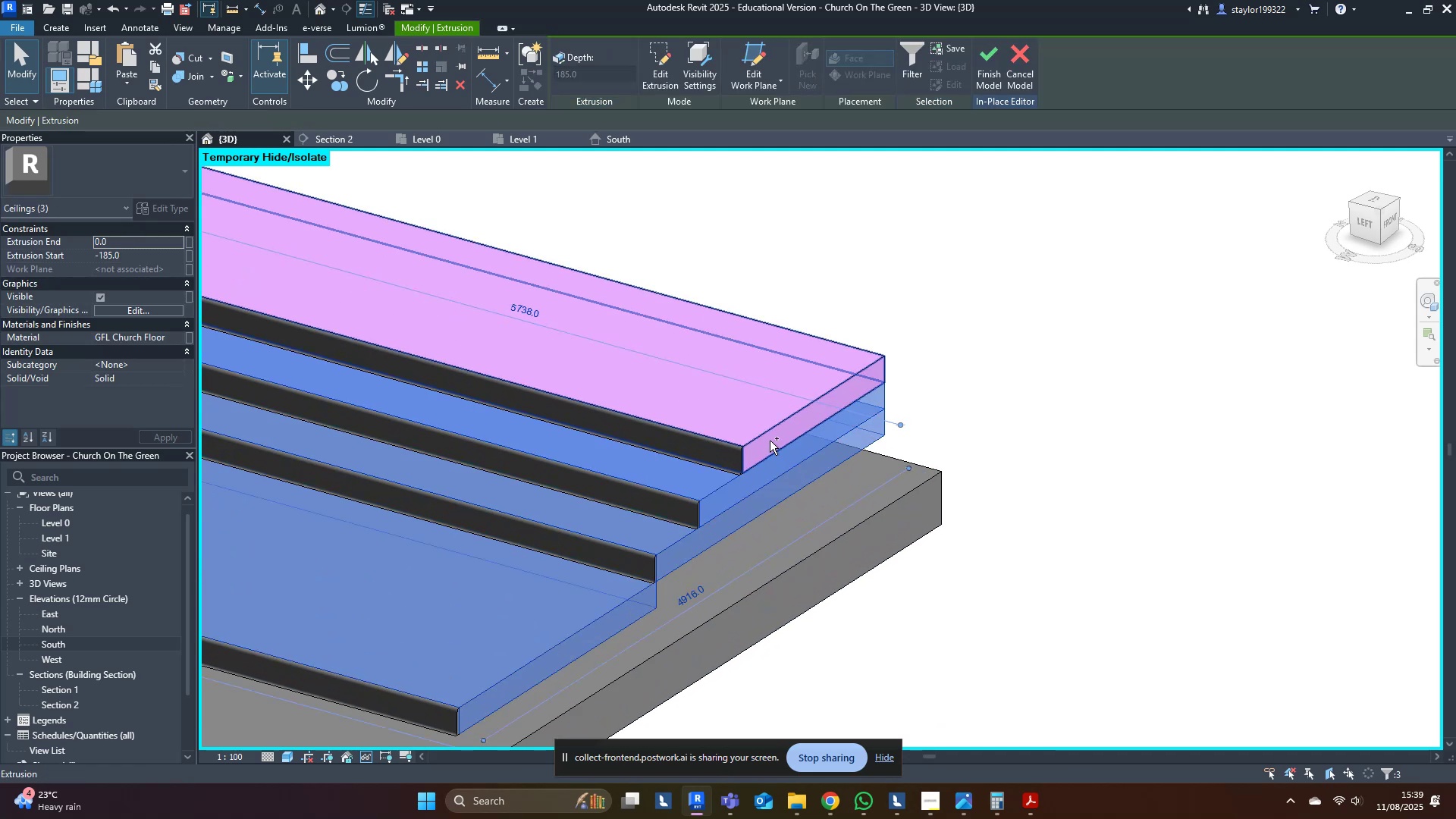 
hold_key(key=ControlLeft, duration=0.71)
 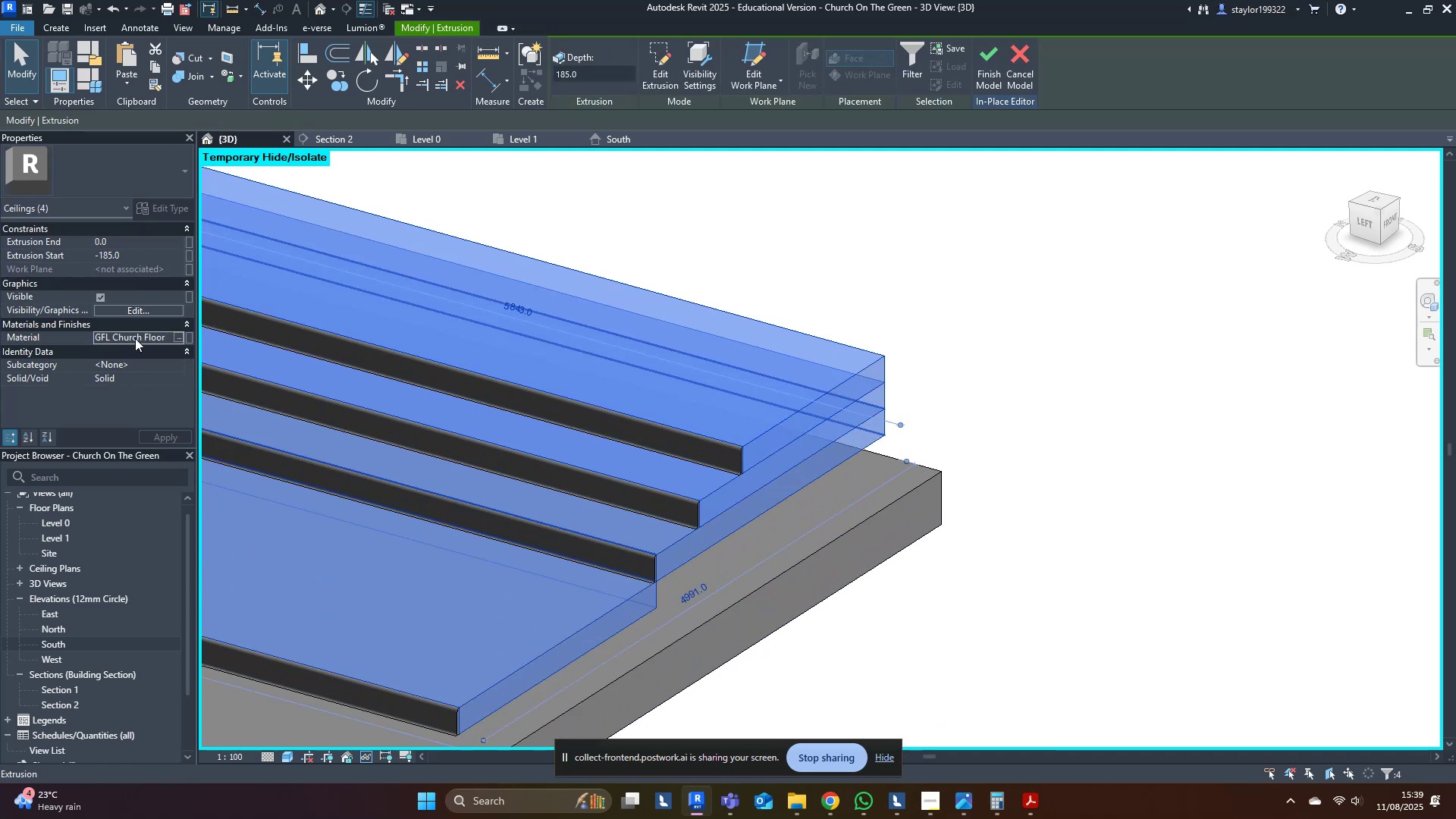 
left_click([135, 338])
 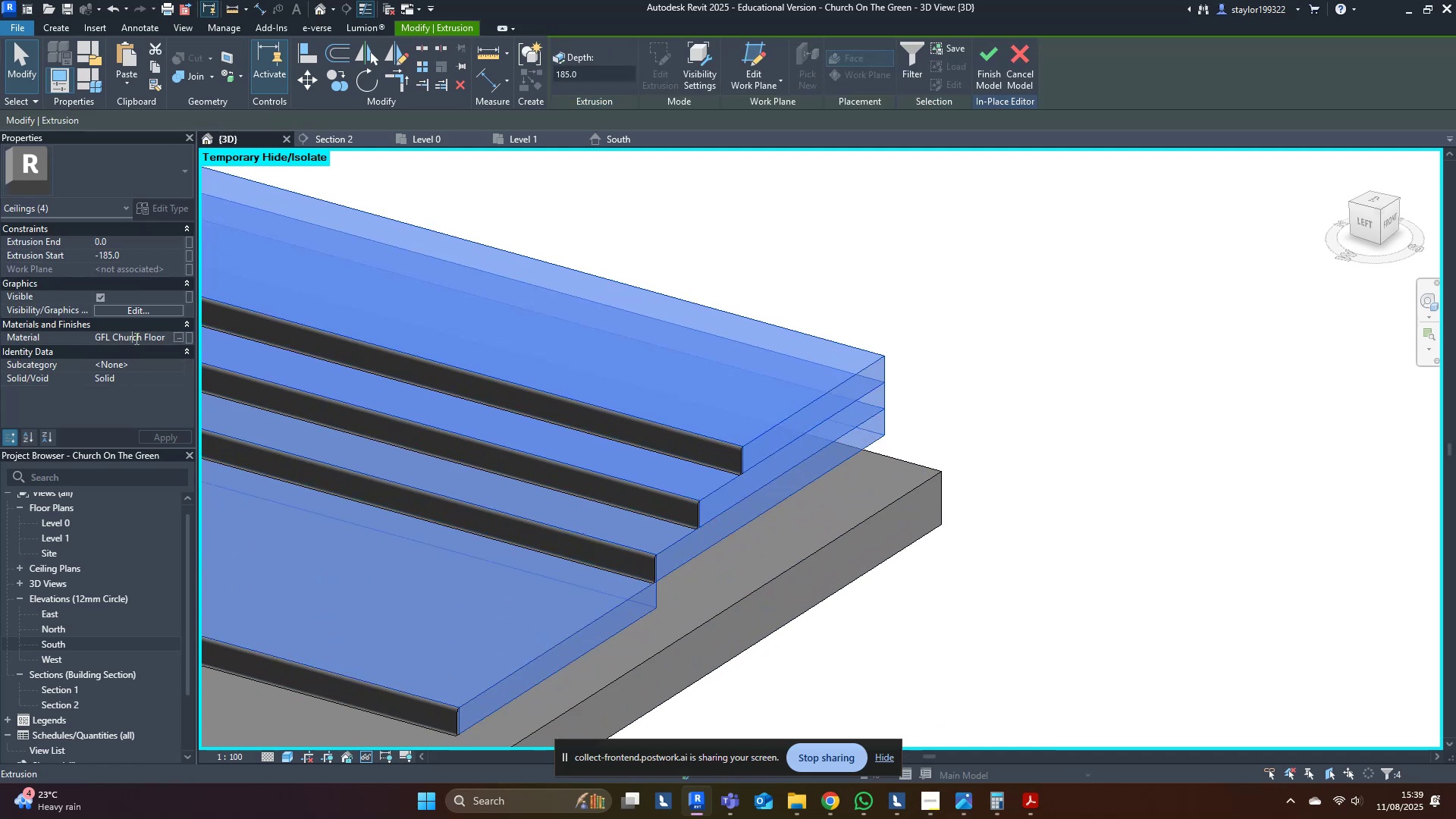 
key(Control+A)
 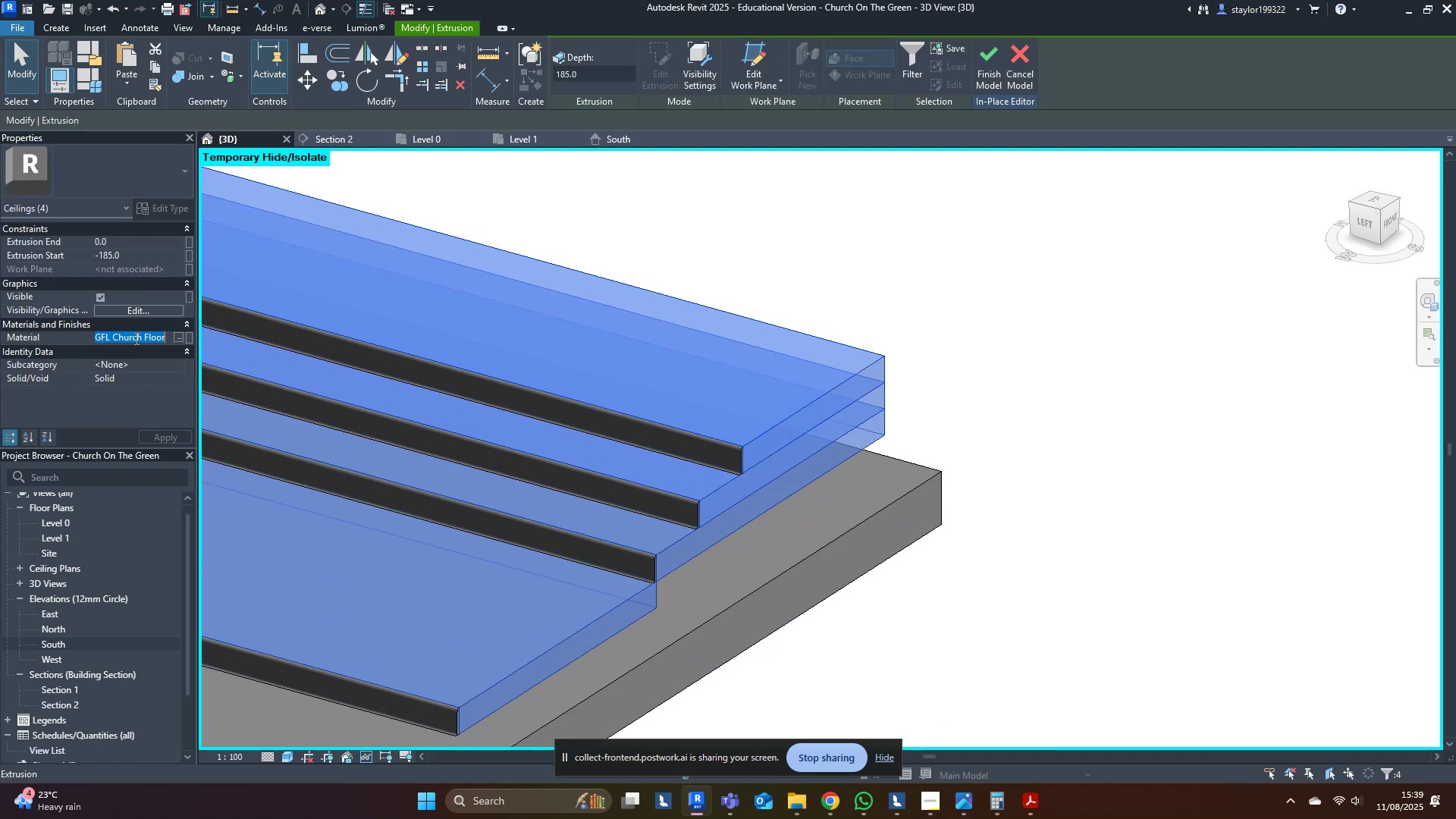 
key(Control+V)
 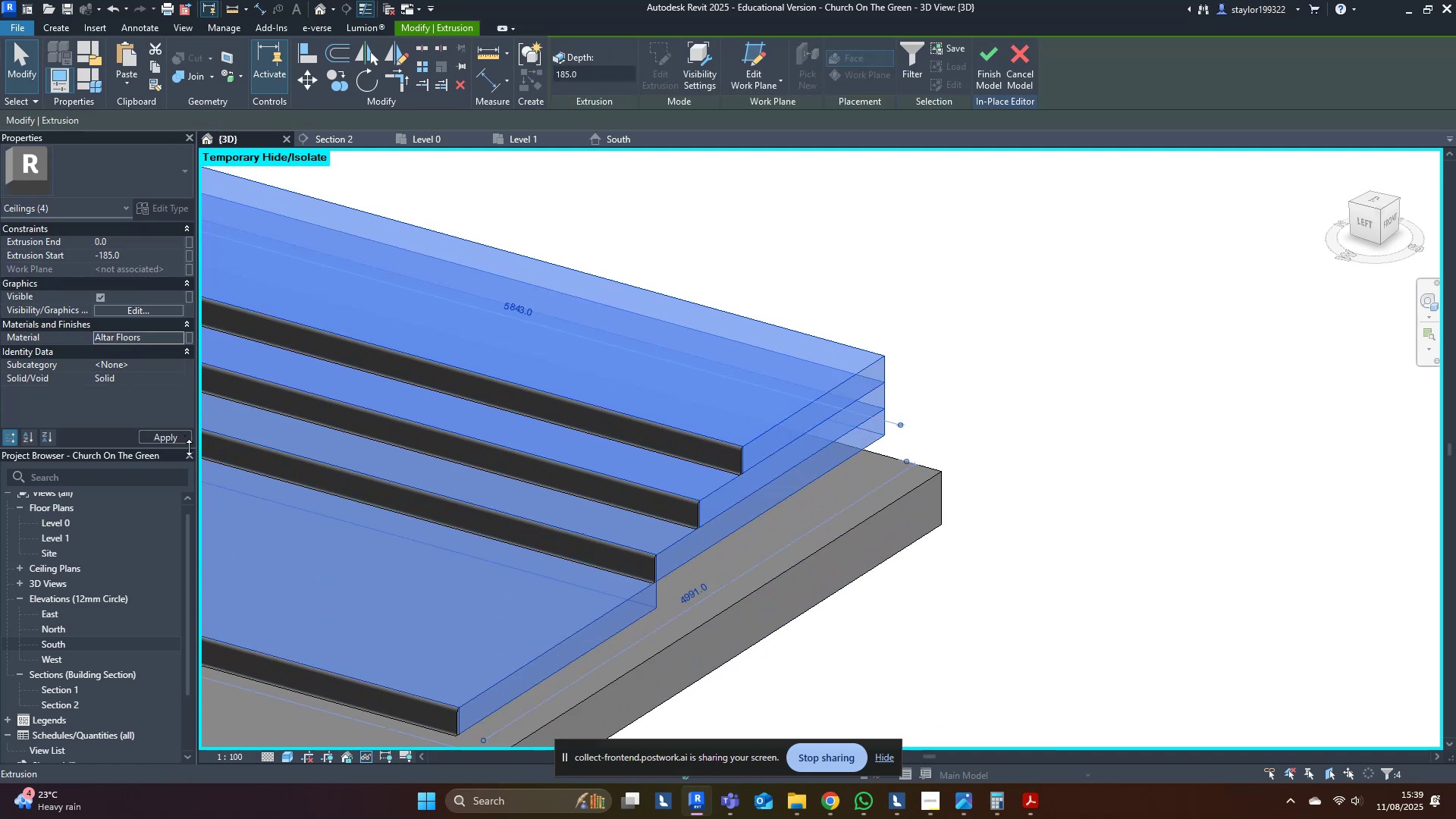 
left_click_drag(start_coordinate=[184, 431], to_coordinate=[344, 367])
 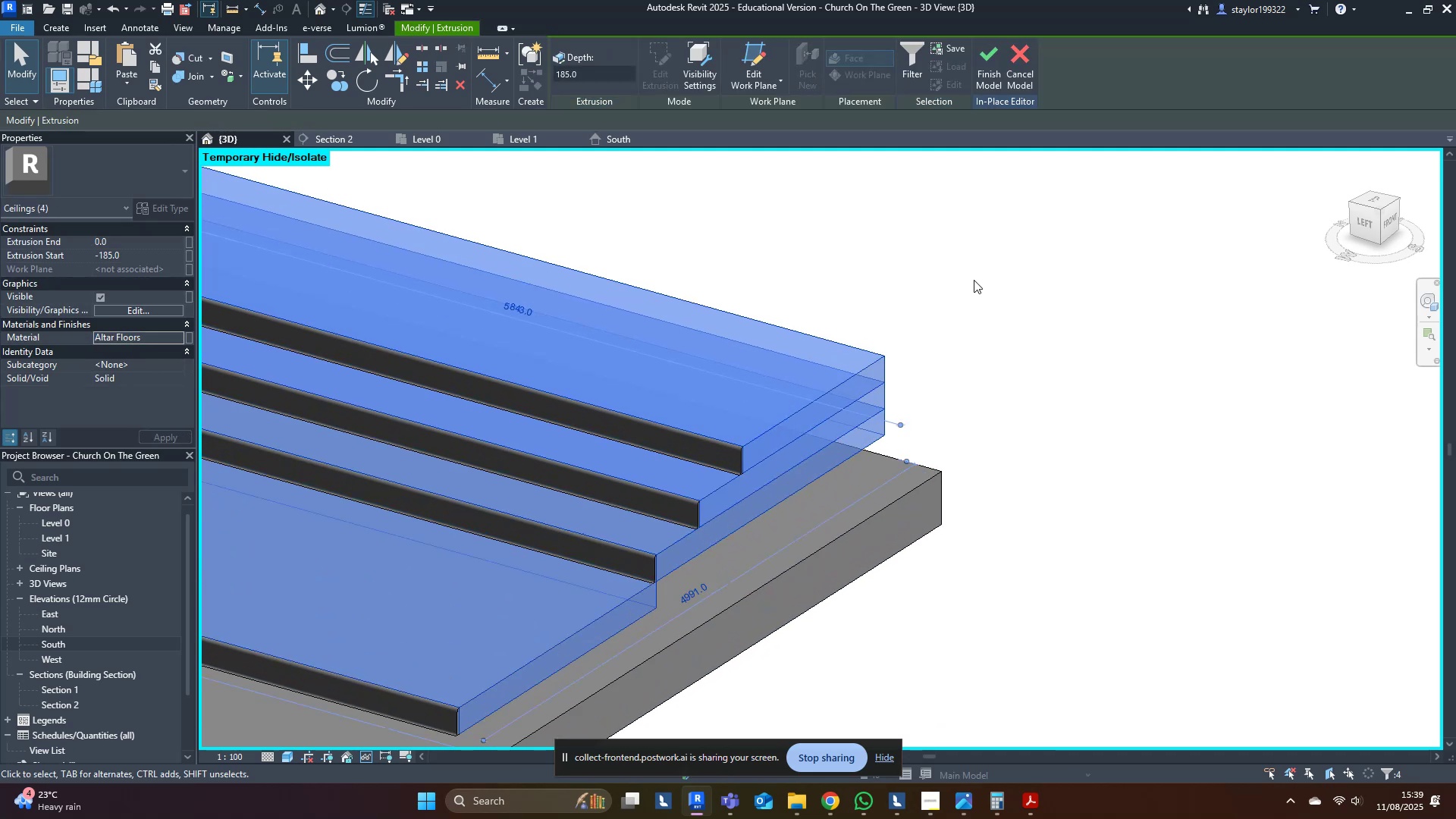 
double_click([989, 279])
 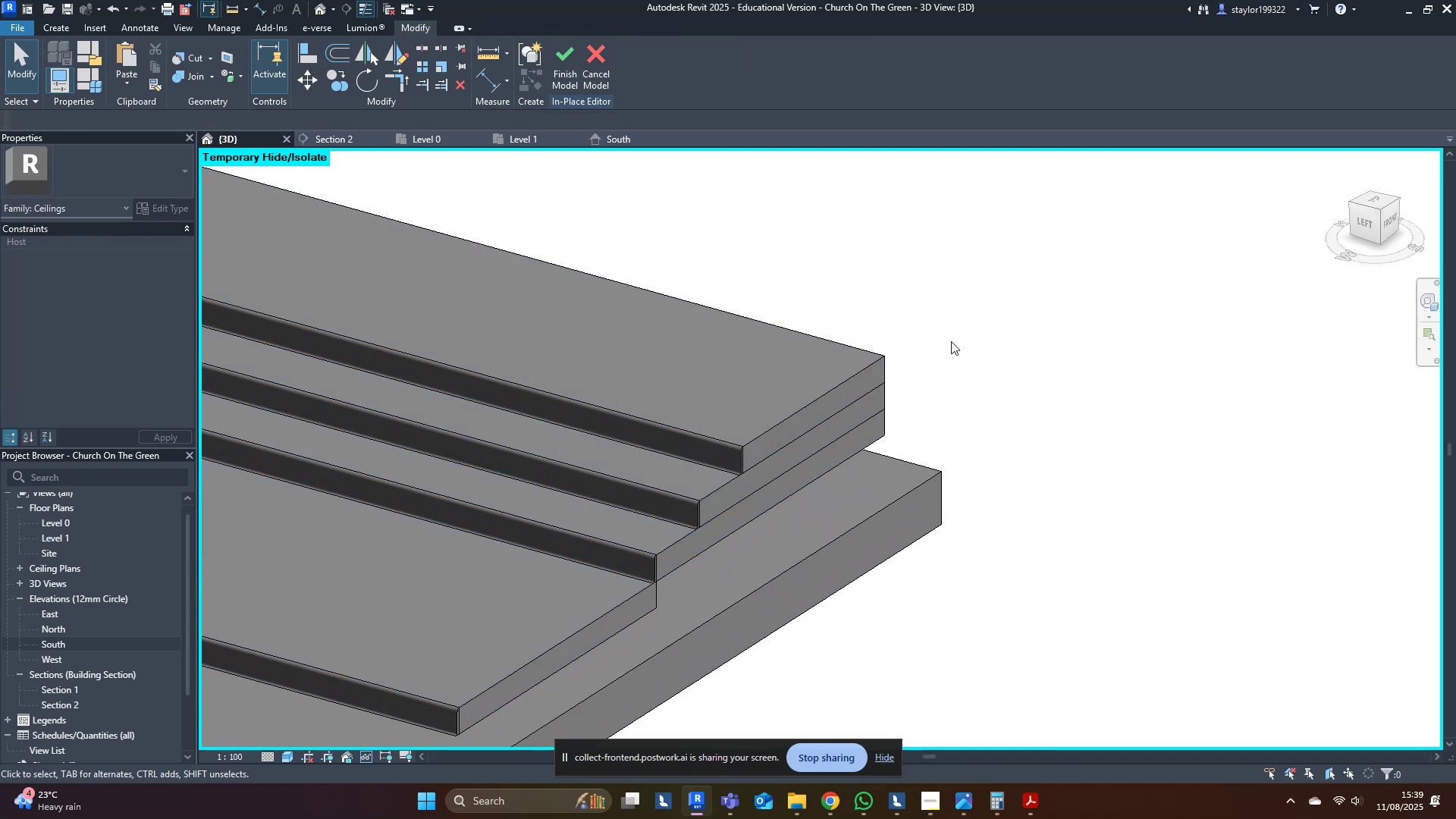 
scroll: coordinate [1037, 553], scroll_direction: down, amount: 7.0
 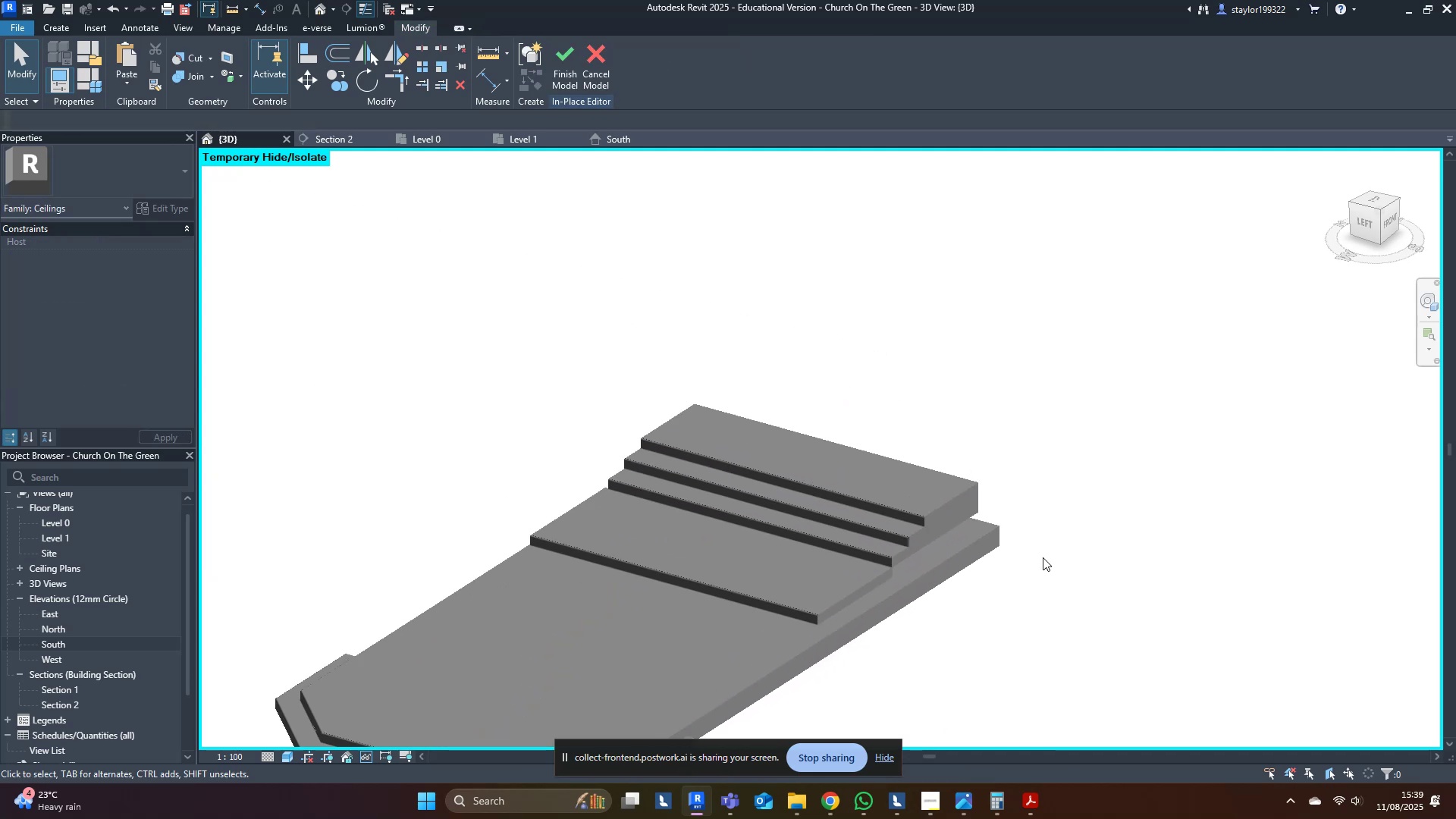 
hold_key(key=ShiftLeft, duration=1.26)
 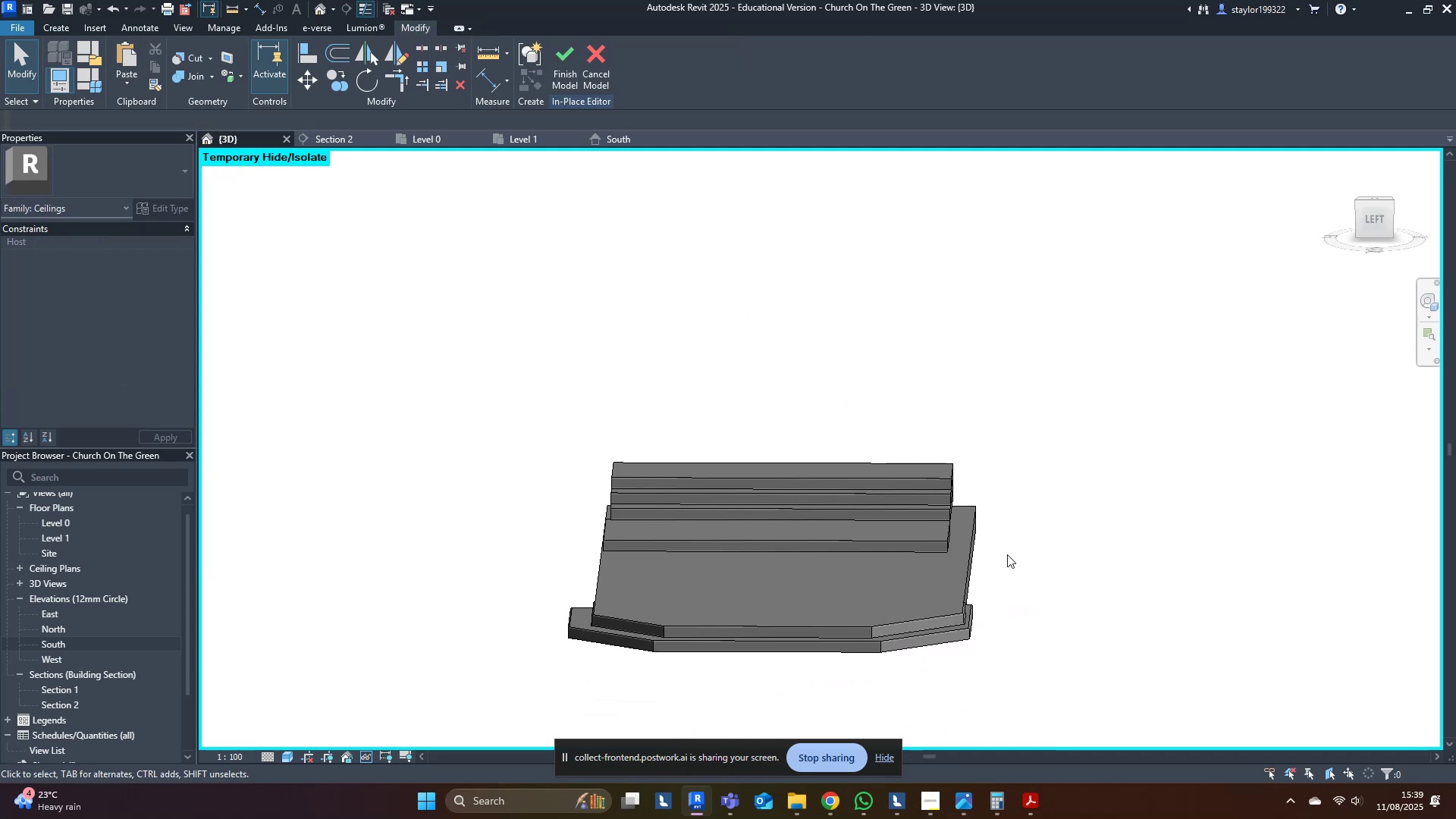 
type(hr)
 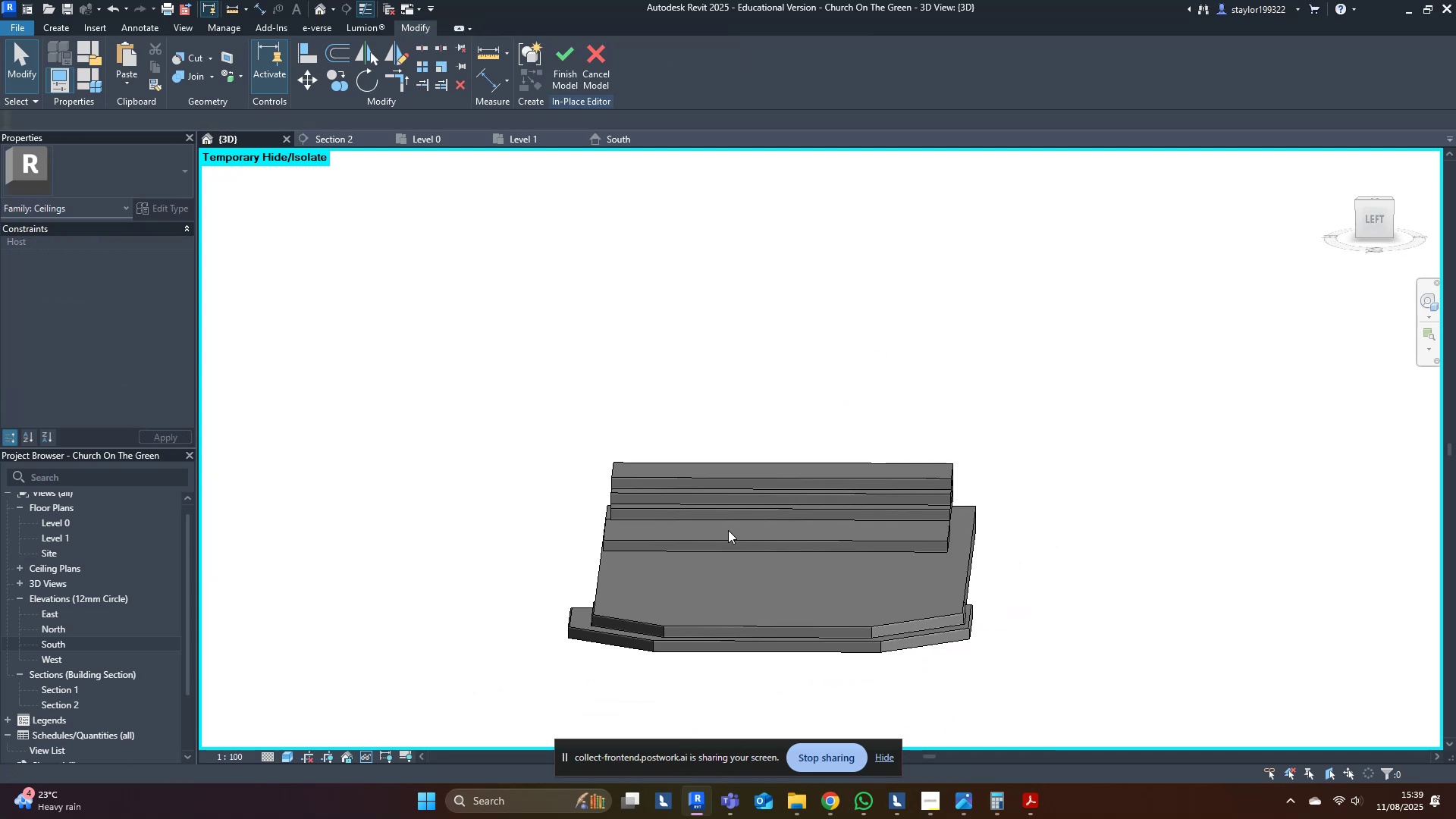 
hold_key(key=ShiftLeft, duration=0.63)
 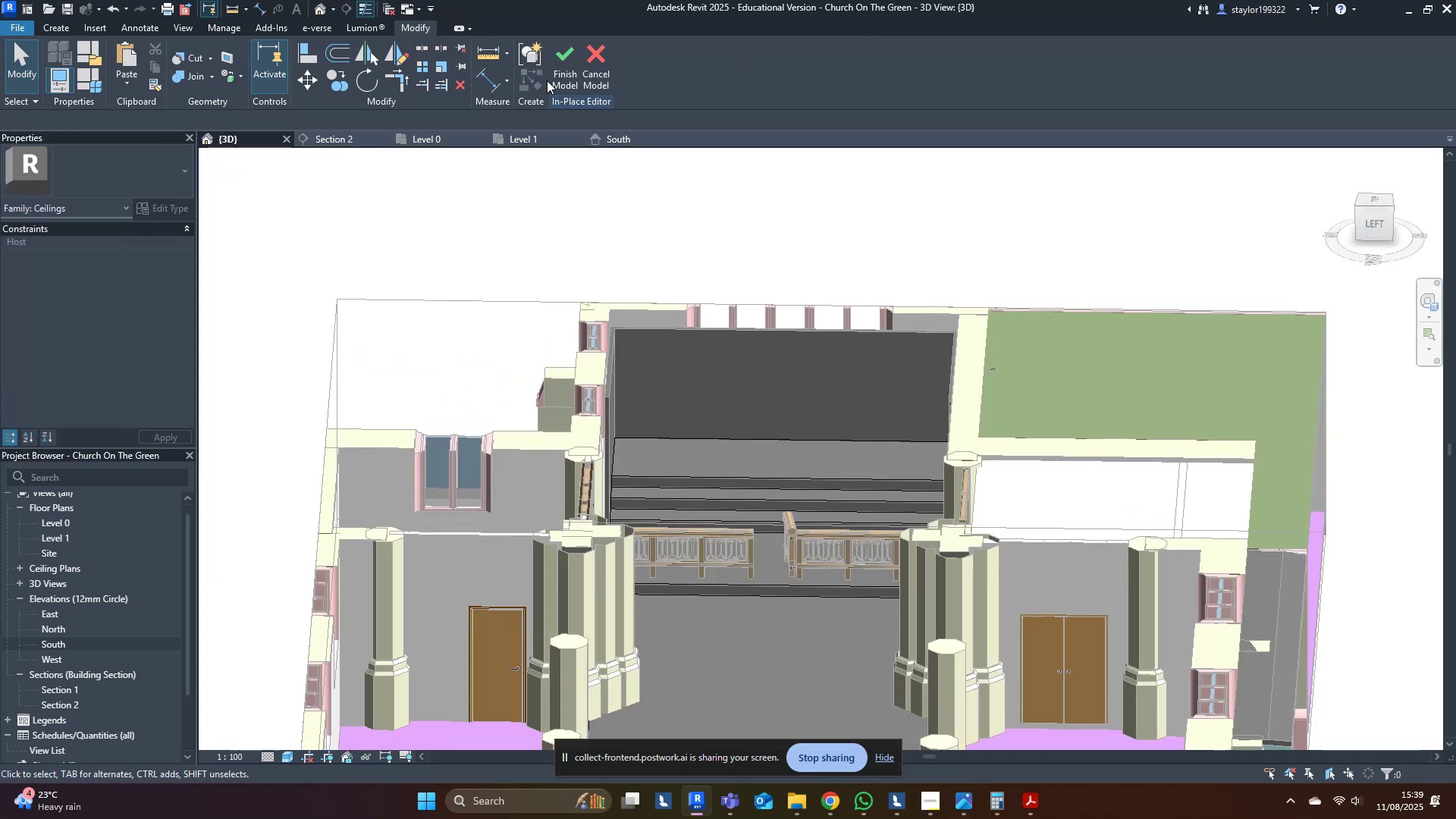 
left_click([566, 70])
 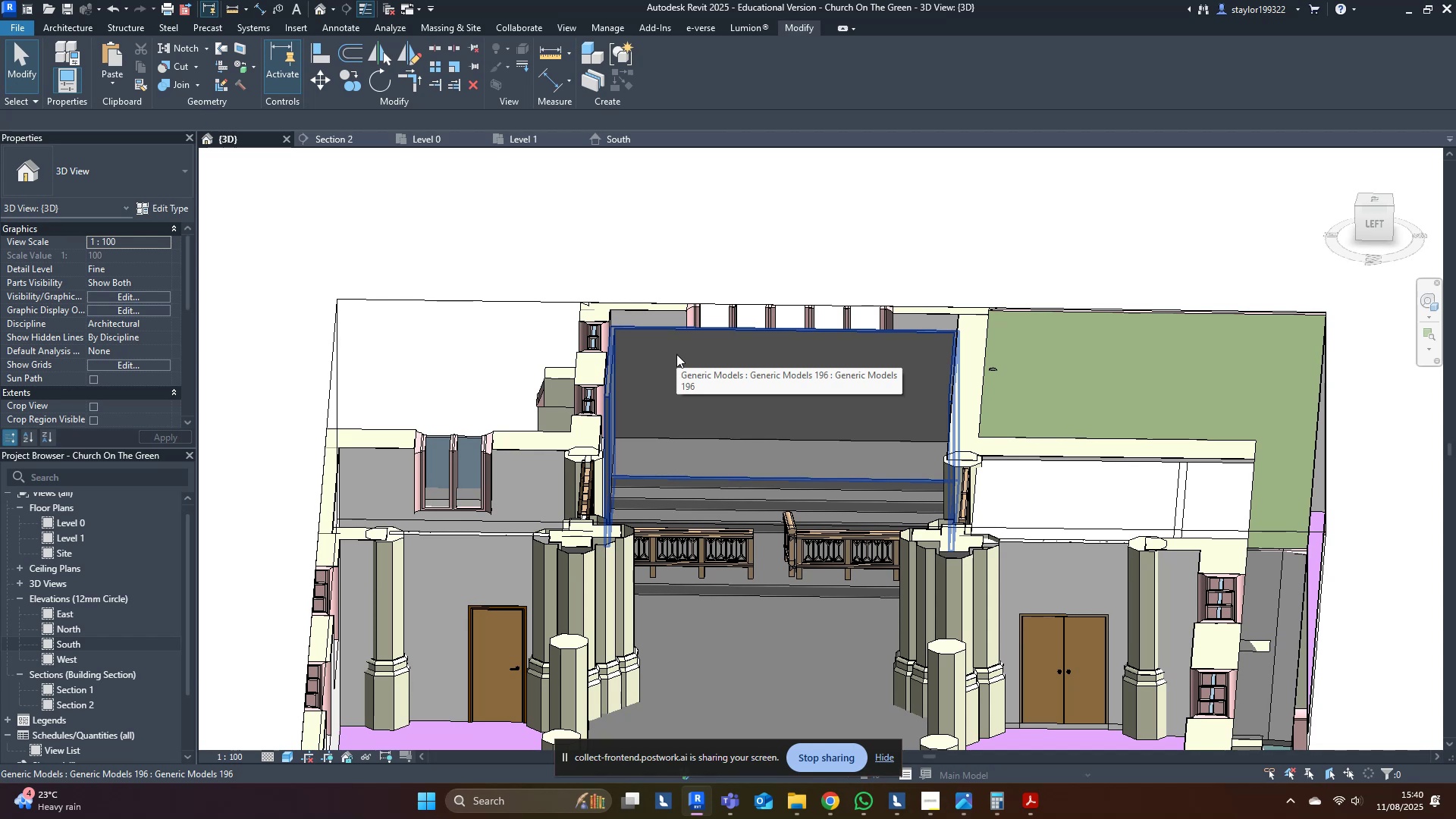 
wait(19.72)
 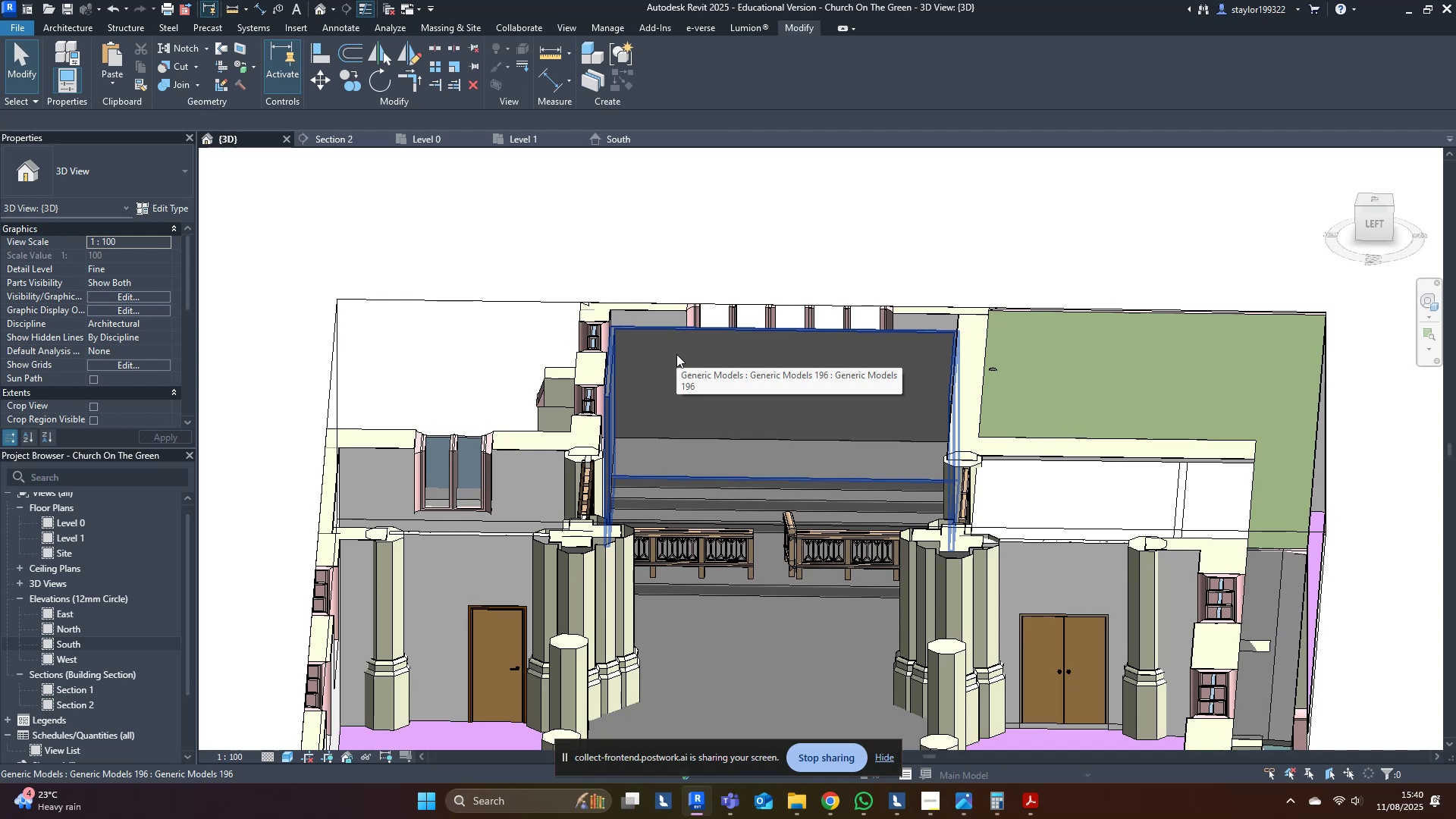 
scroll: coordinate [774, 627], scroll_direction: down, amount: 3.0
 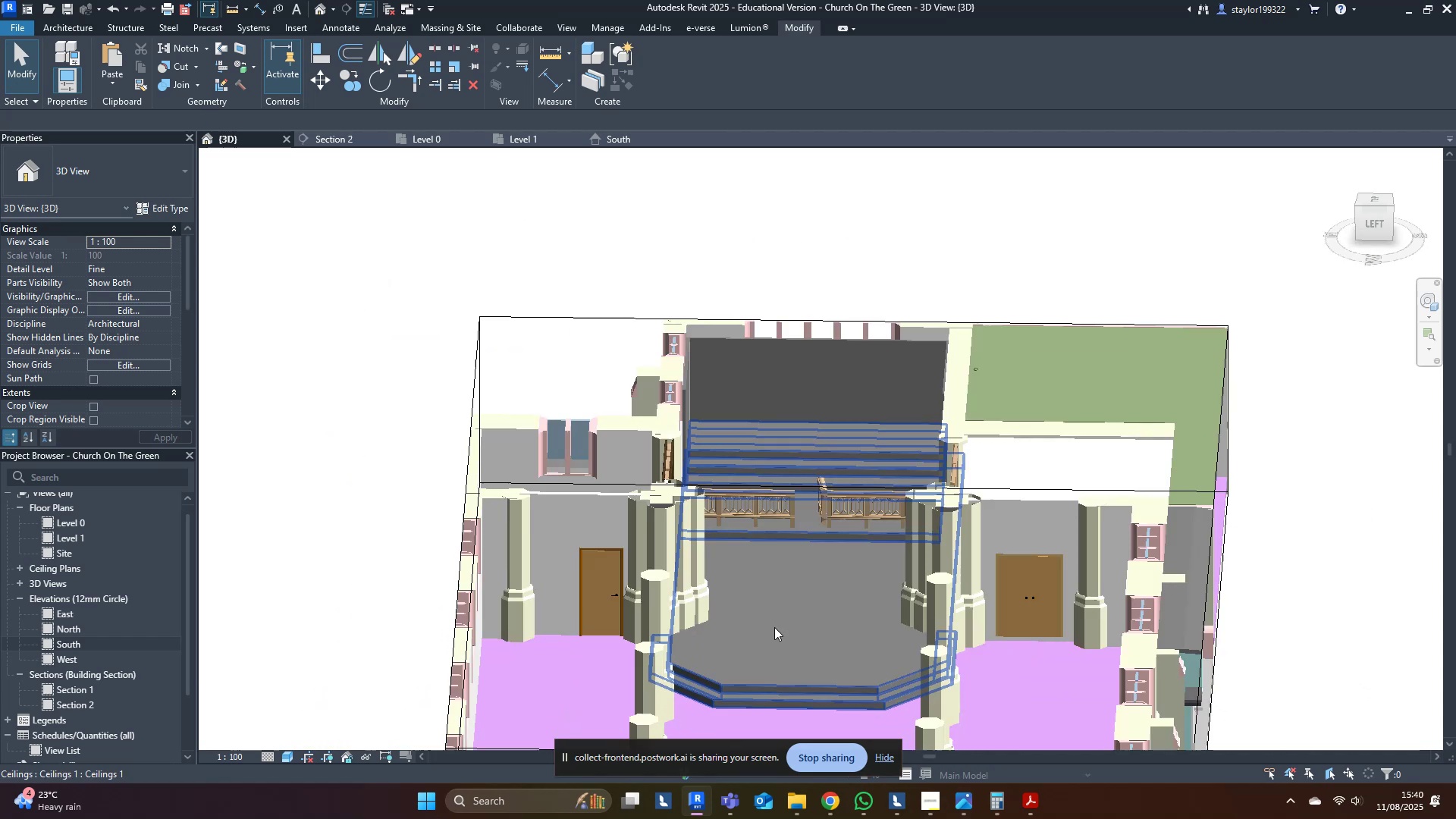 
hold_key(key=ShiftLeft, duration=0.36)
 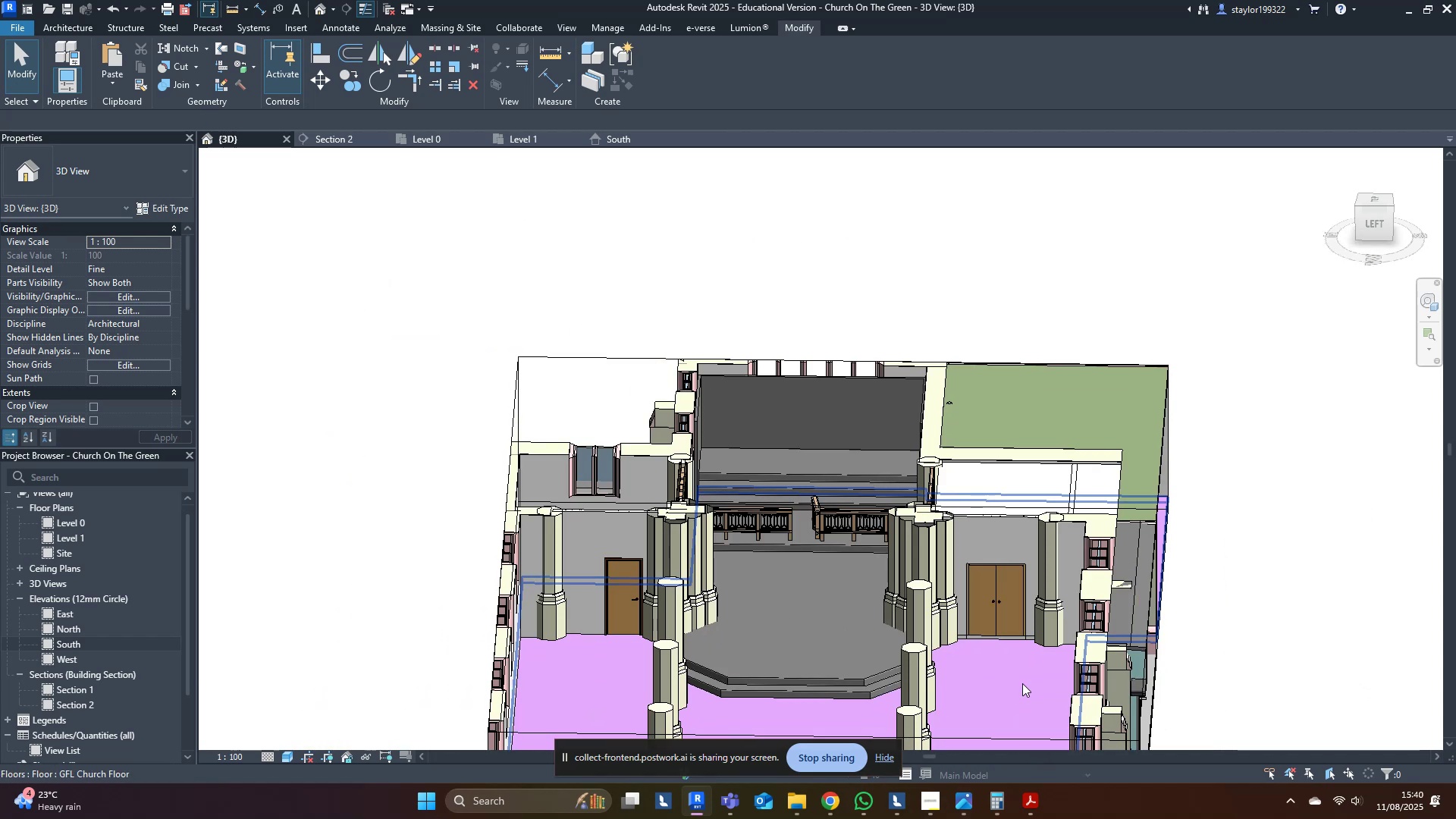 
scroll: coordinate [871, 714], scroll_direction: up, amount: 4.0
 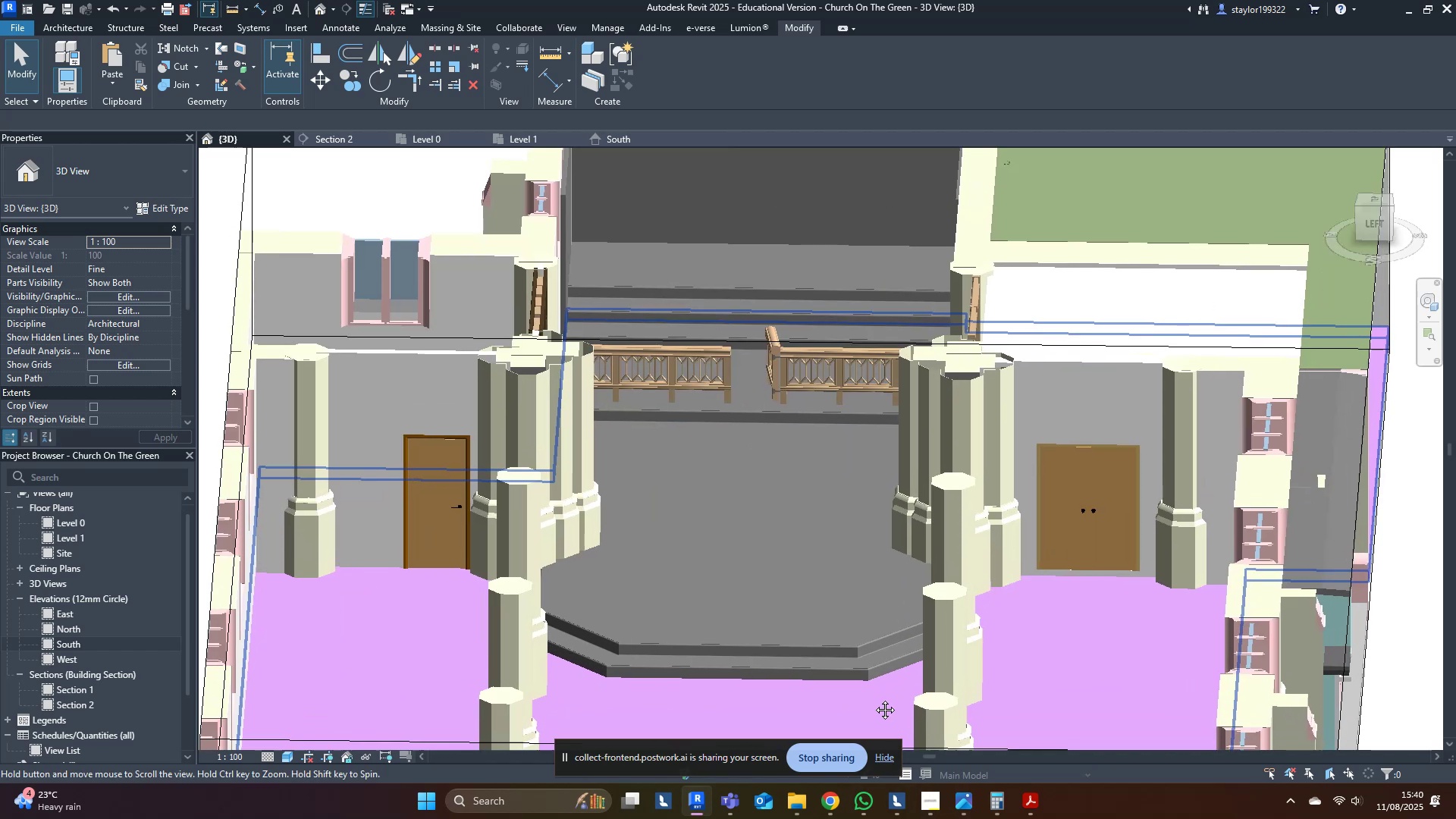 
hold_key(key=ShiftLeft, duration=1.37)
 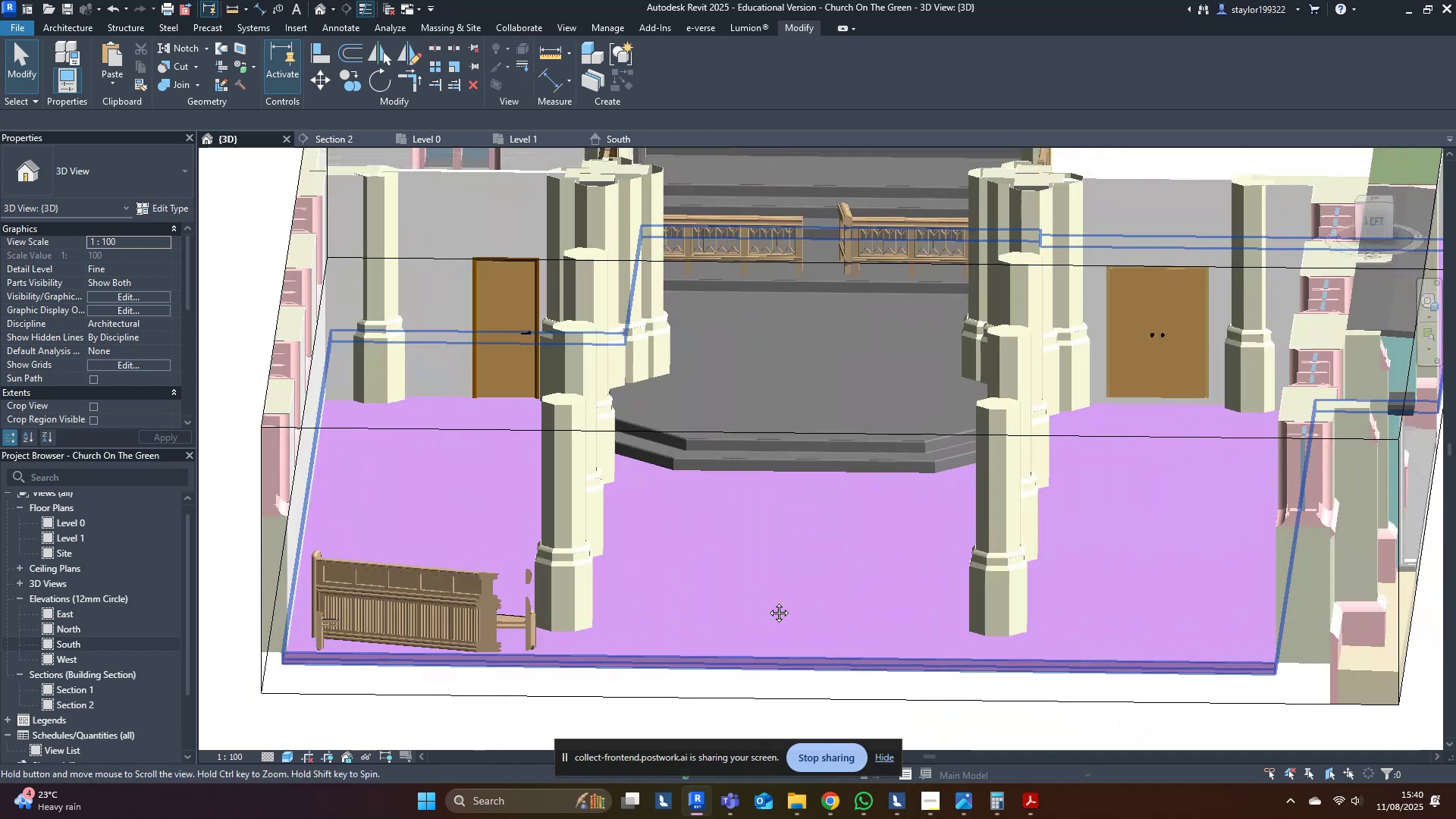 
scroll: coordinate [810, 722], scroll_direction: down, amount: 1.0
 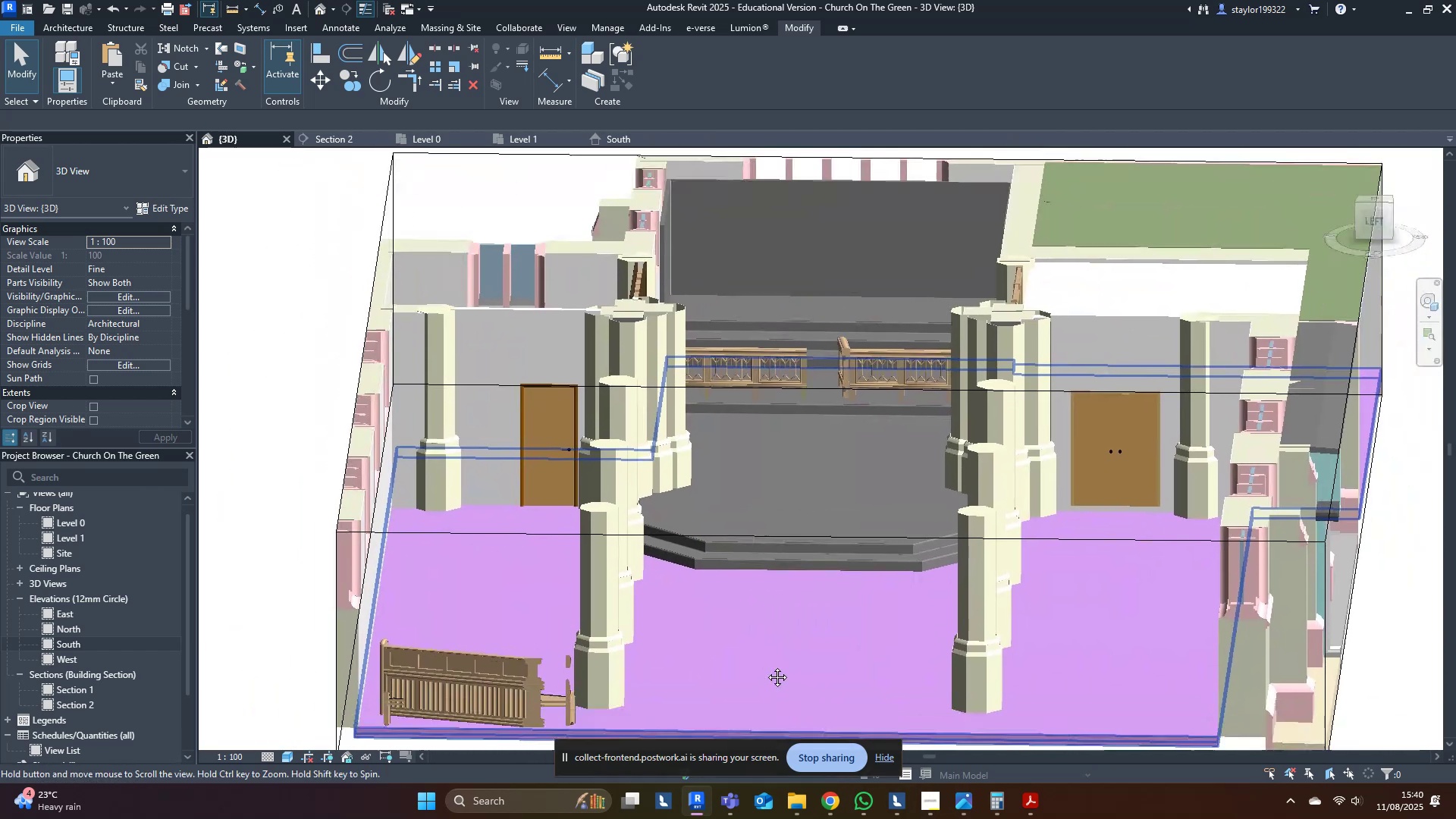 
hold_key(key=ShiftLeft, duration=1.5)
 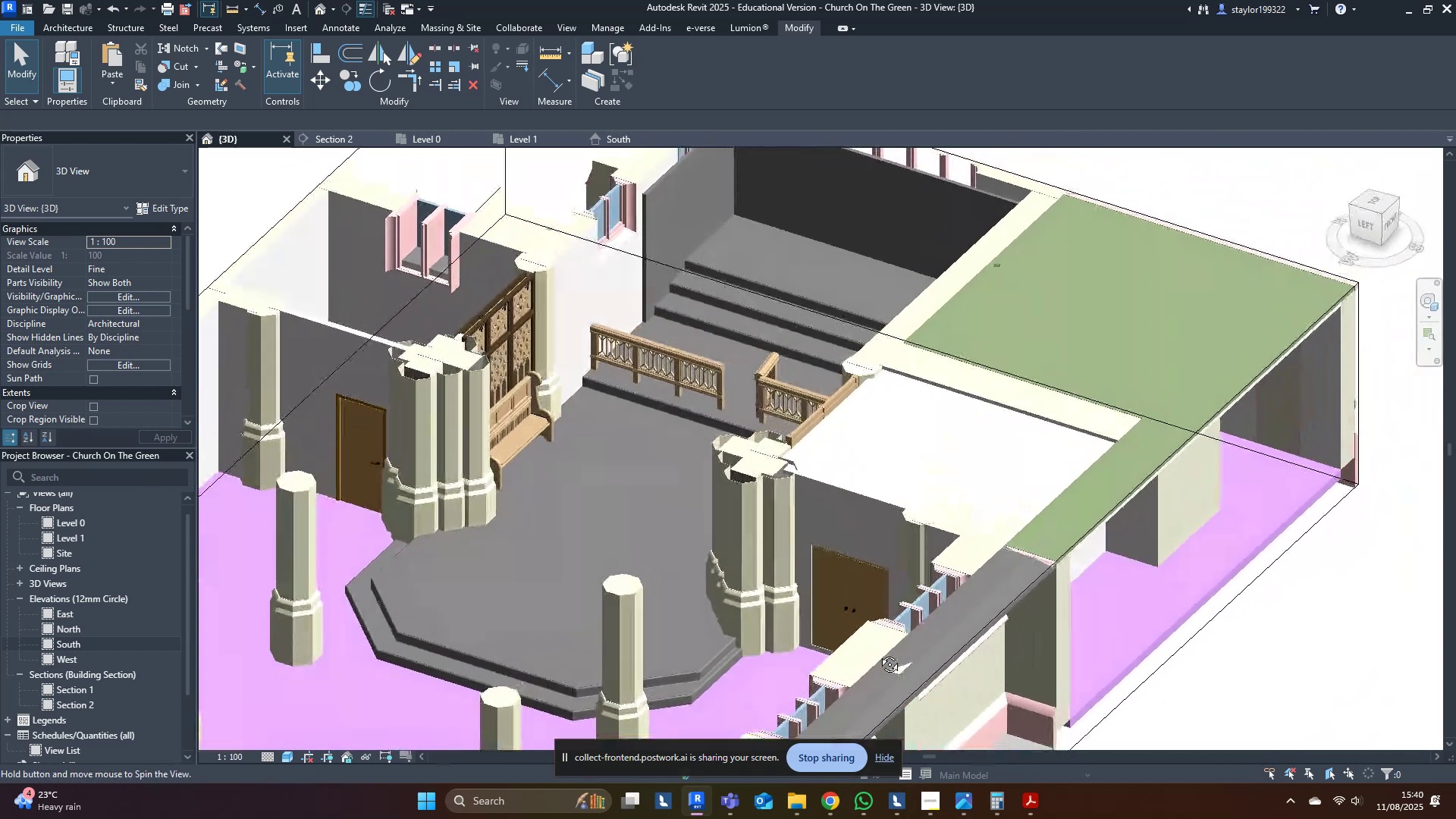 
hold_key(key=ShiftLeft, duration=0.57)
 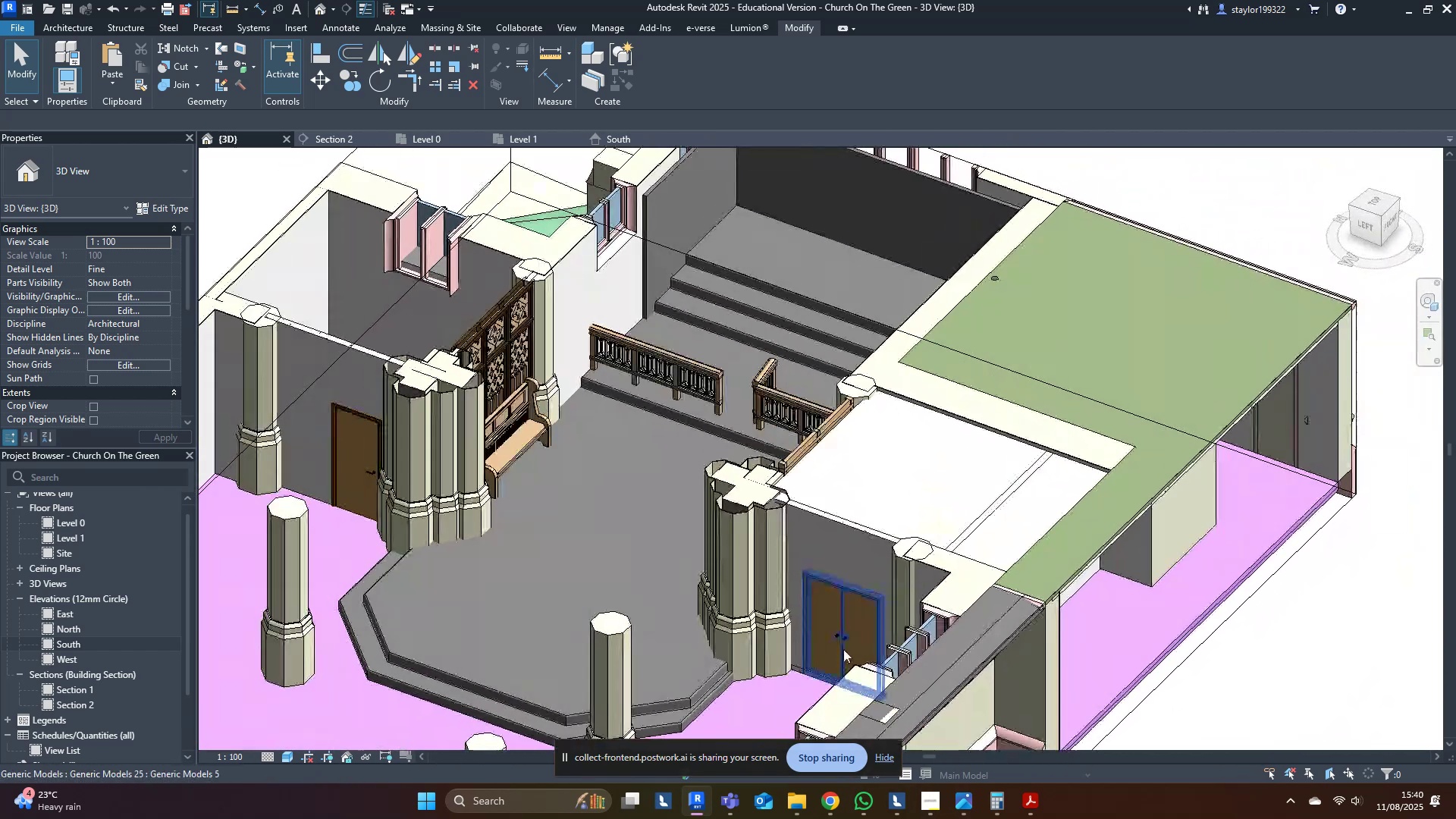 
scroll: coordinate [790, 373], scroll_direction: up, amount: 7.0
 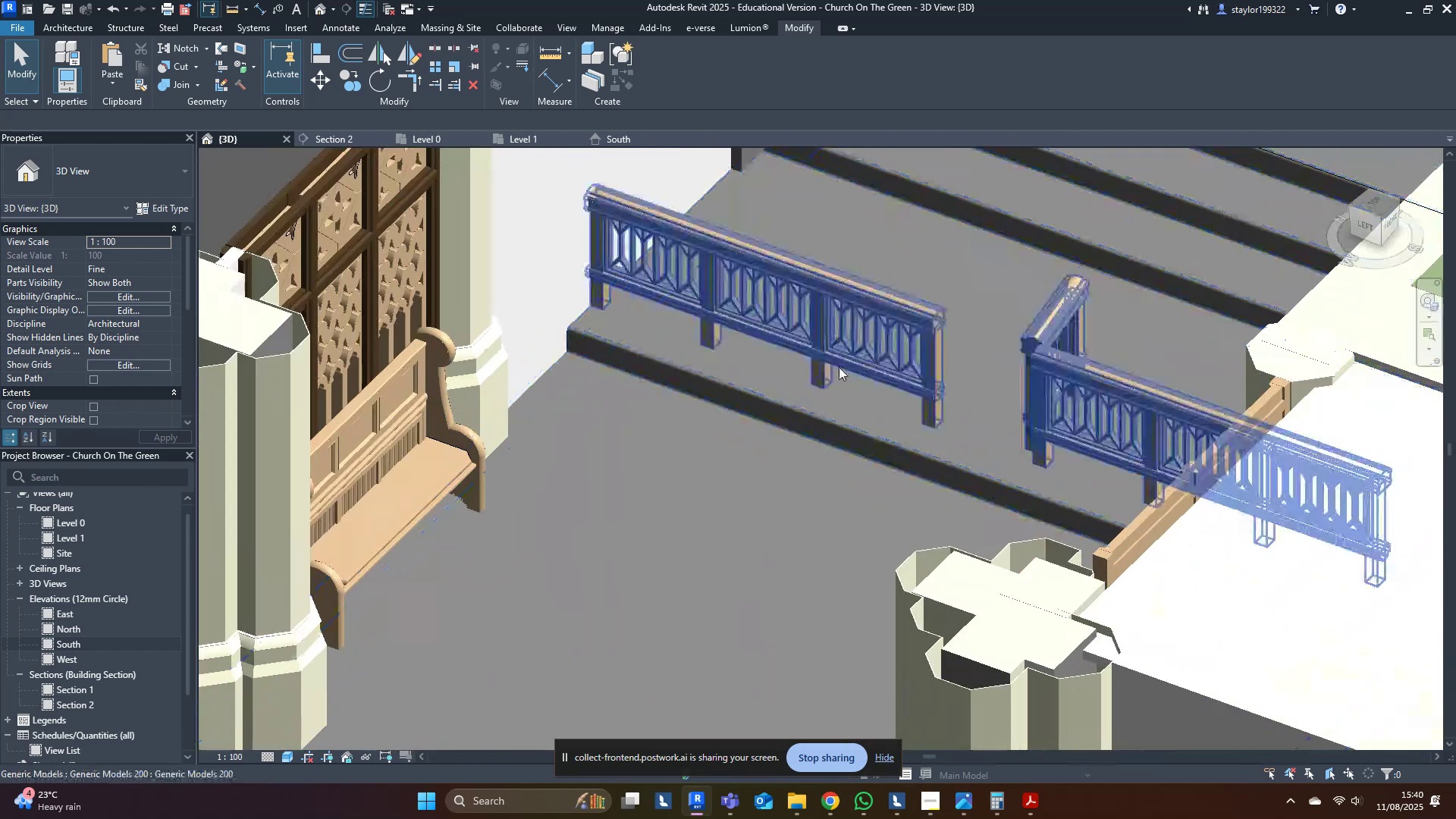 
hold_key(key=ShiftLeft, duration=0.36)
 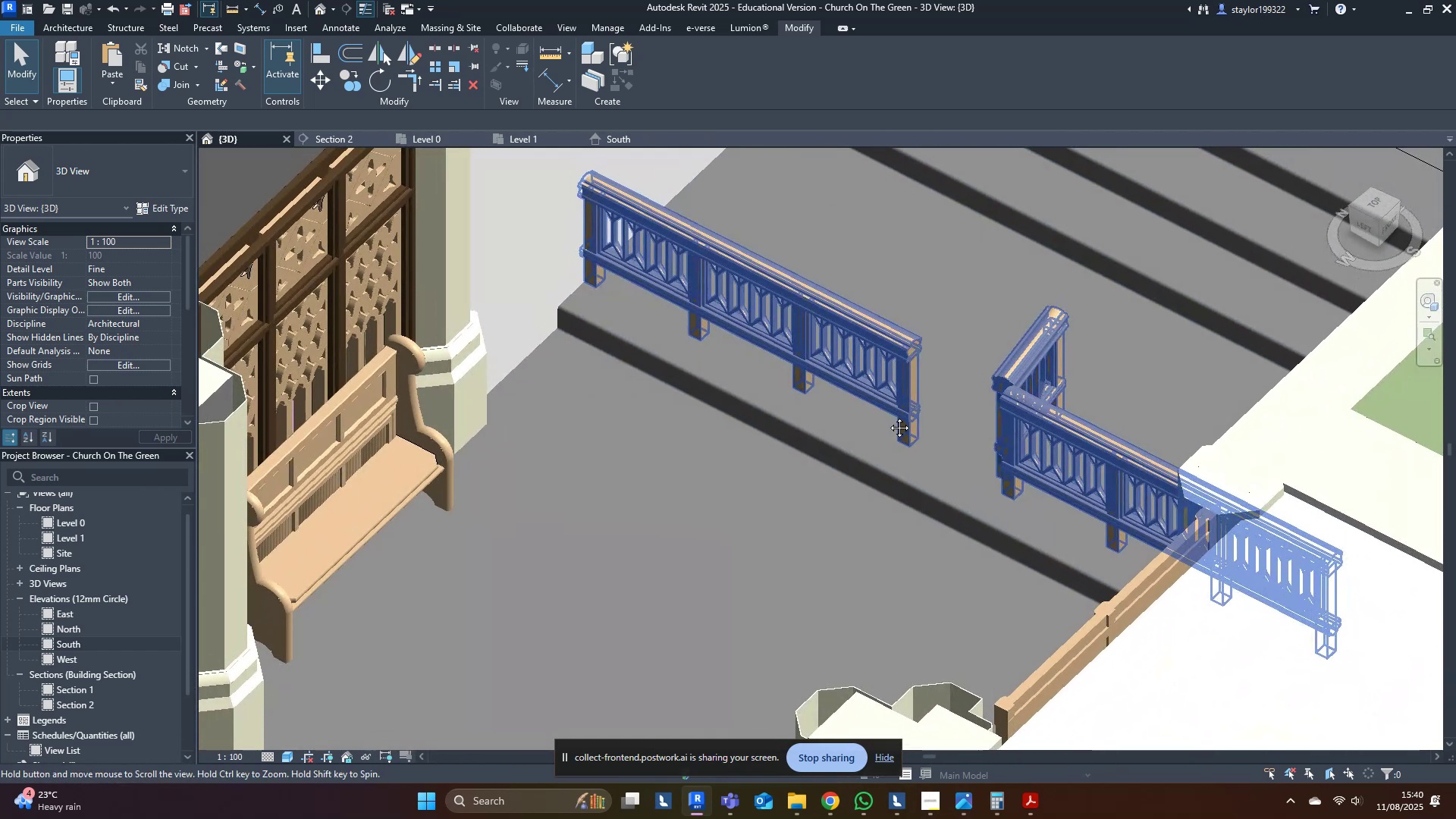 
scroll: coordinate [937, 632], scroll_direction: down, amount: 3.0
 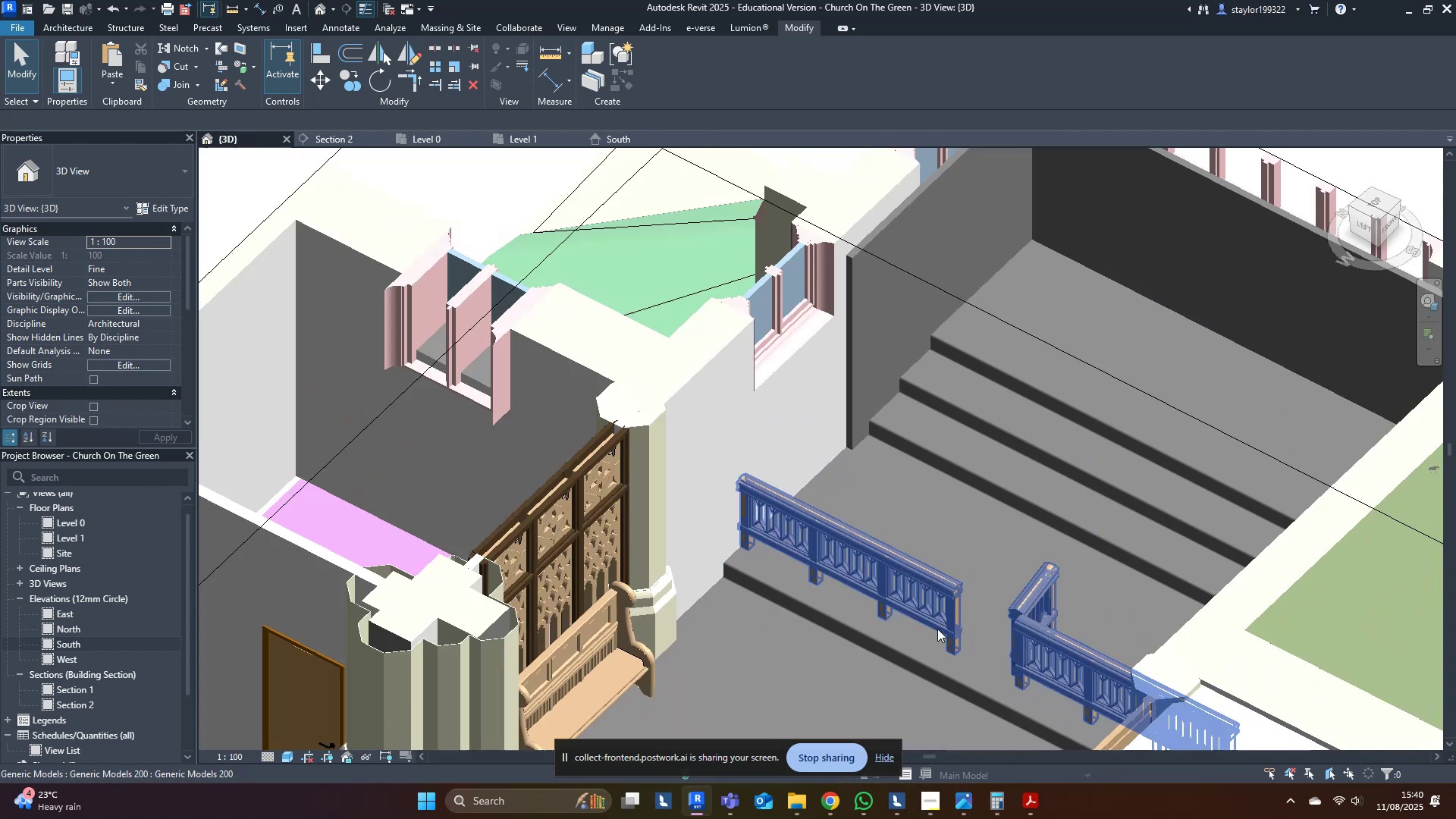 
hold_key(key=ShiftLeft, duration=0.99)
 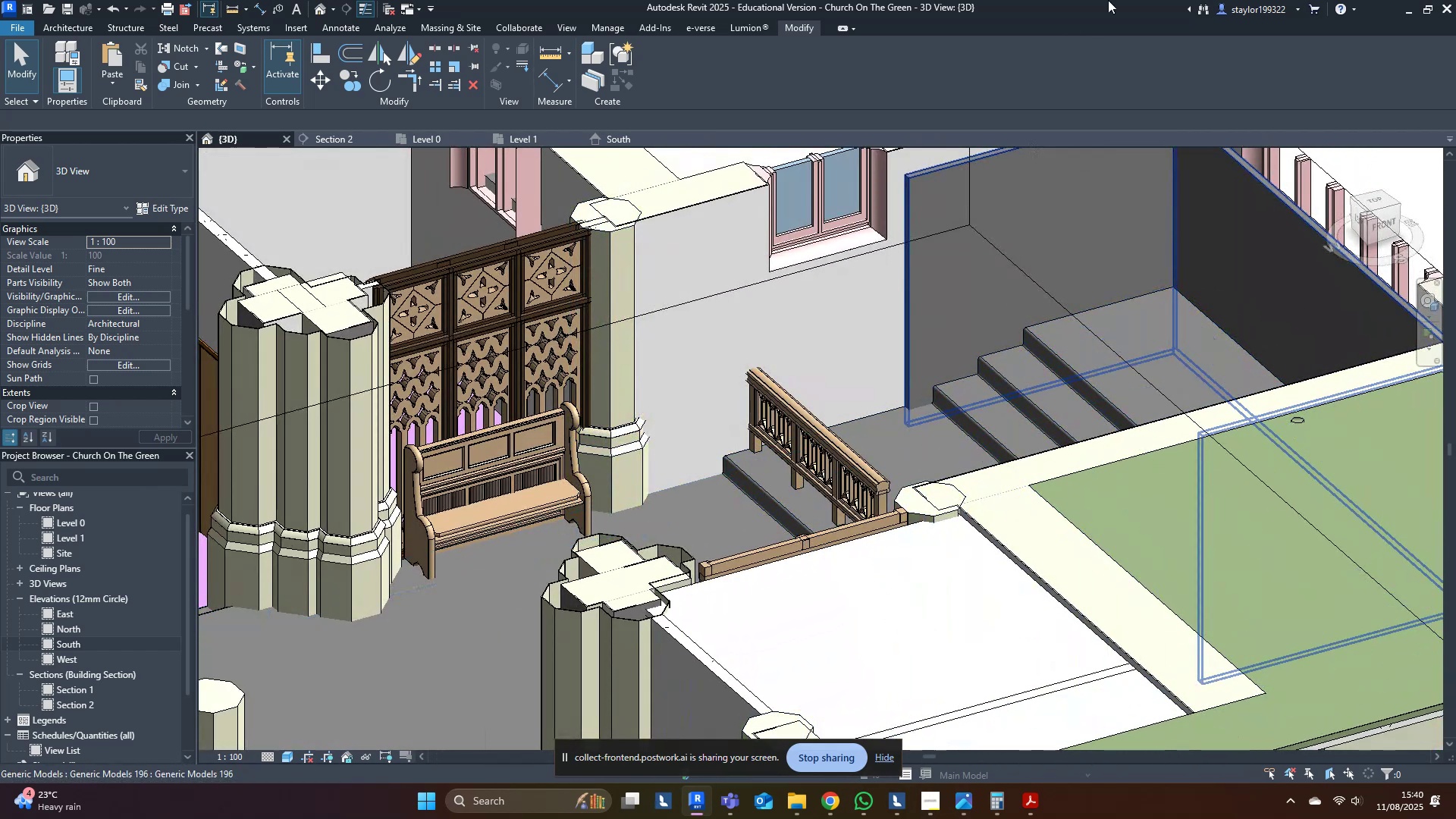 
left_click_drag(start_coordinate=[1128, 0], to_coordinate=[0, 362])
 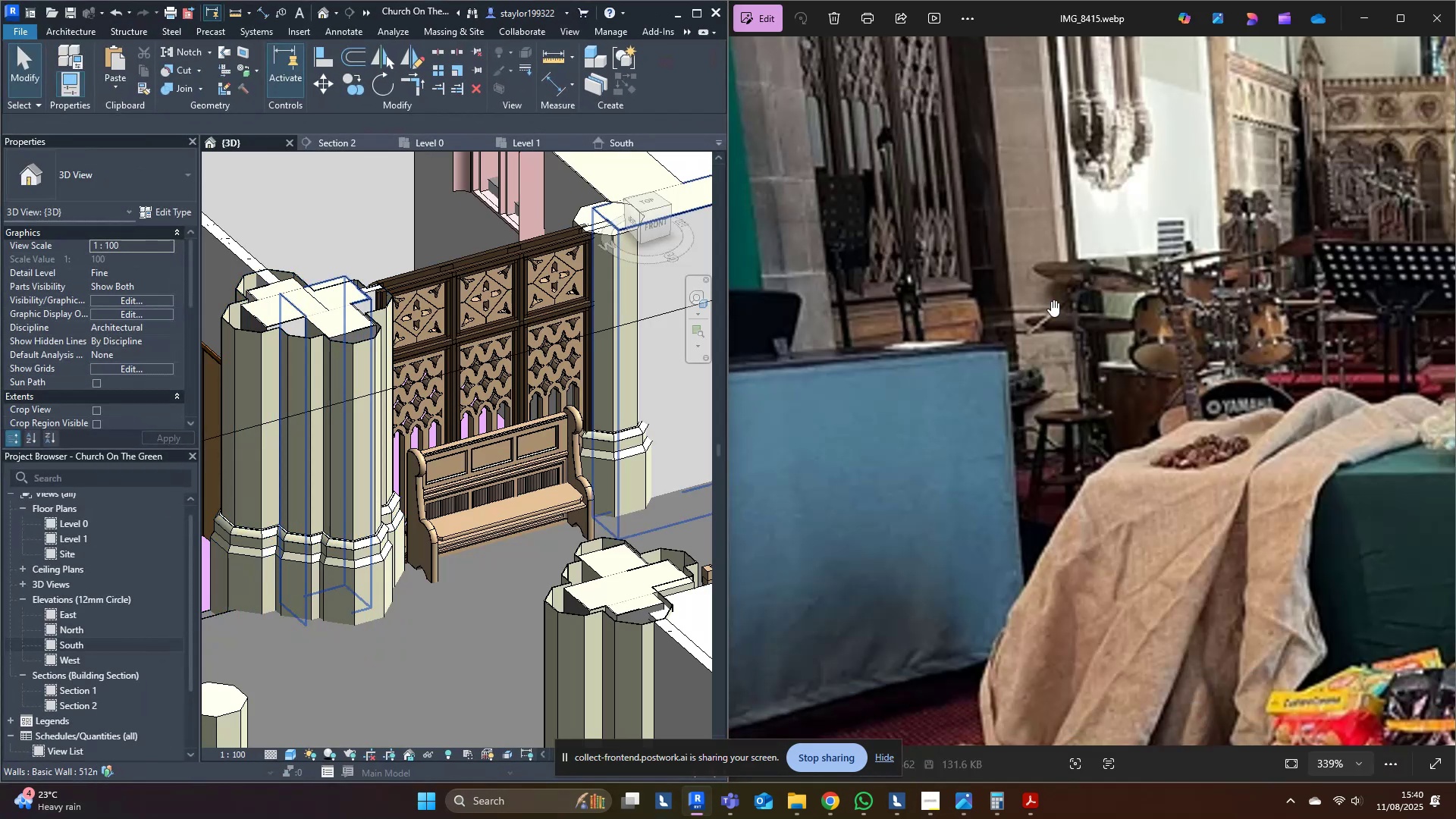 
left_click_drag(start_coordinate=[1120, 250], to_coordinate=[949, 397])
 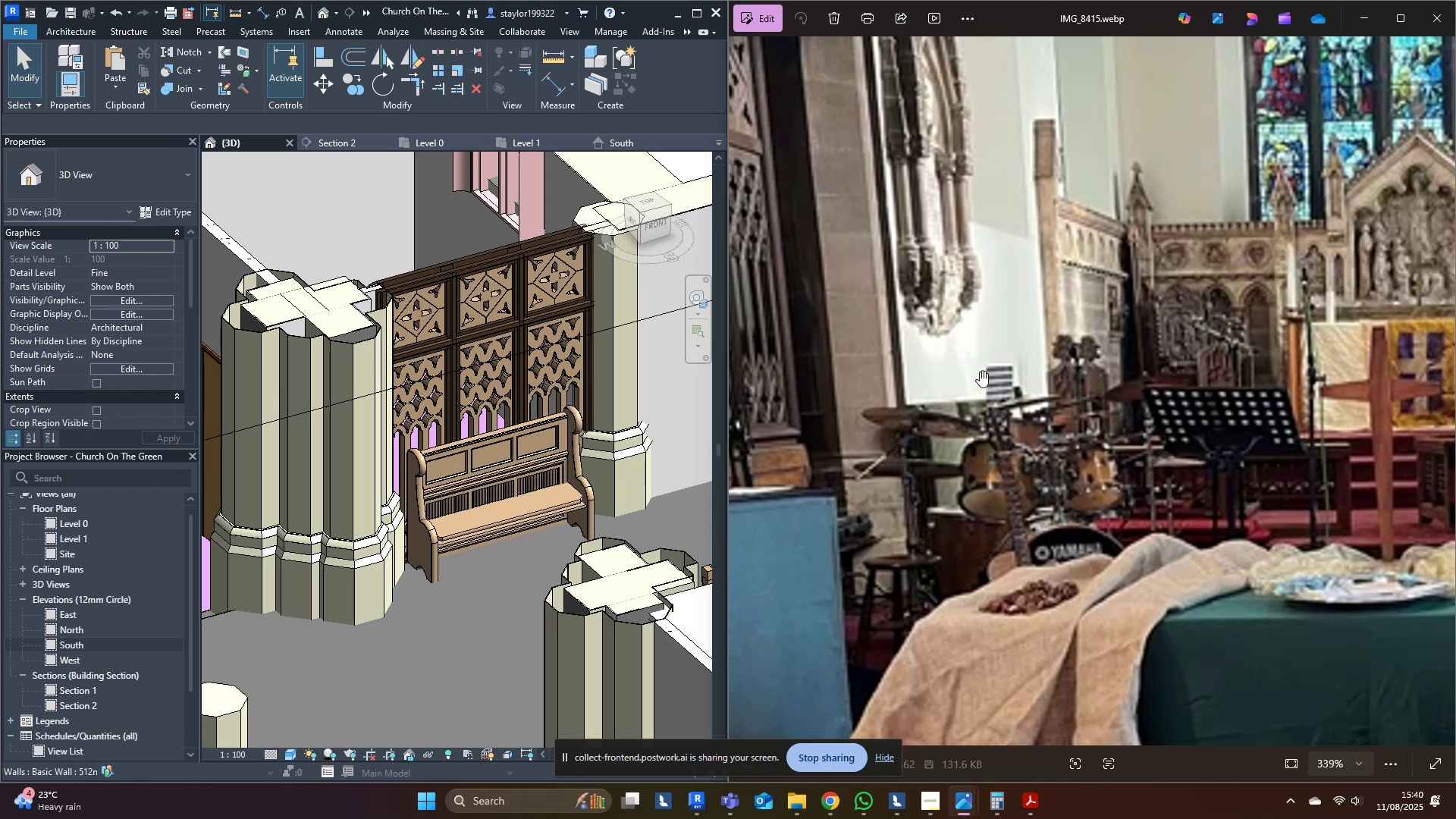 
left_click_drag(start_coordinate=[1203, 343], to_coordinate=[1087, 416])
 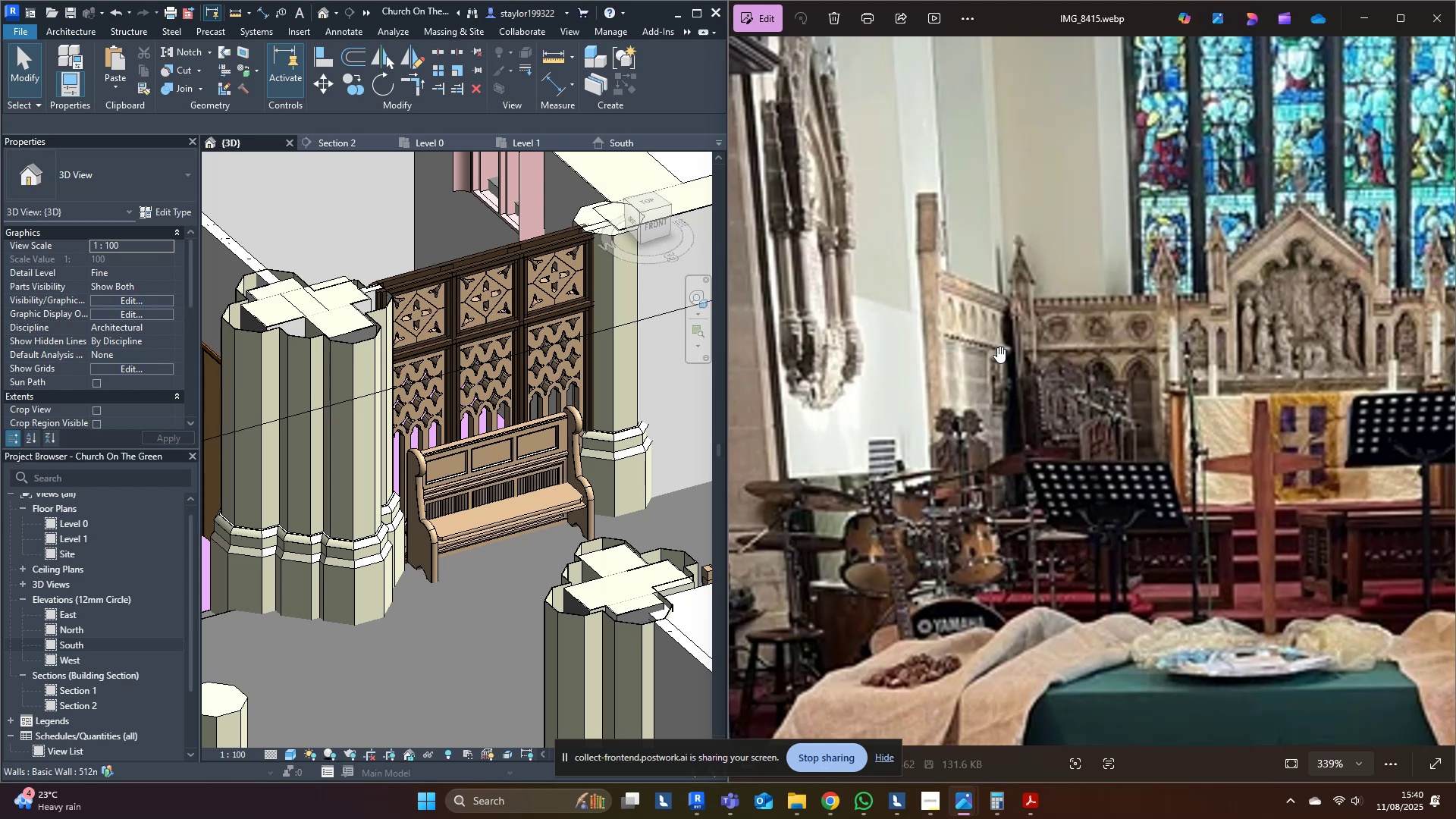 
wait(37.77)
 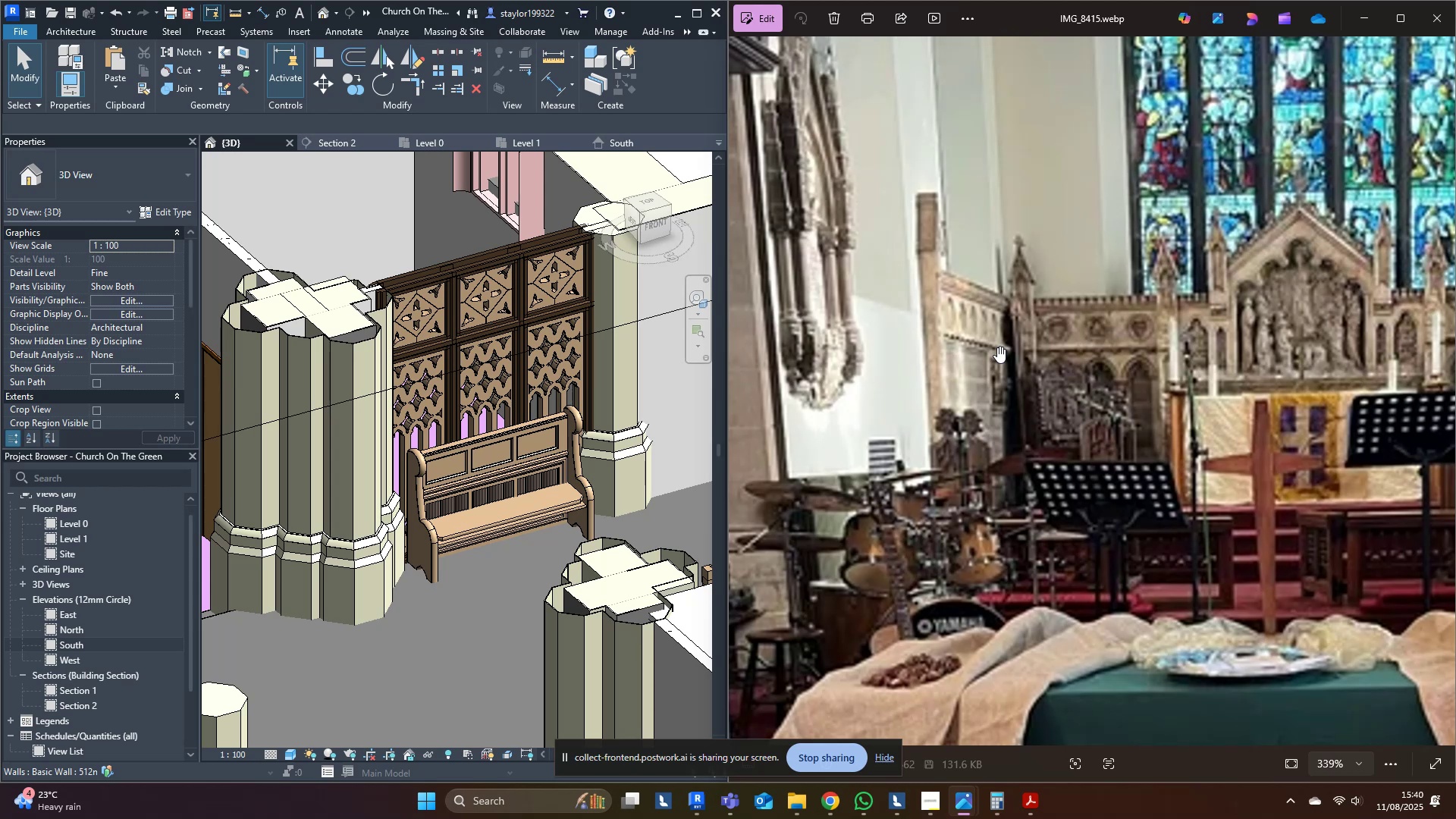 
scroll: coordinate [508, 403], scroll_direction: down, amount: 7.0
 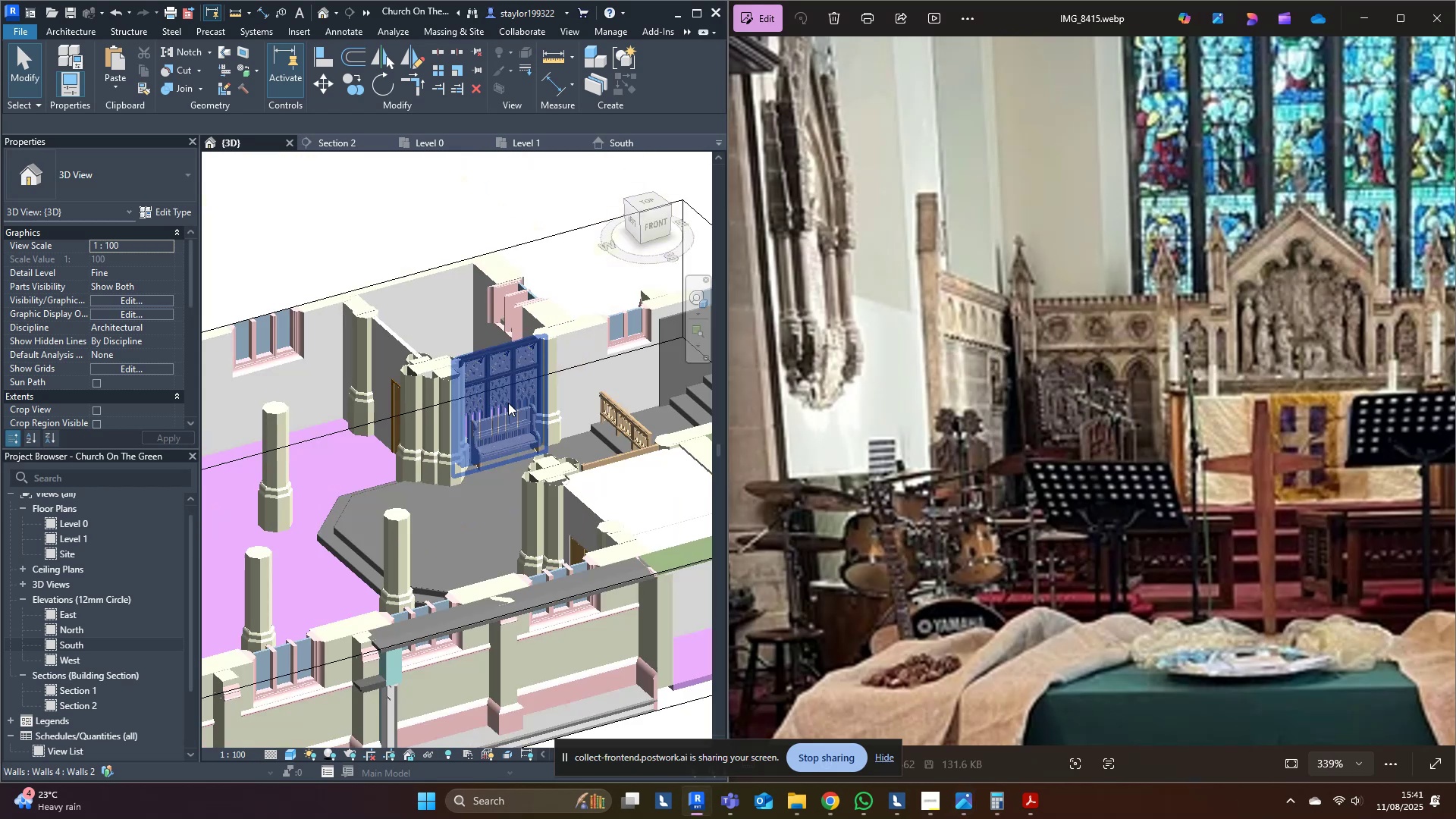 
hold_key(key=ShiftLeft, duration=0.52)
 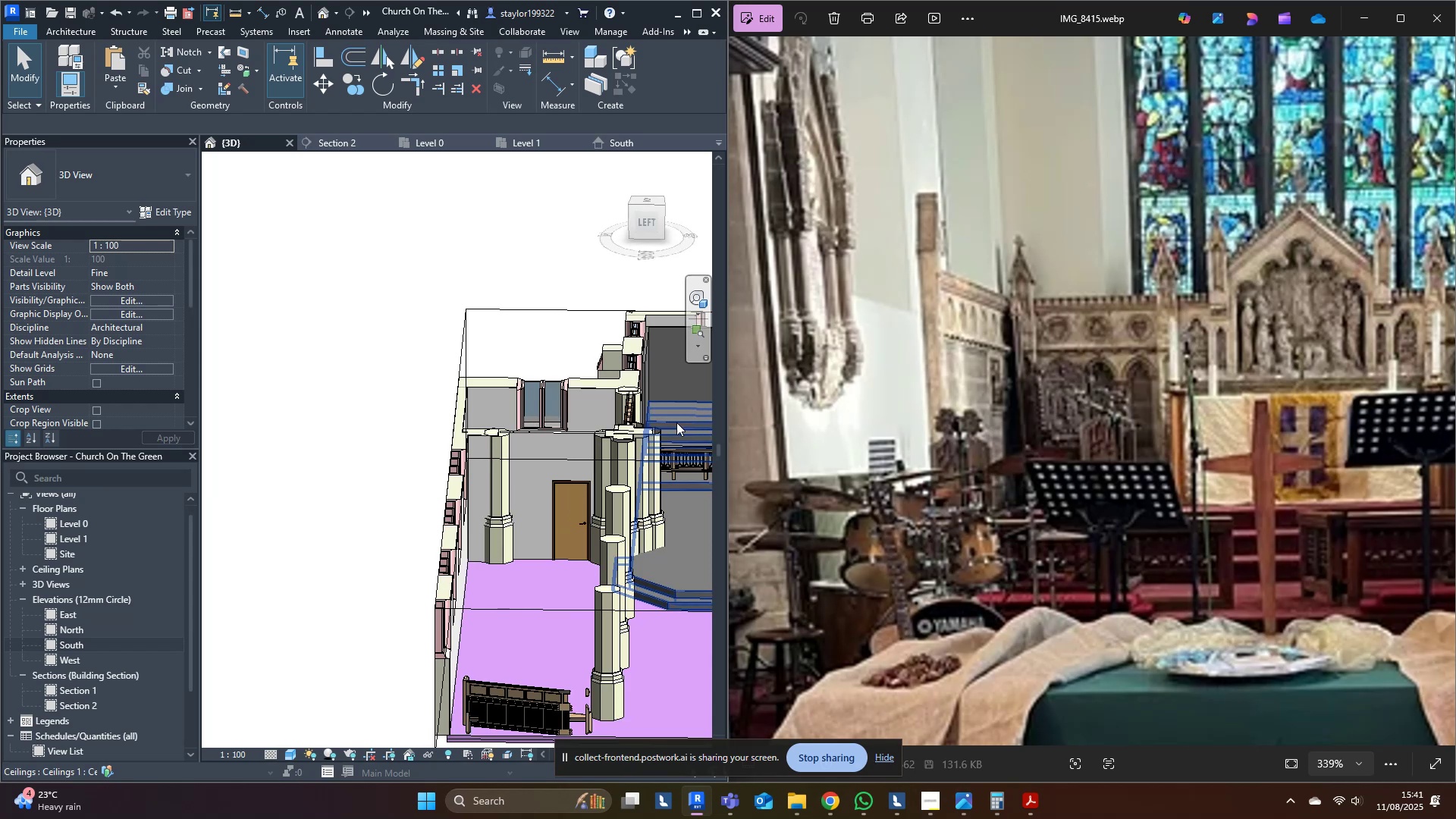 
key(Shift+ShiftLeft)
 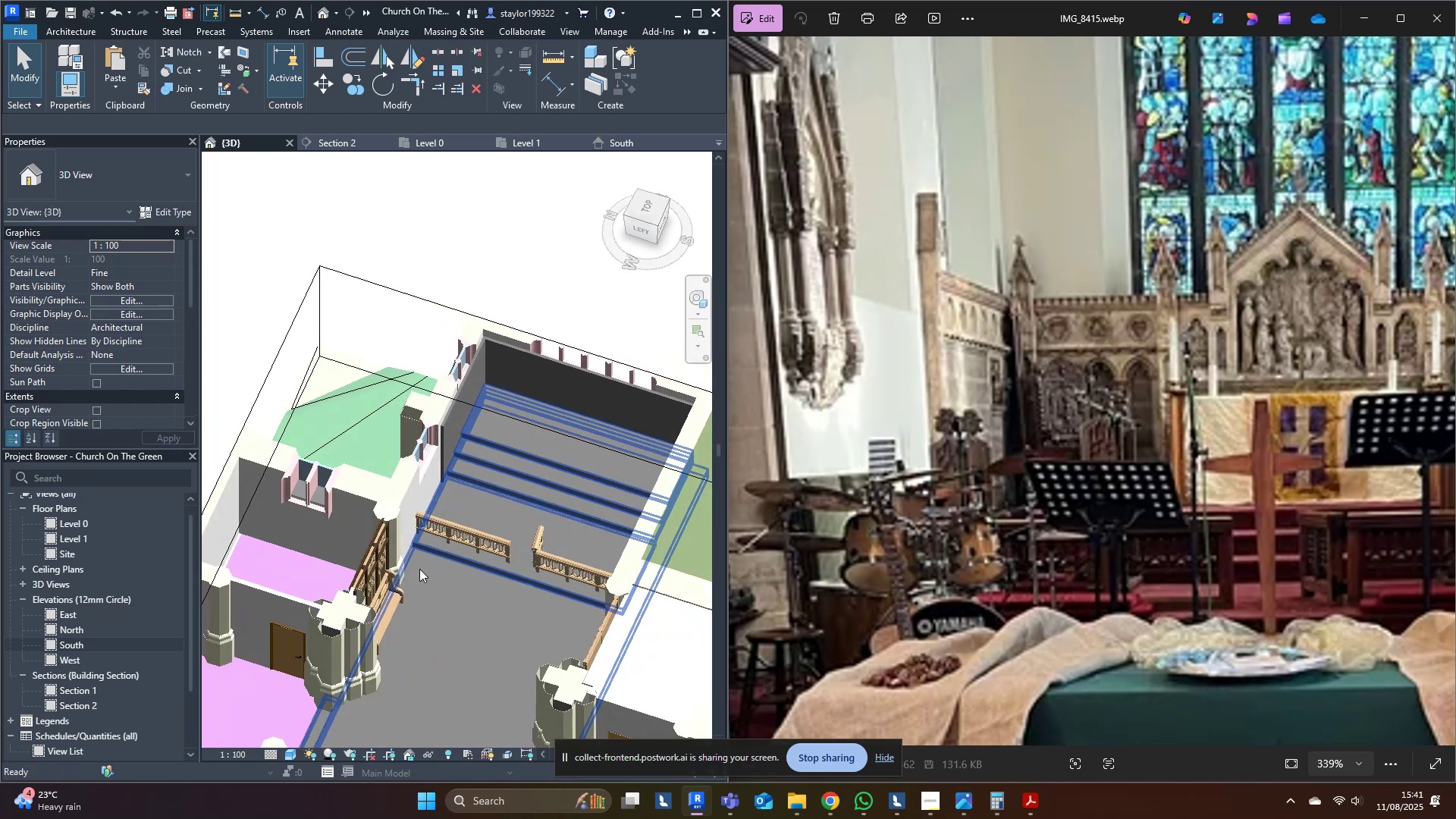 
scroll: coordinate [354, 501], scroll_direction: up, amount: 5.0
 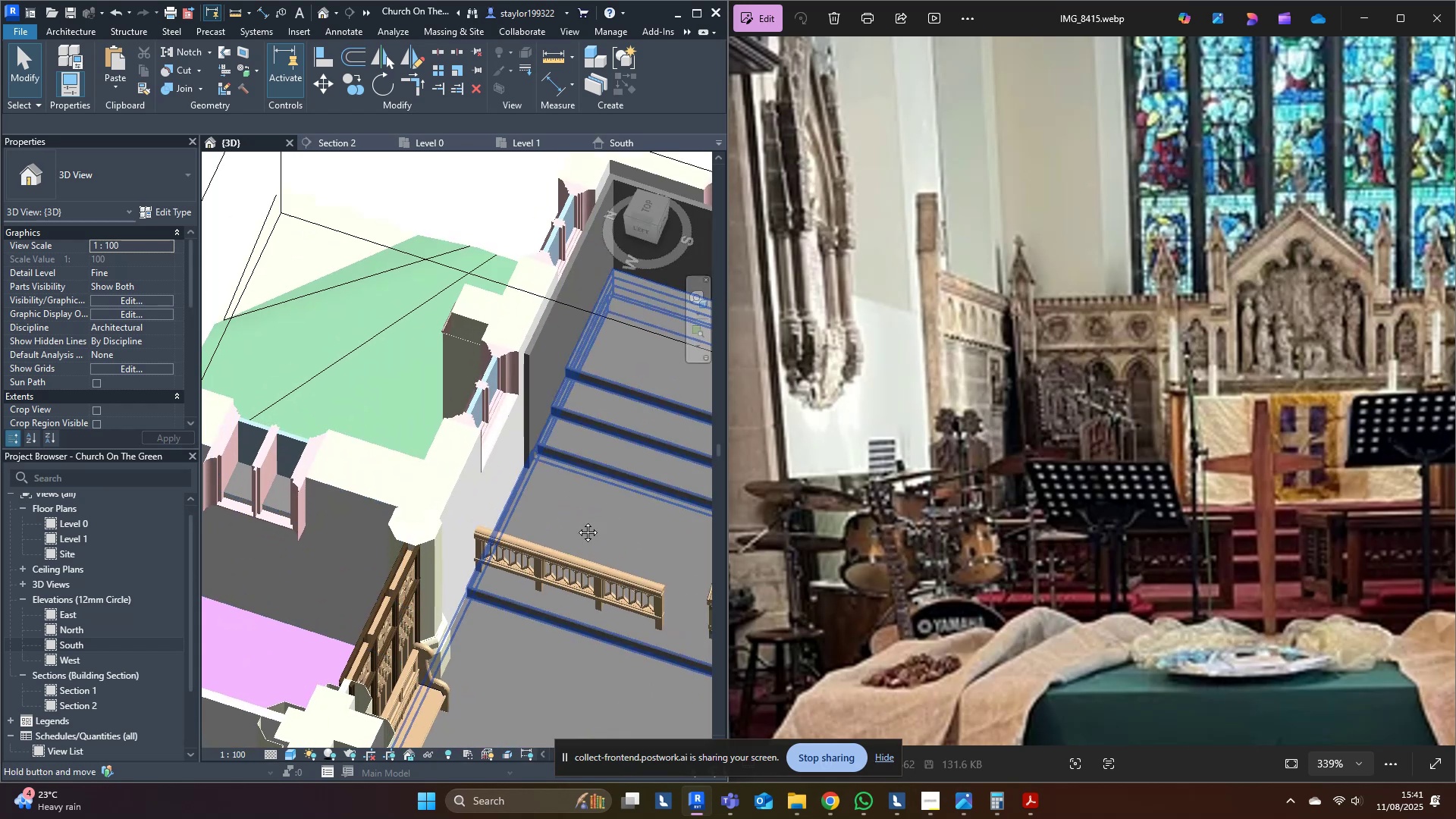 
scroll: coordinate [577, 529], scroll_direction: down, amount: 7.0
 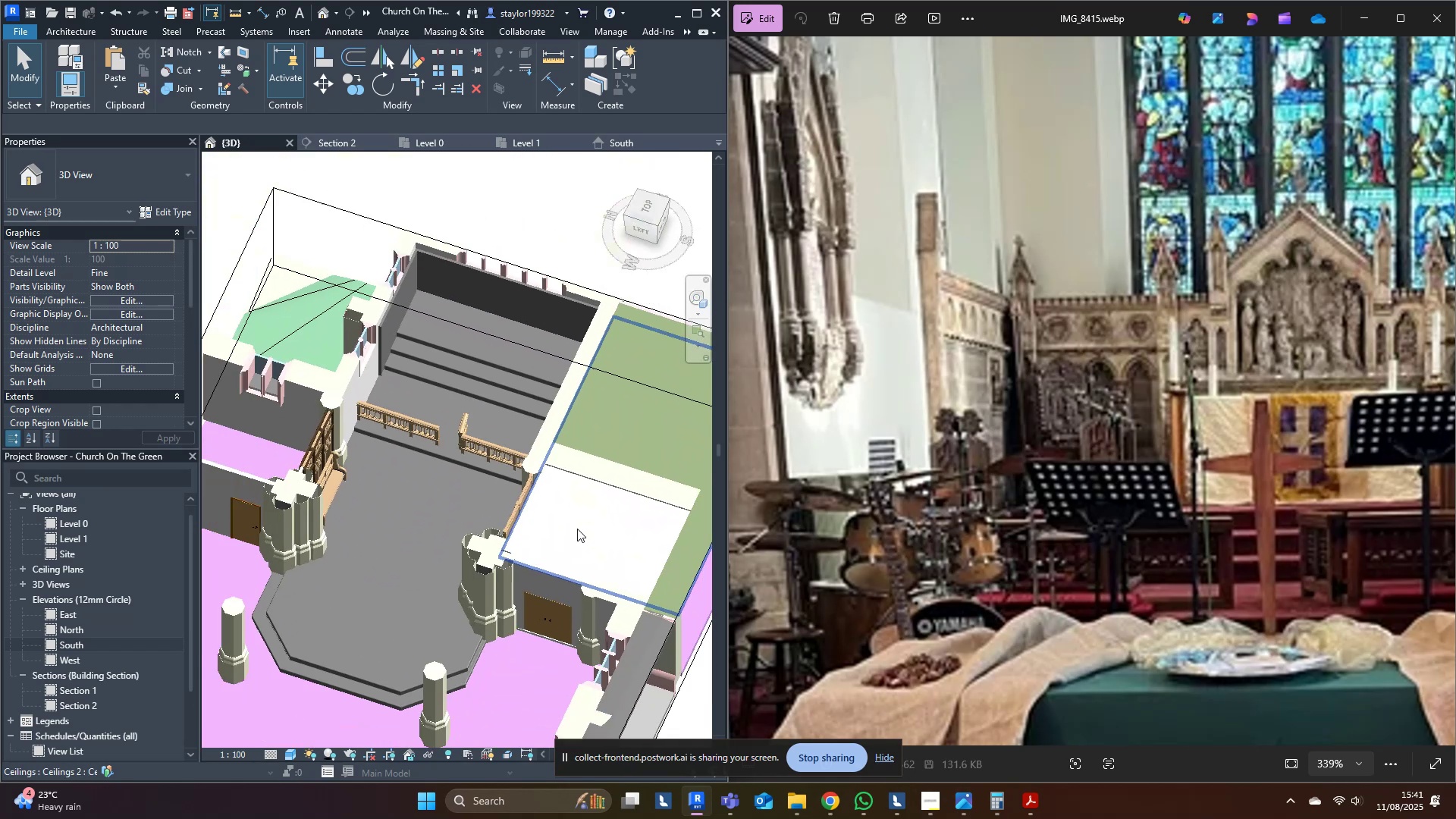 
hold_key(key=ShiftLeft, duration=0.68)
 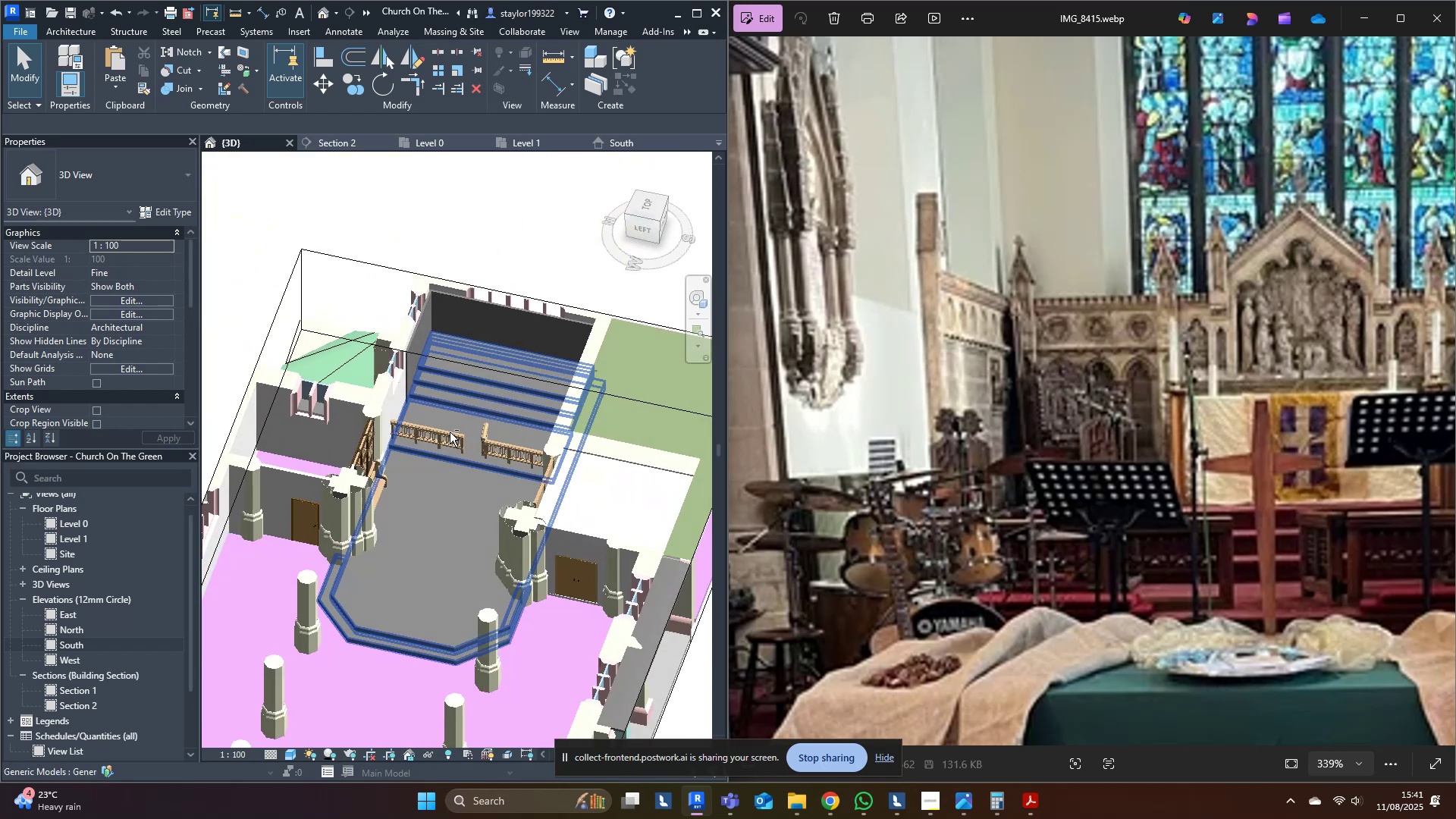 
hold_key(key=ShiftLeft, duration=1.13)
 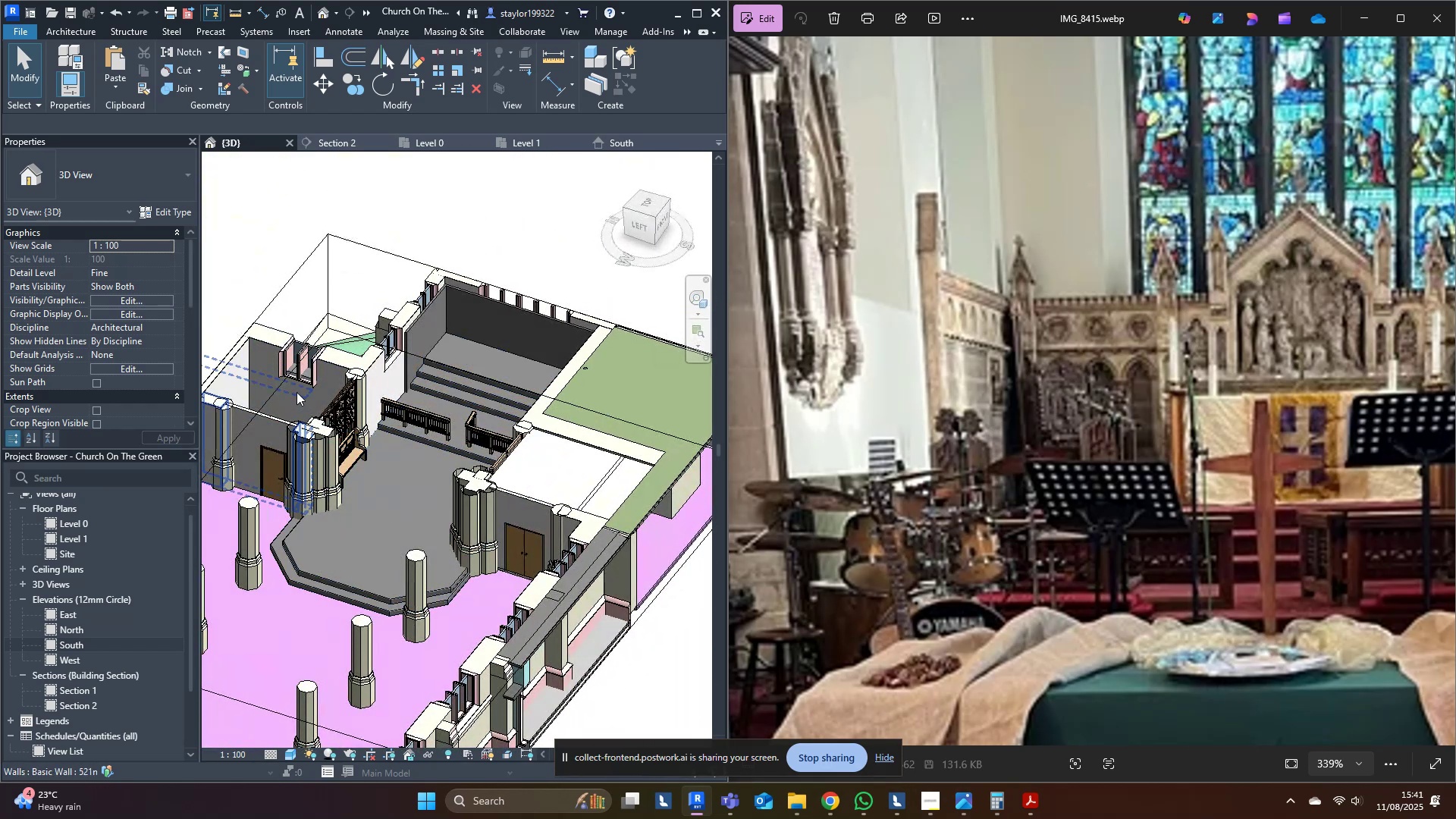 
scroll: coordinate [303, 387], scroll_direction: up, amount: 4.0
 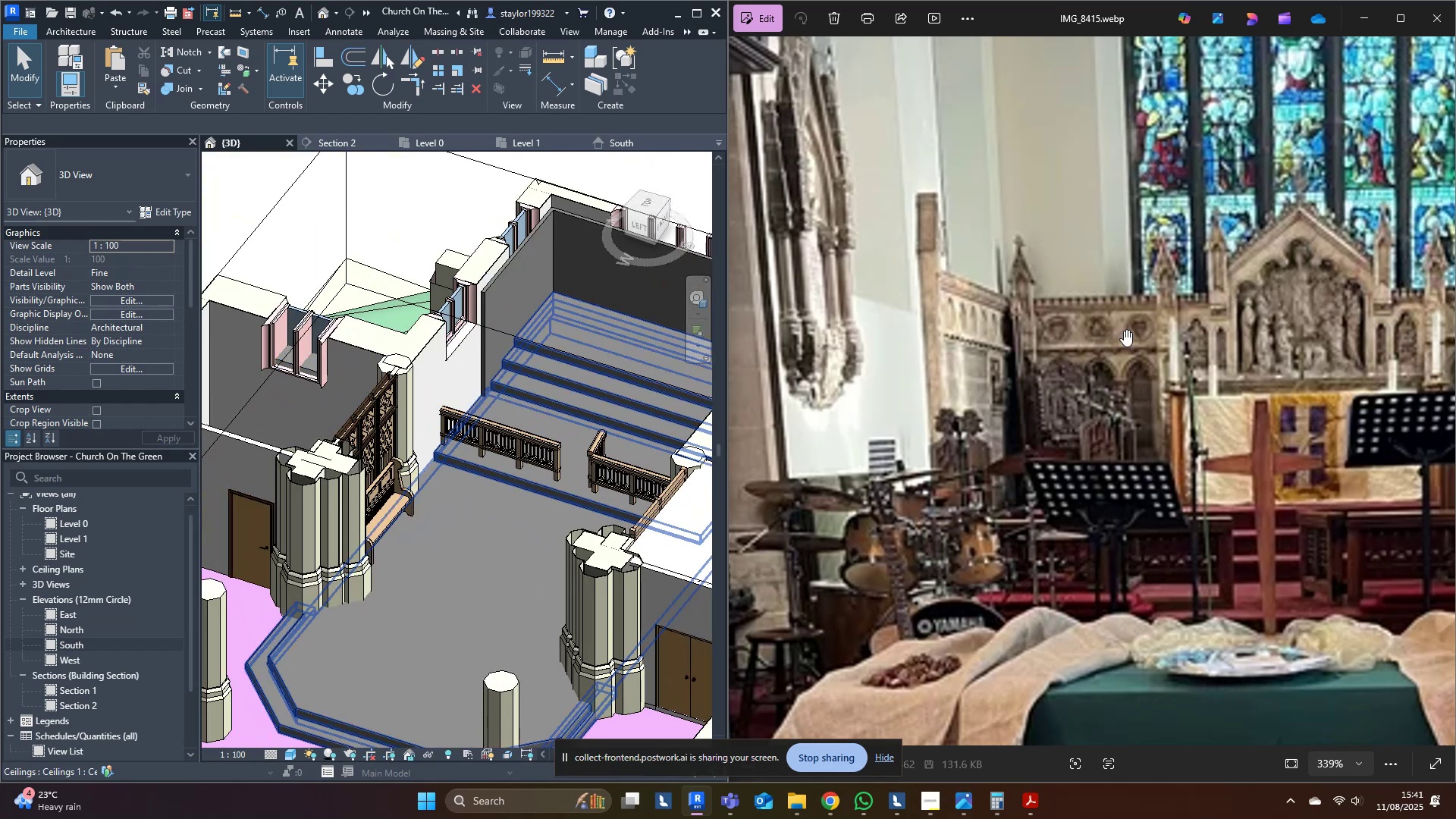 
left_click_drag(start_coordinate=[1241, 378], to_coordinate=[1122, 431])
 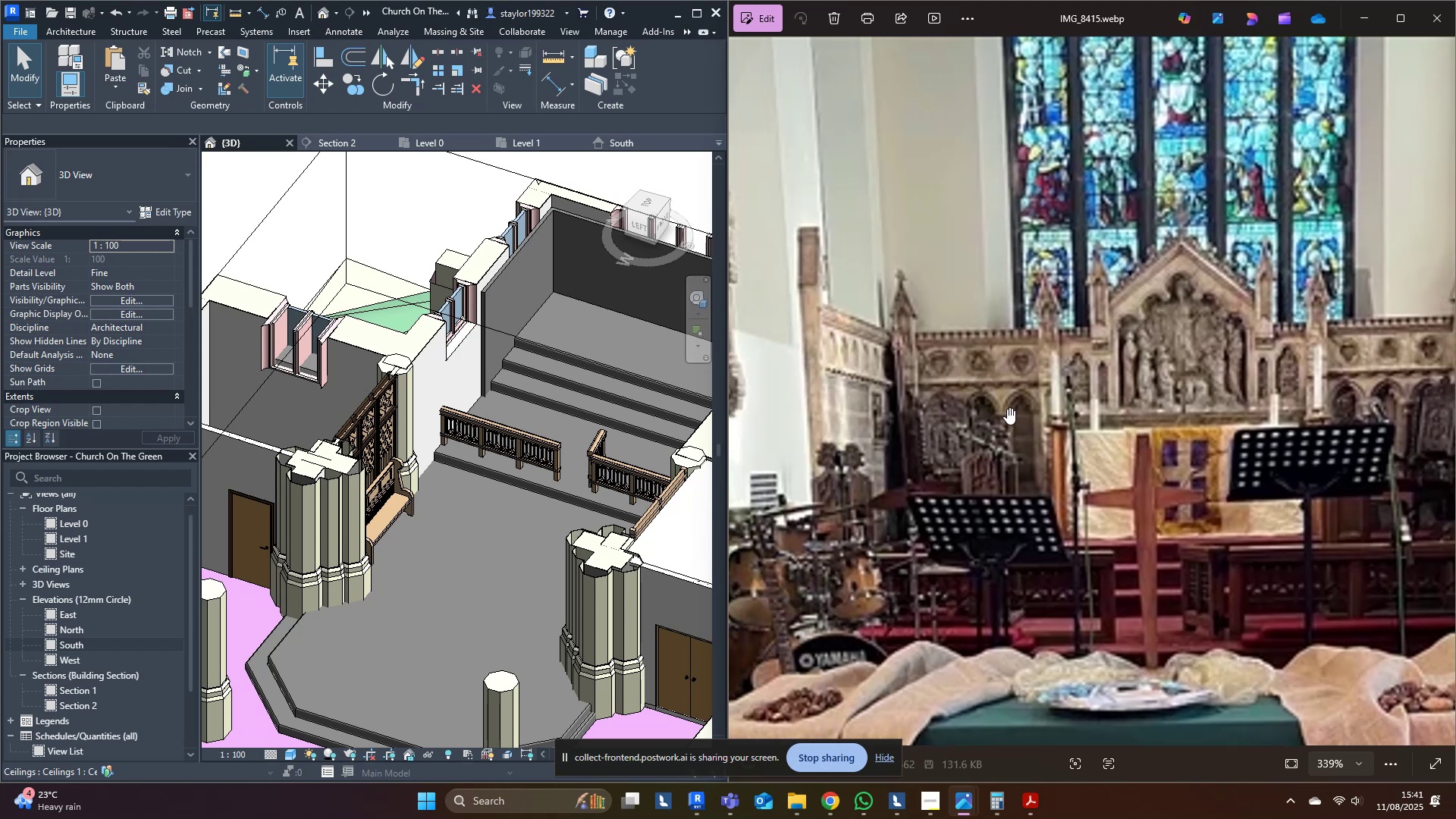 
middle_click([330, 294])
 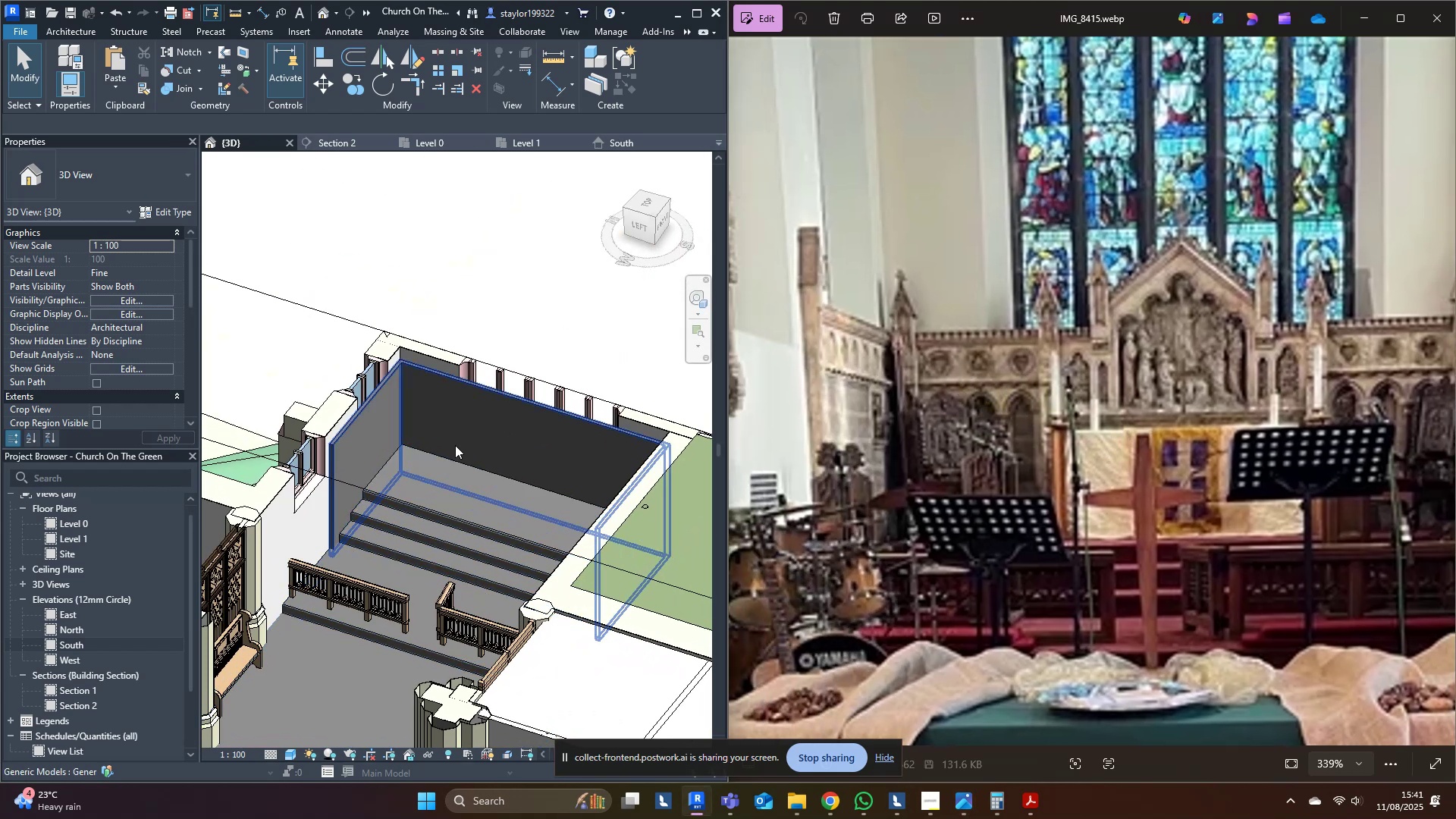 
left_click([474, 398])
 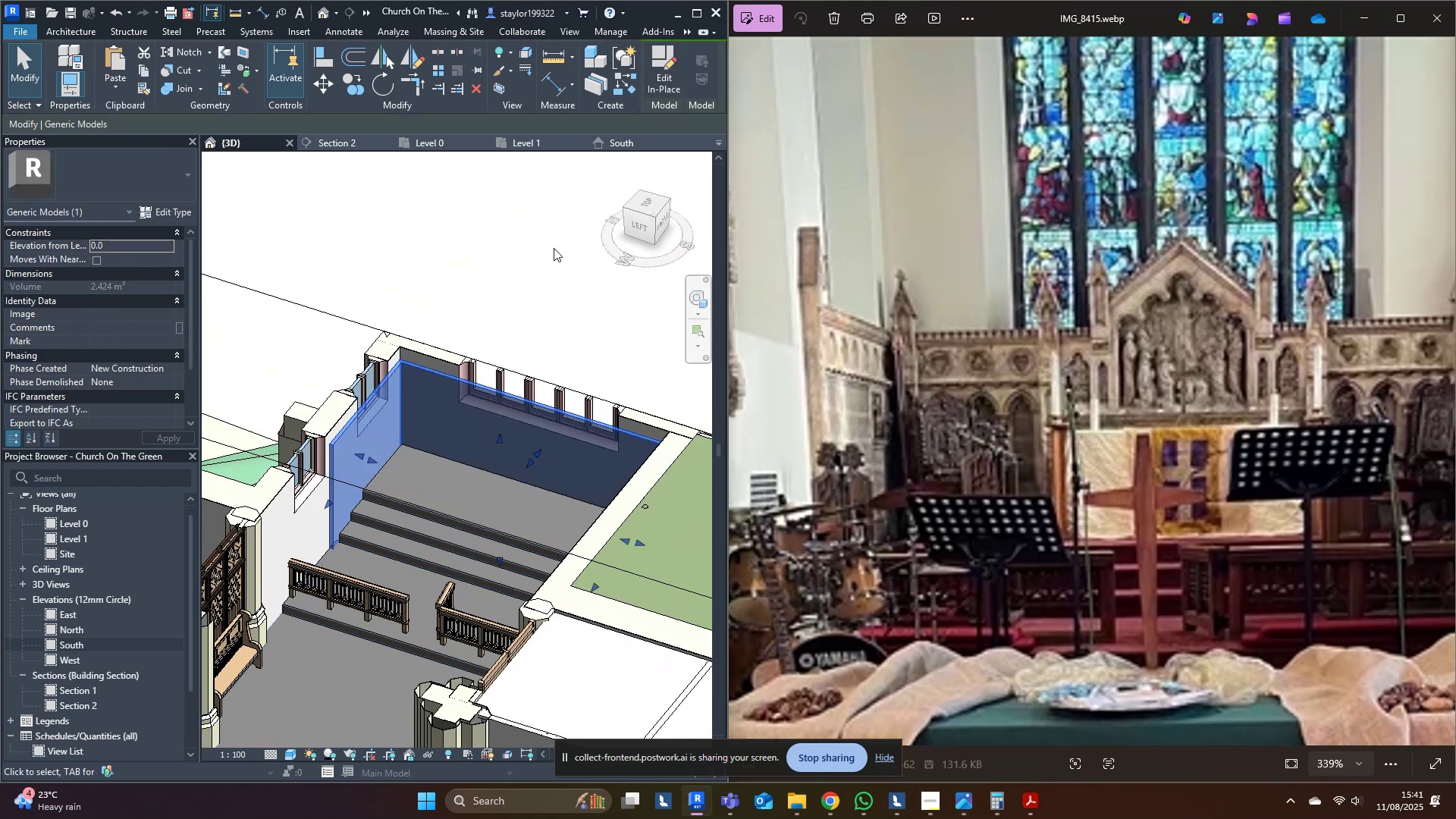 
left_click([657, 69])
 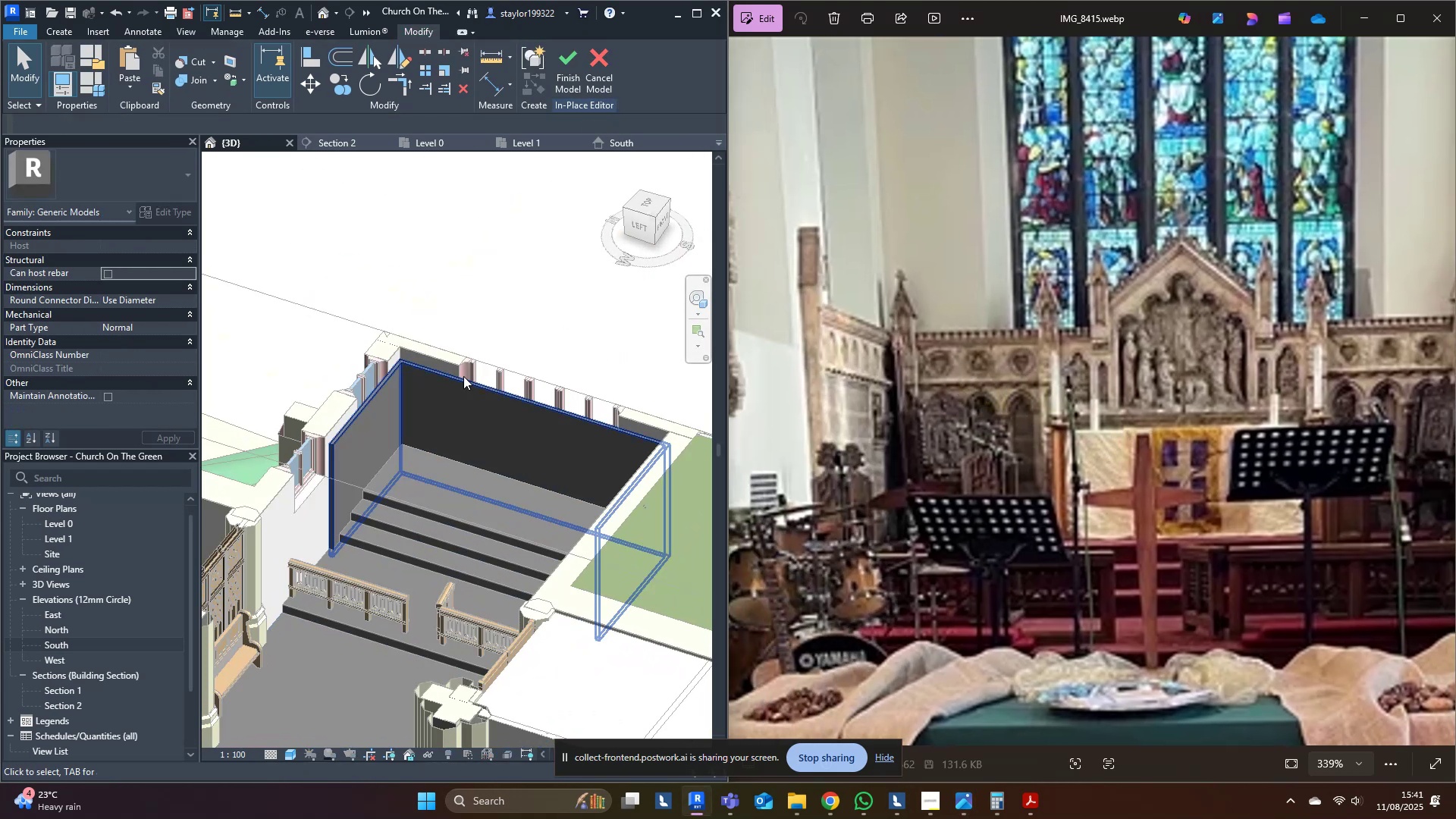 
left_click([452, 400])
 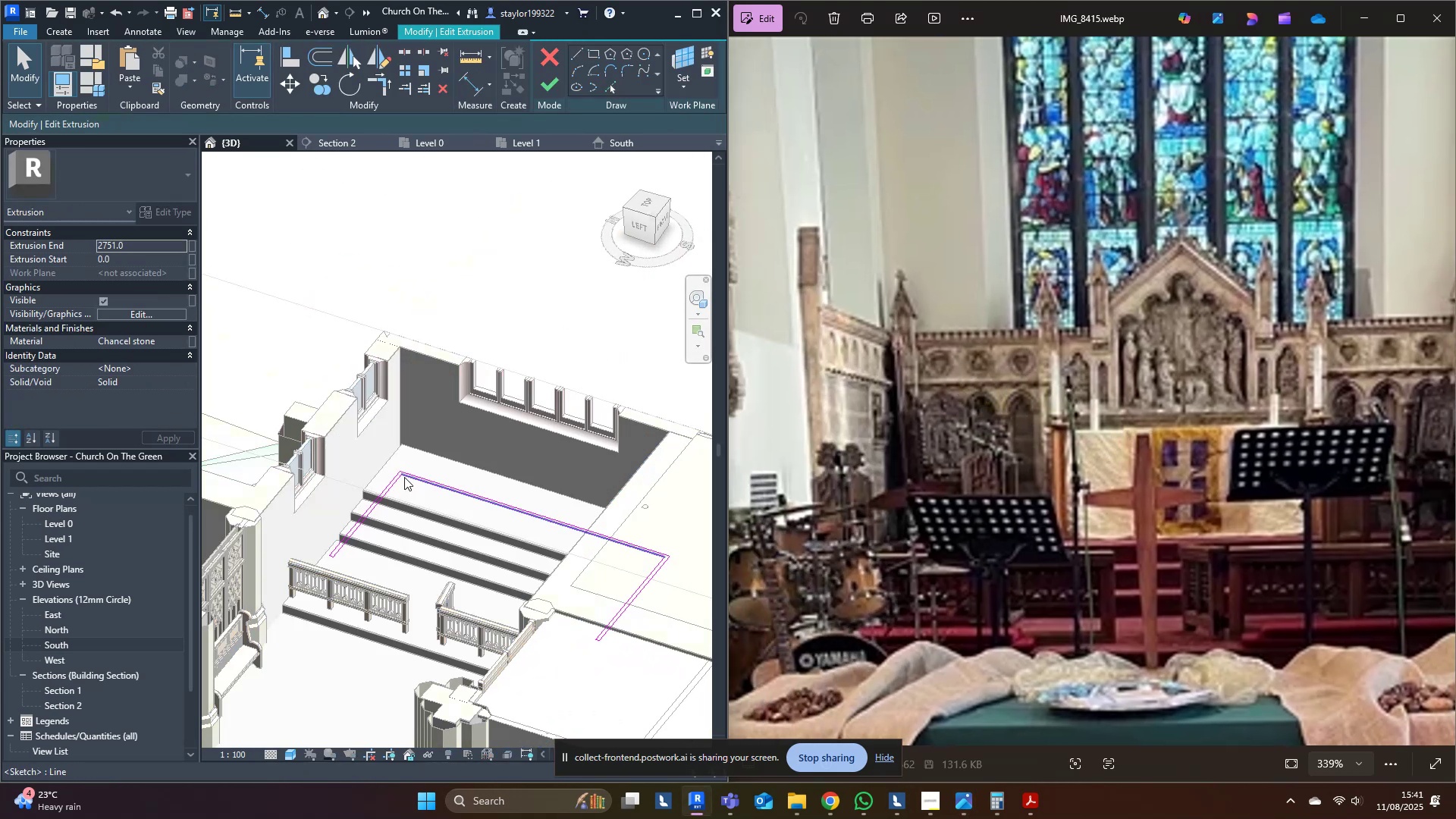 
scroll: coordinate [401, 510], scroll_direction: up, amount: 3.0
 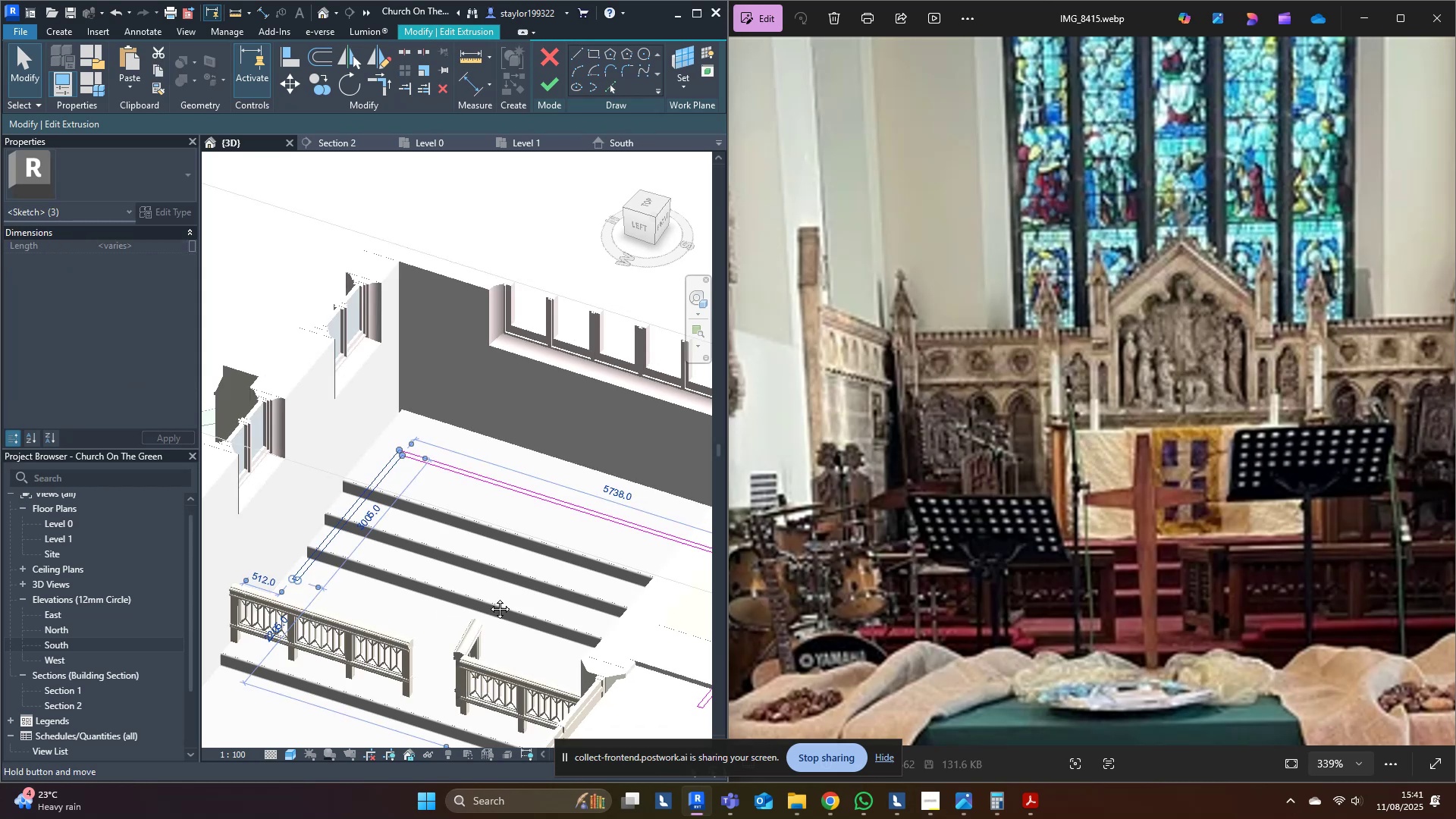 
hold_key(key=ControlLeft, duration=0.6)
 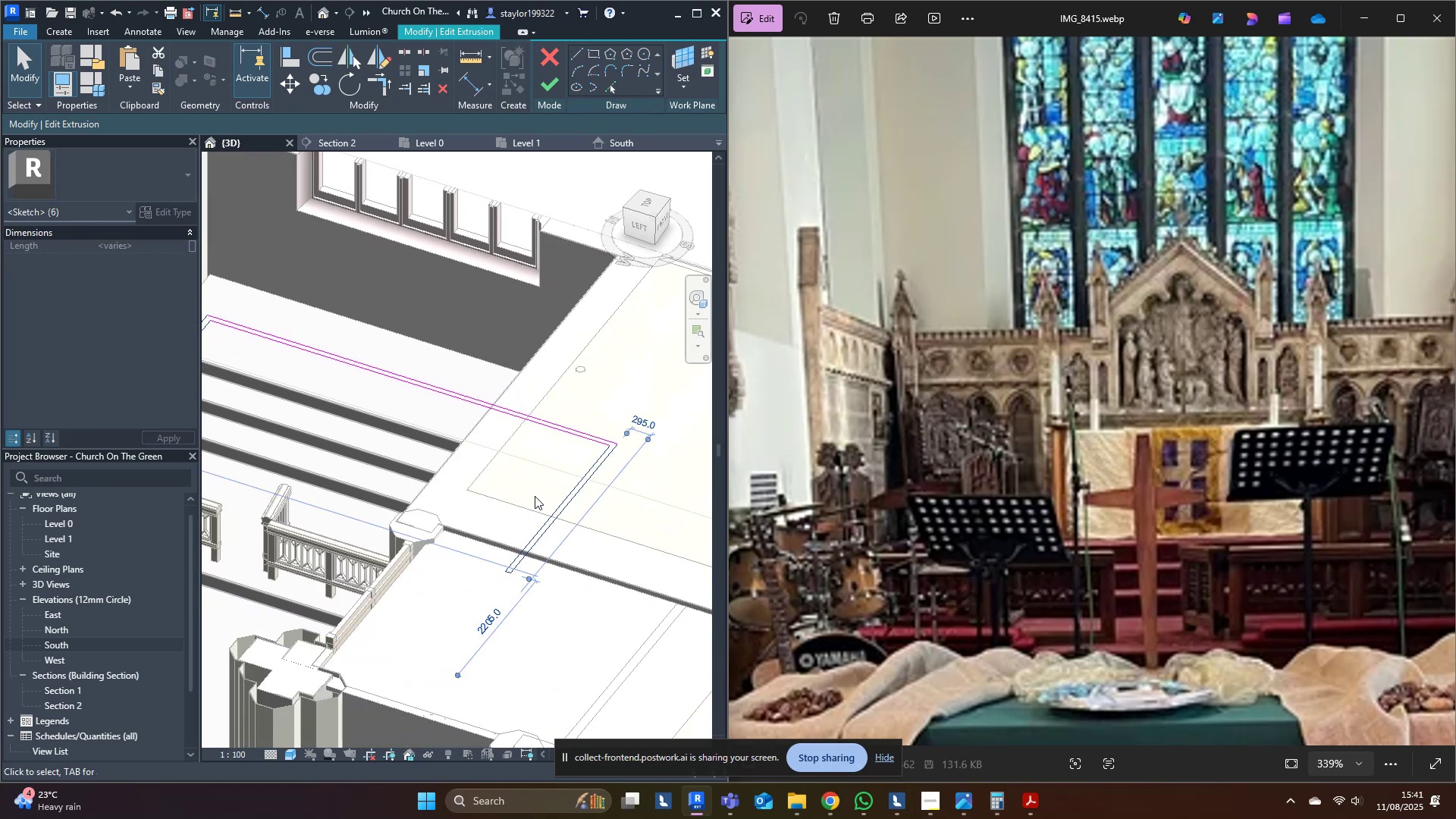 
scroll: coordinate [478, 598], scroll_direction: up, amount: 6.0
 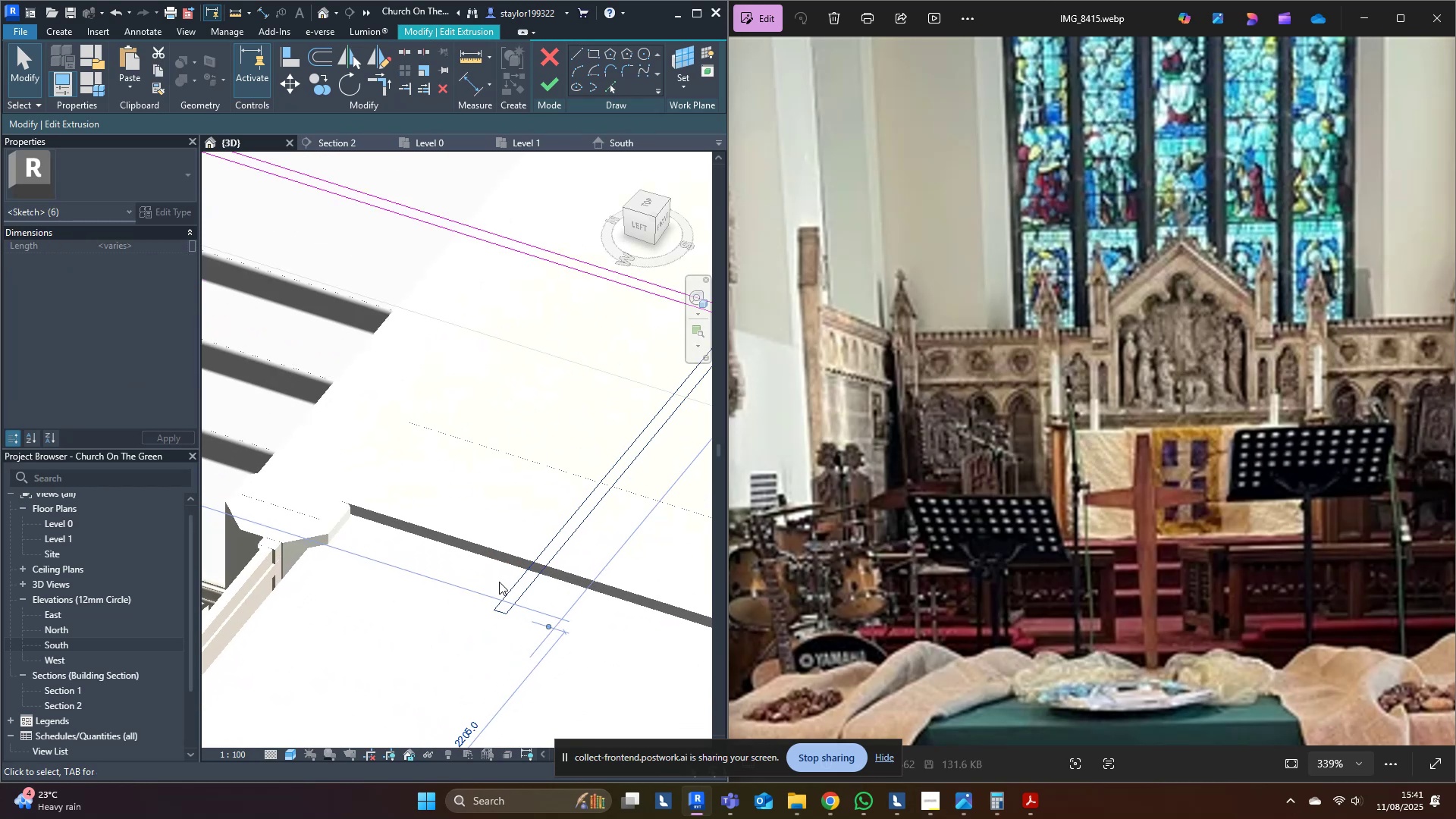 
left_click([500, 571])
 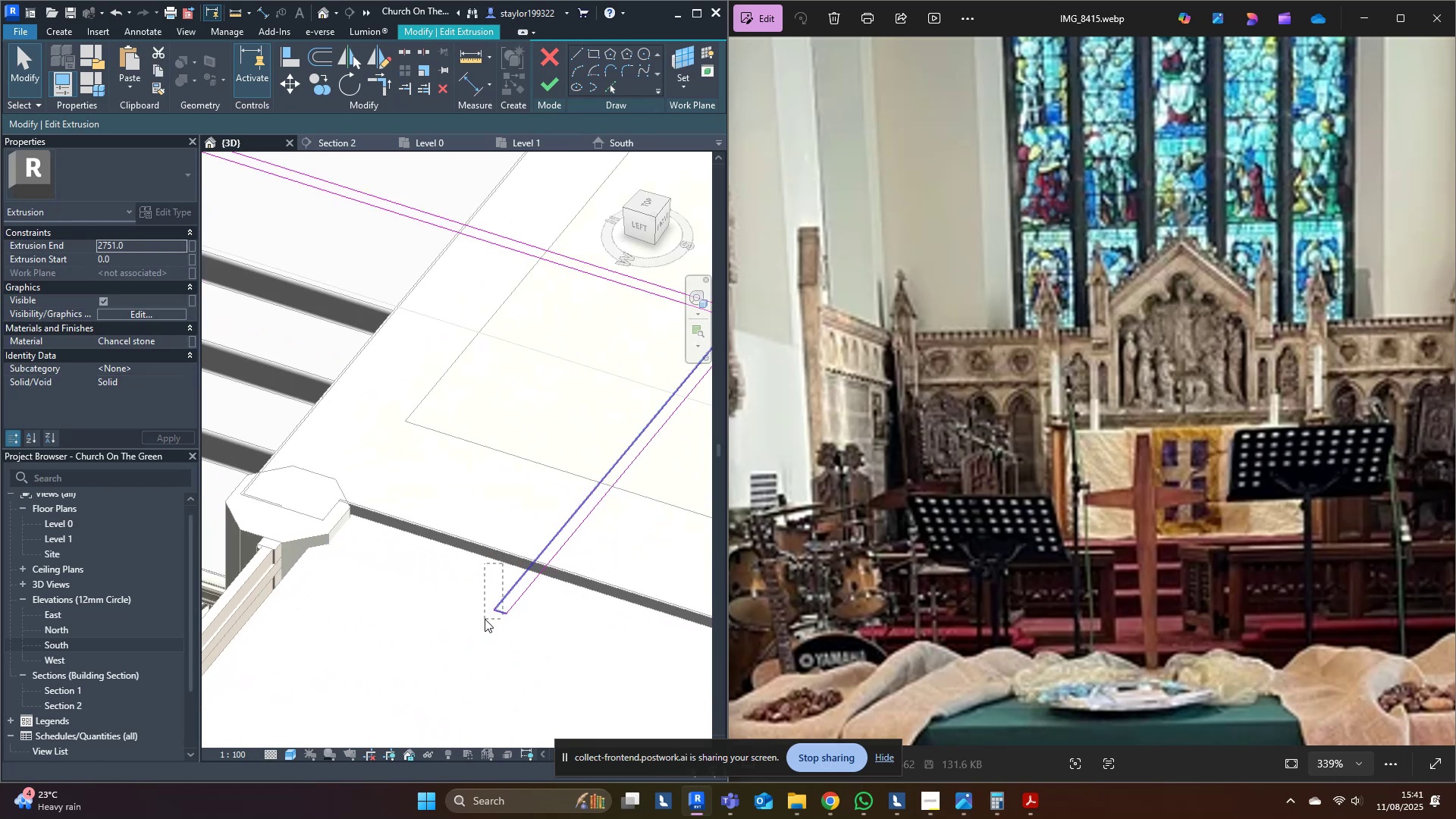 
type([Delete][Delete]tr)
 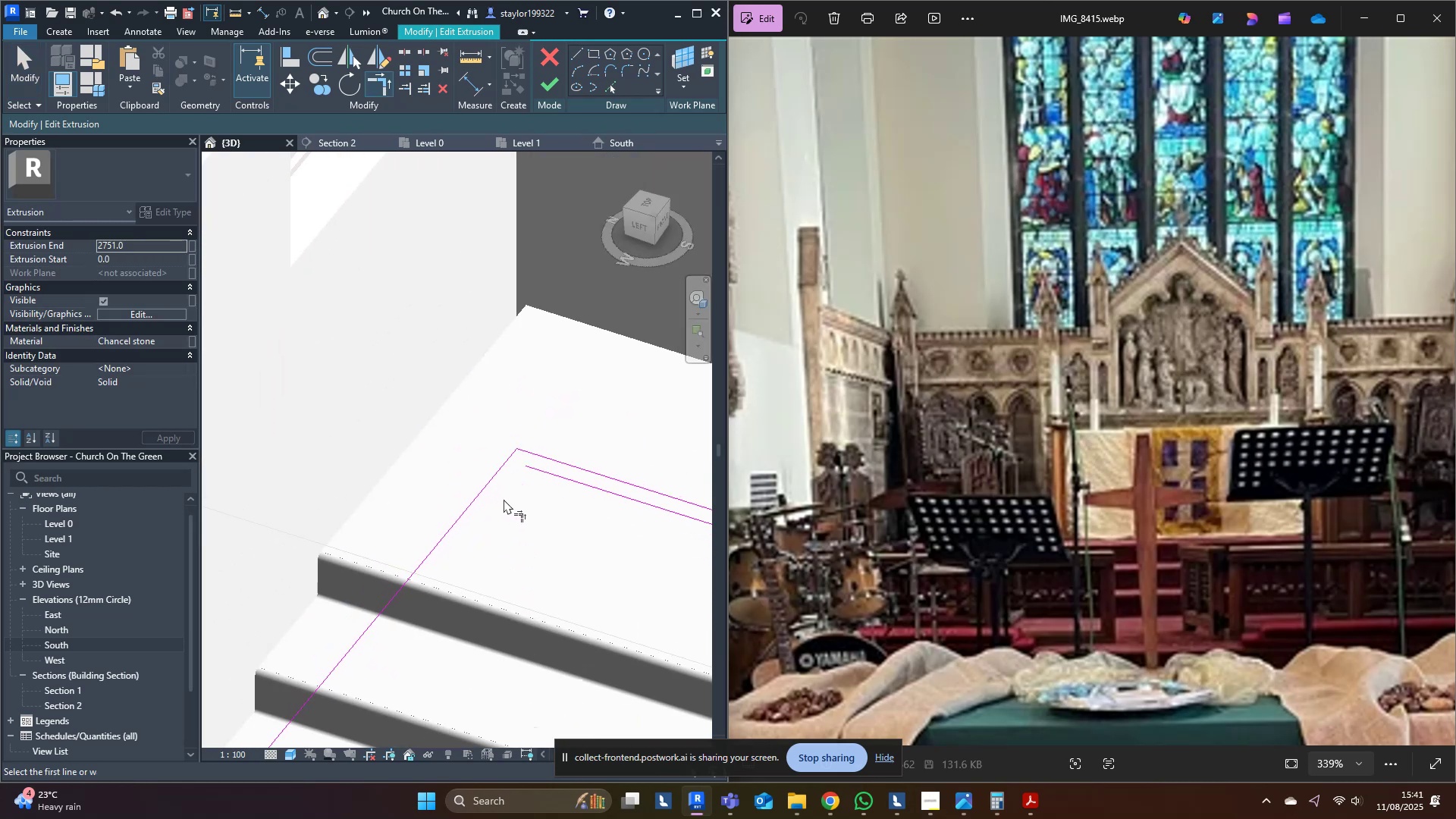 
scroll: coordinate [482, 617], scroll_direction: down, amount: 5.0
 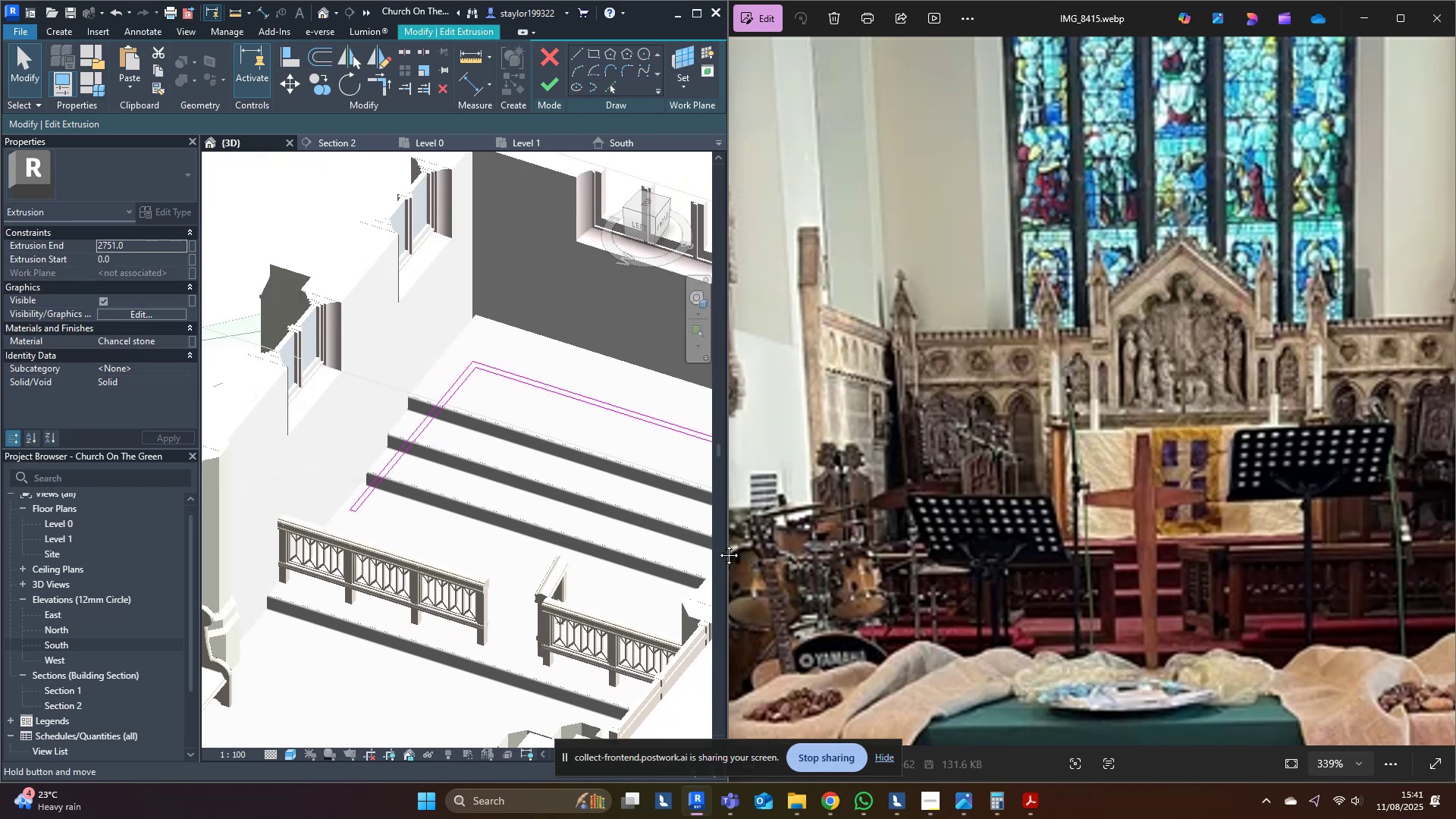 
scroll: coordinate [474, 539], scroll_direction: up, amount: 8.0
 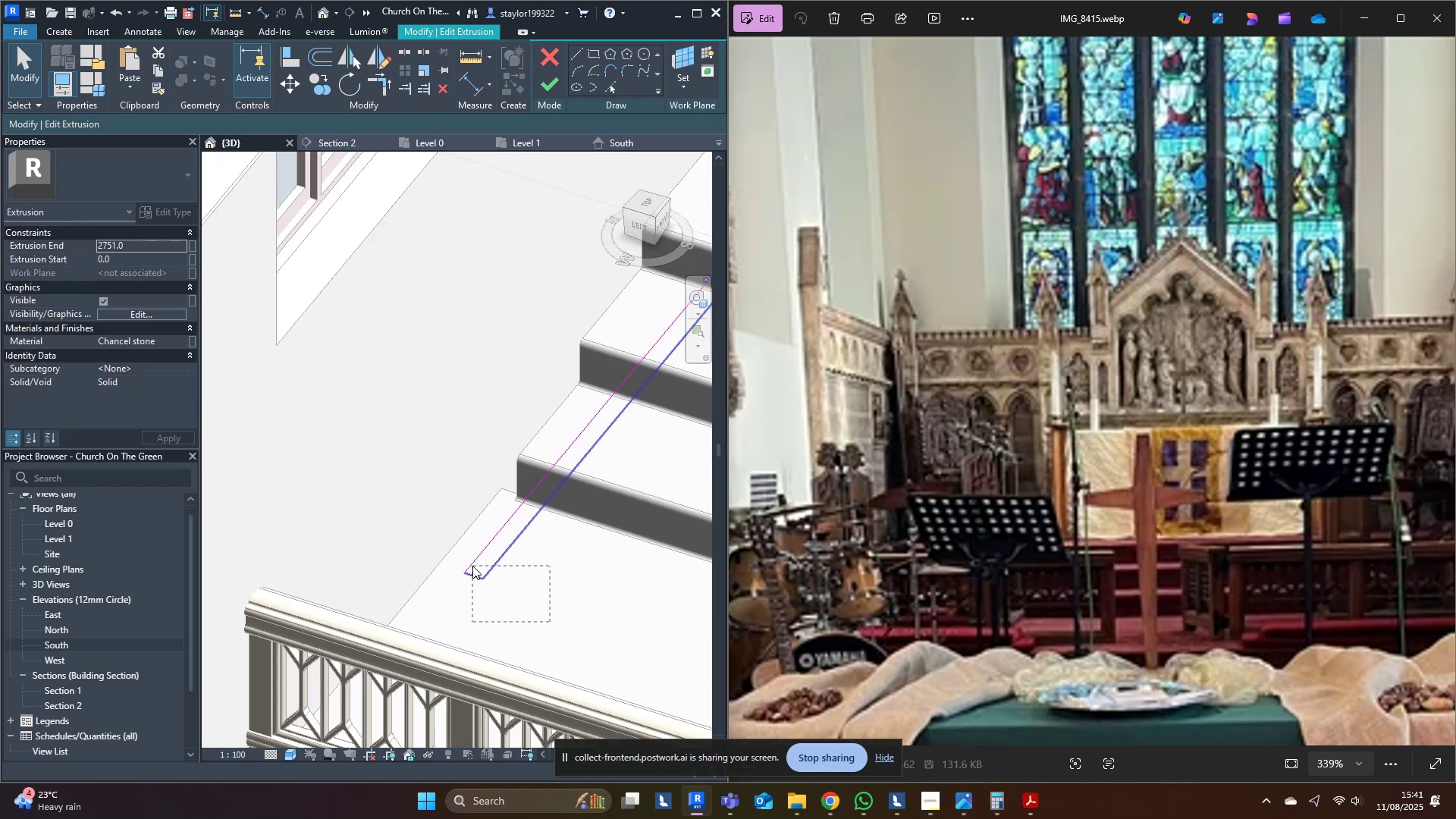 
scroll: coordinate [483, 570], scroll_direction: down, amount: 4.0
 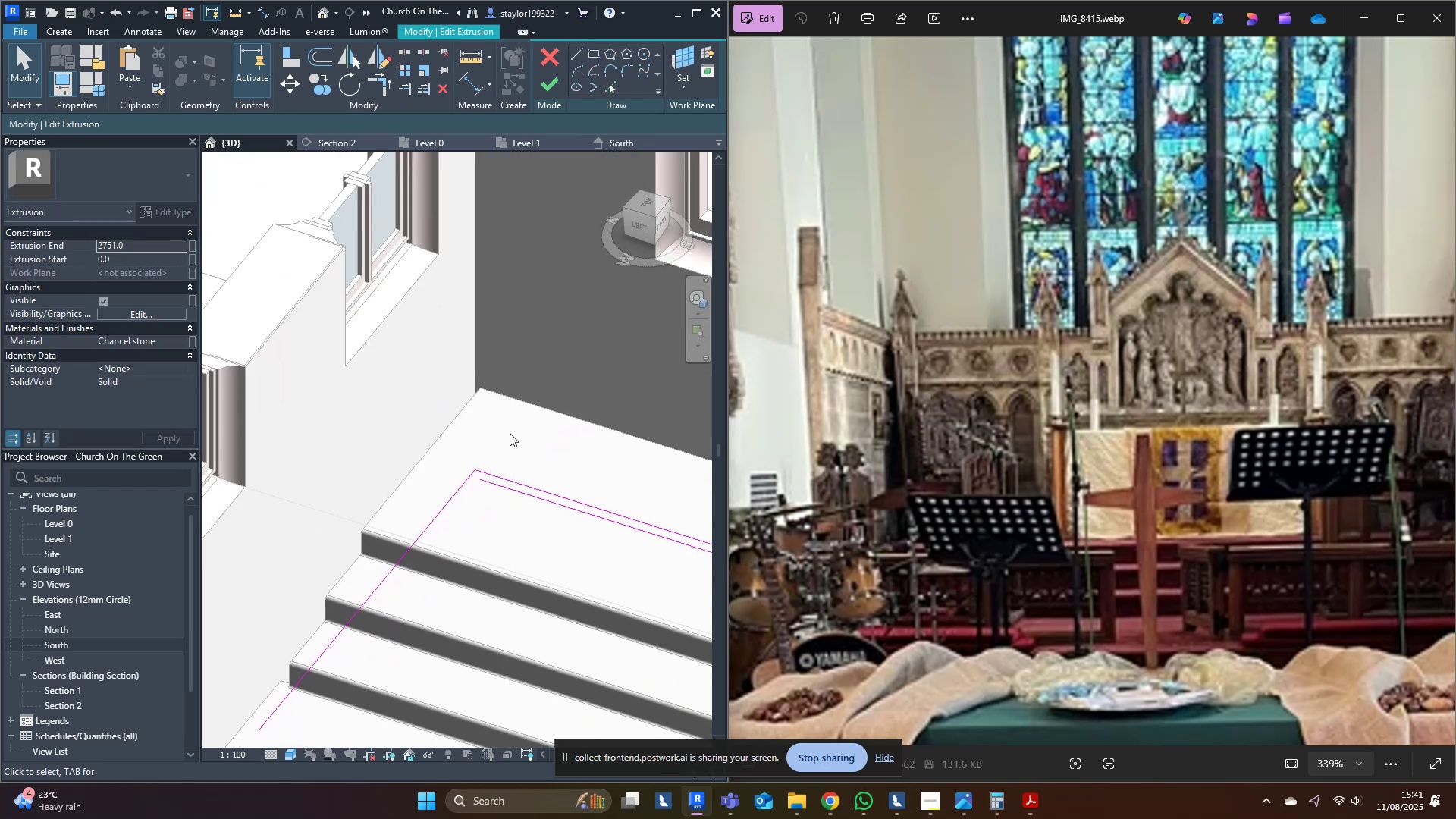 
scroll: coordinate [508, 496], scroll_direction: up, amount: 5.0
 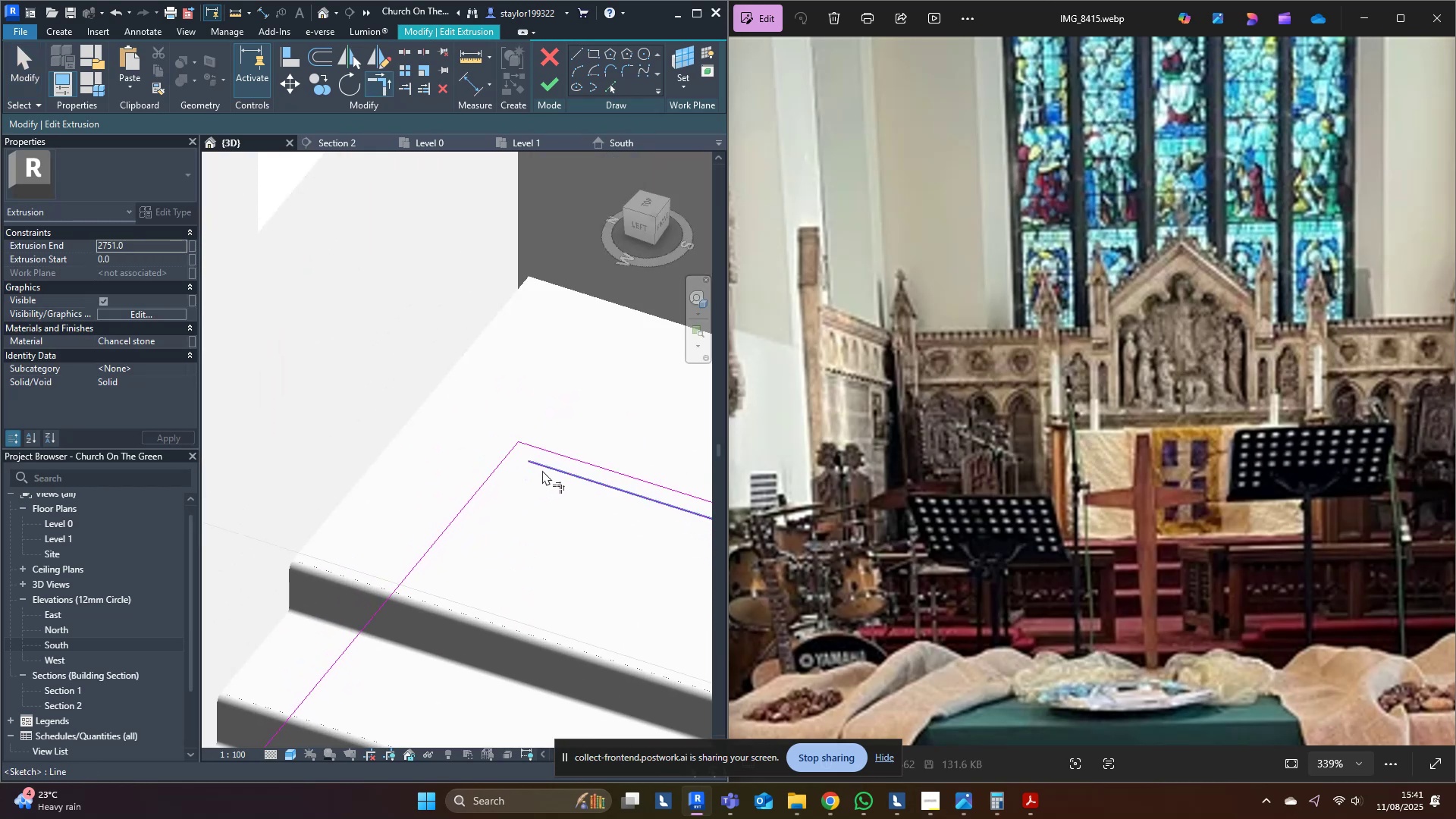 
left_click([545, 466])
 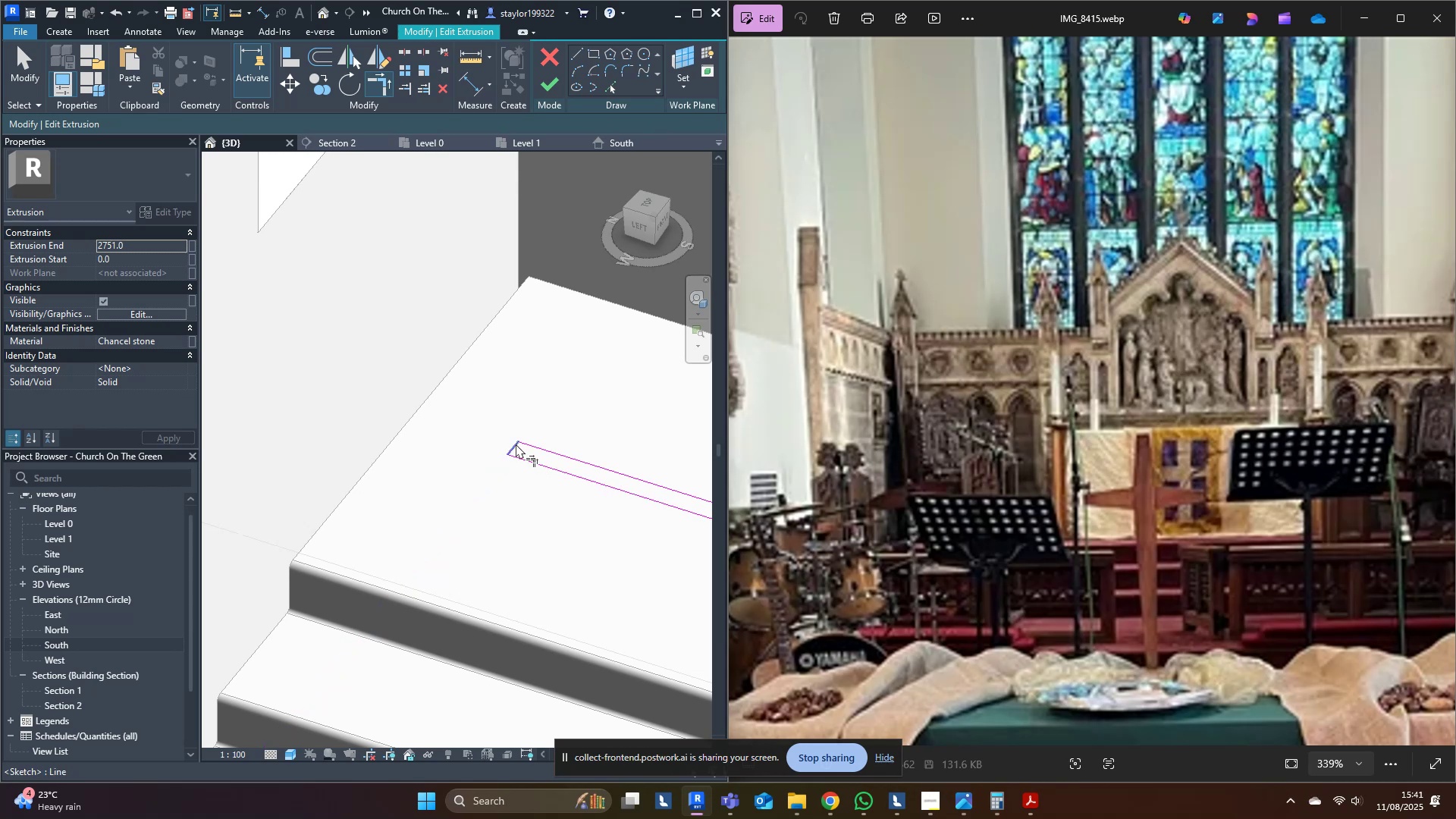 
double_click([529, 456])
 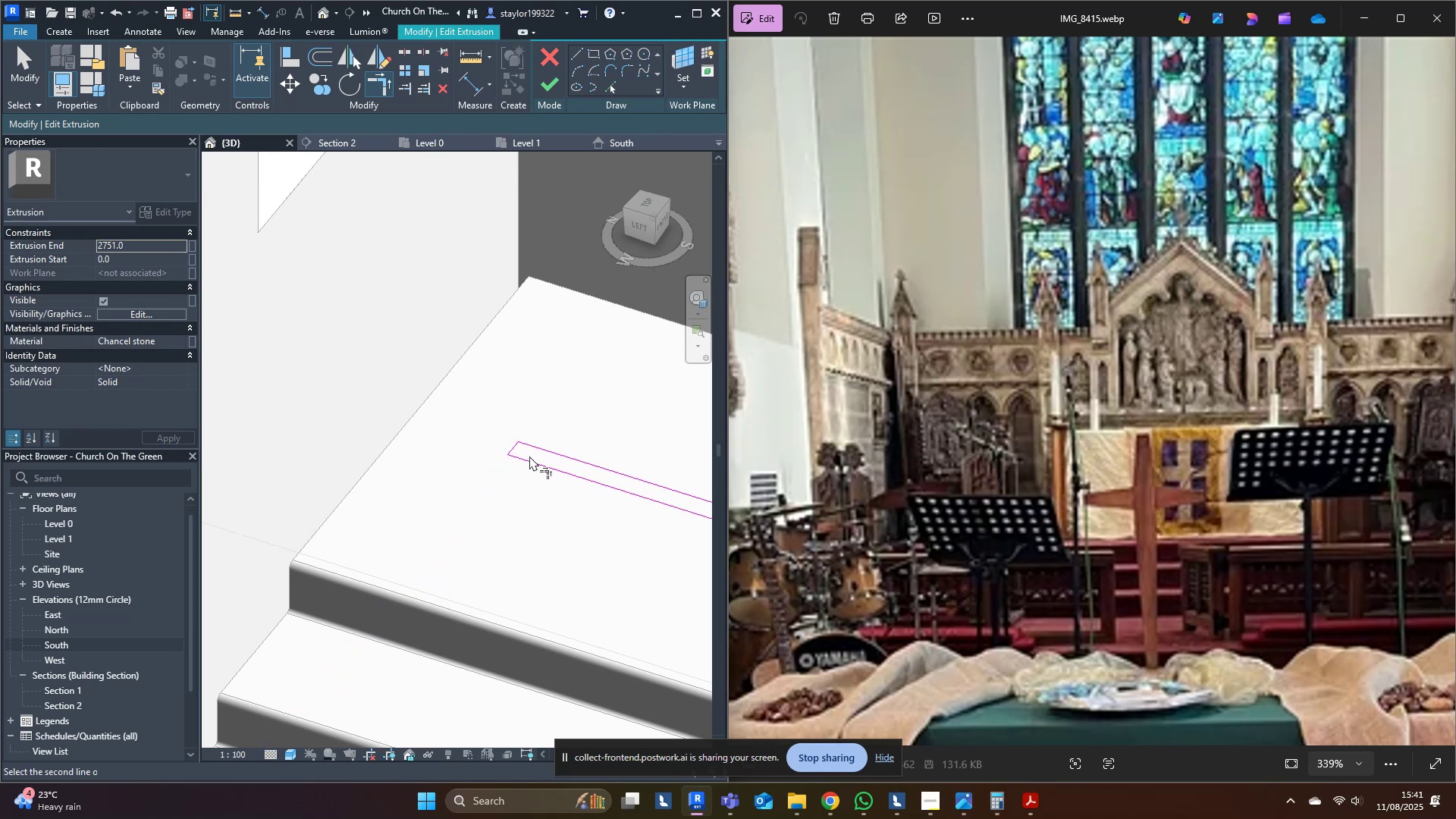 
scroll: coordinate [528, 459], scroll_direction: down, amount: 13.0
 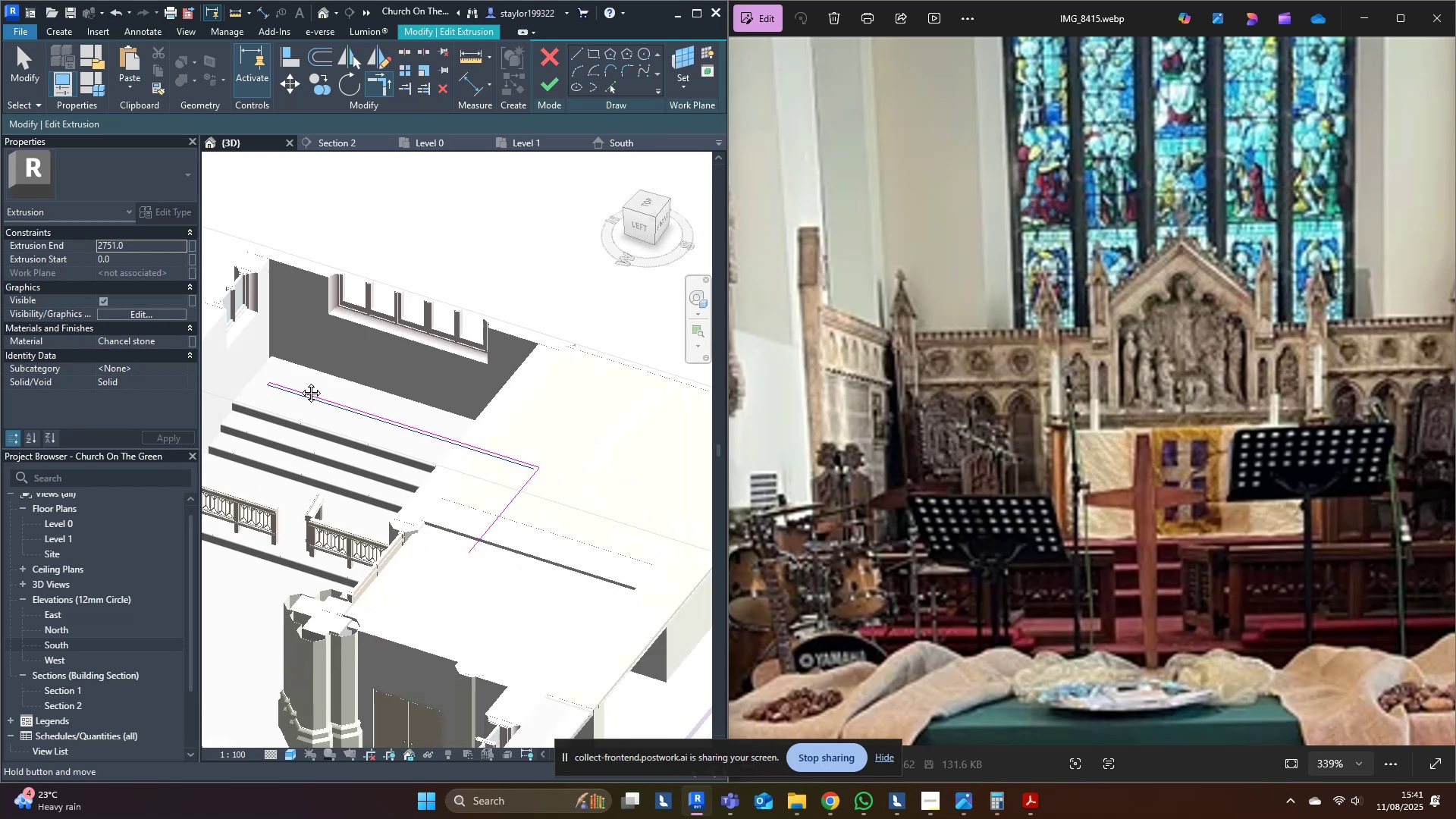 
scroll: coordinate [362, 382], scroll_direction: up, amount: 12.0
 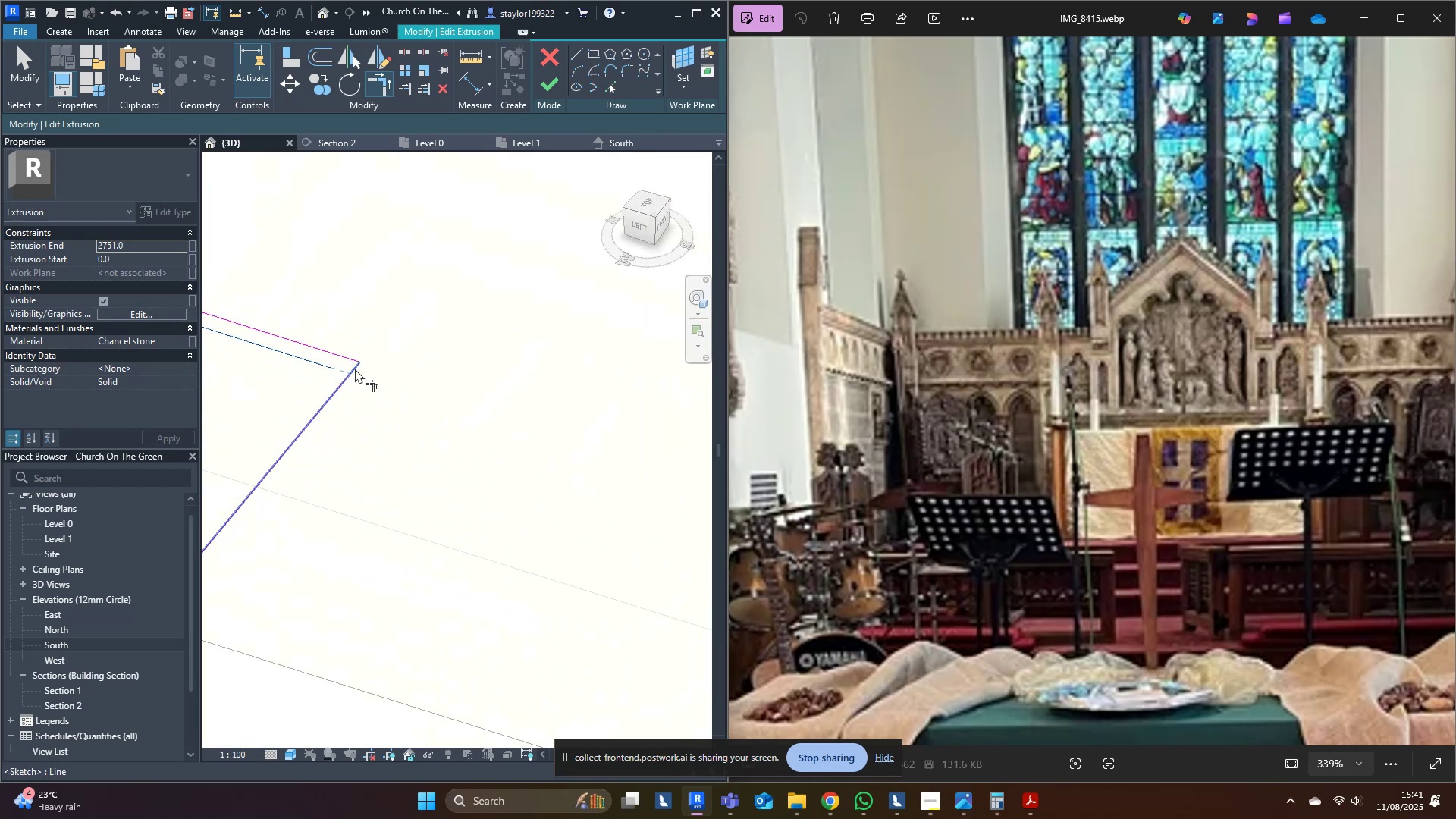 
left_click([356, 369])
 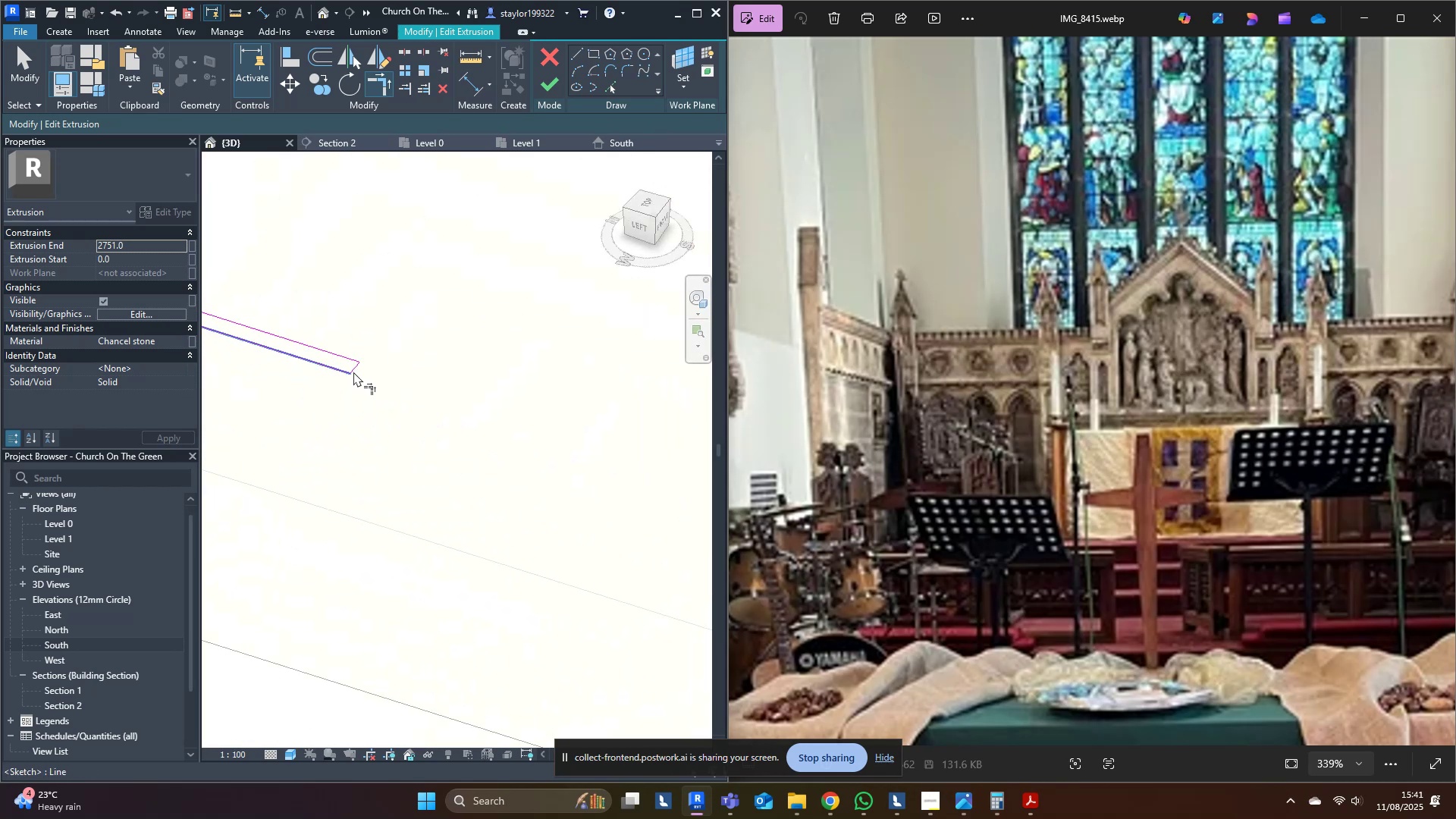 
scroll: coordinate [566, 485], scroll_direction: down, amount: 14.0
 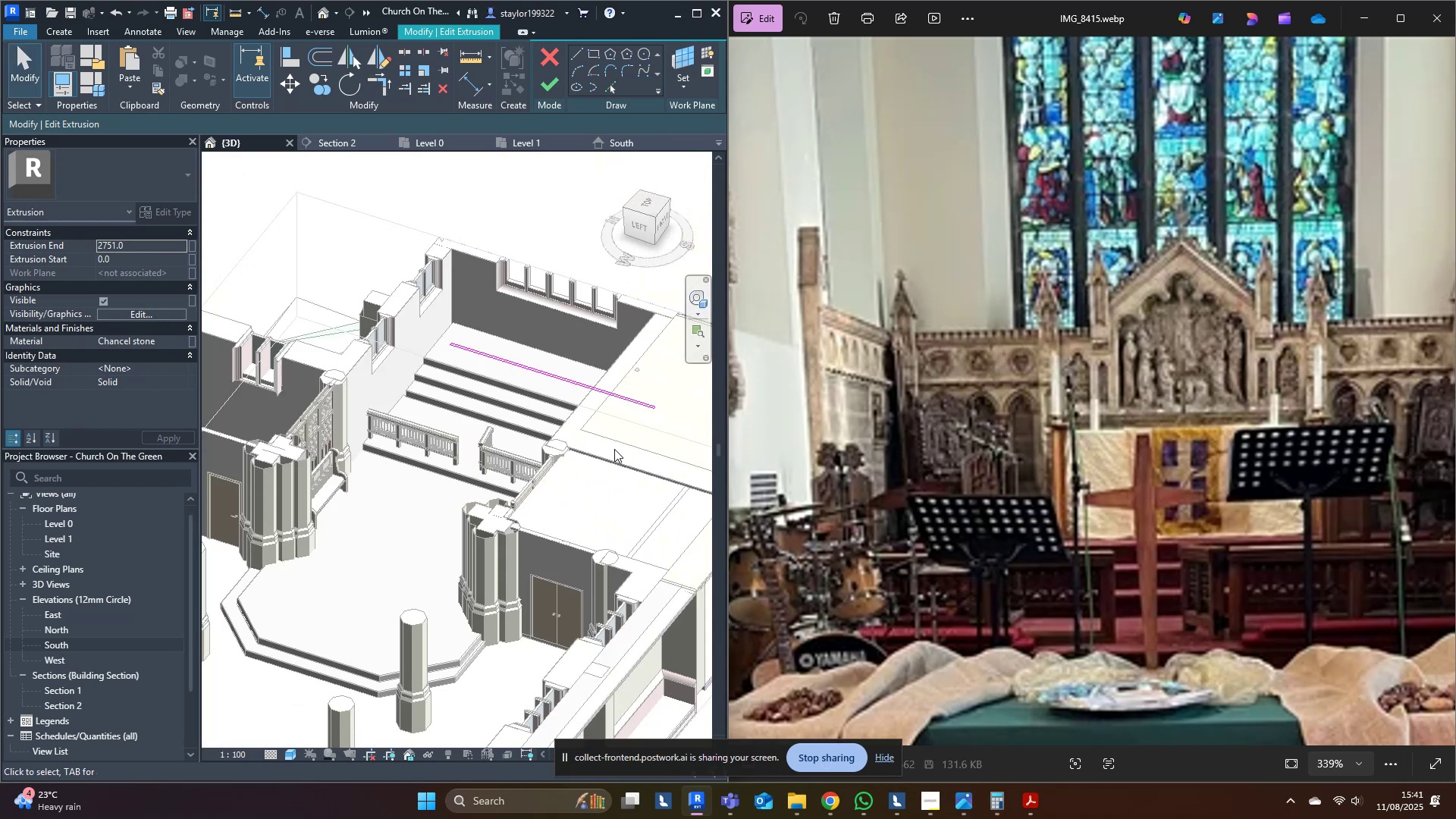 
type(md)
 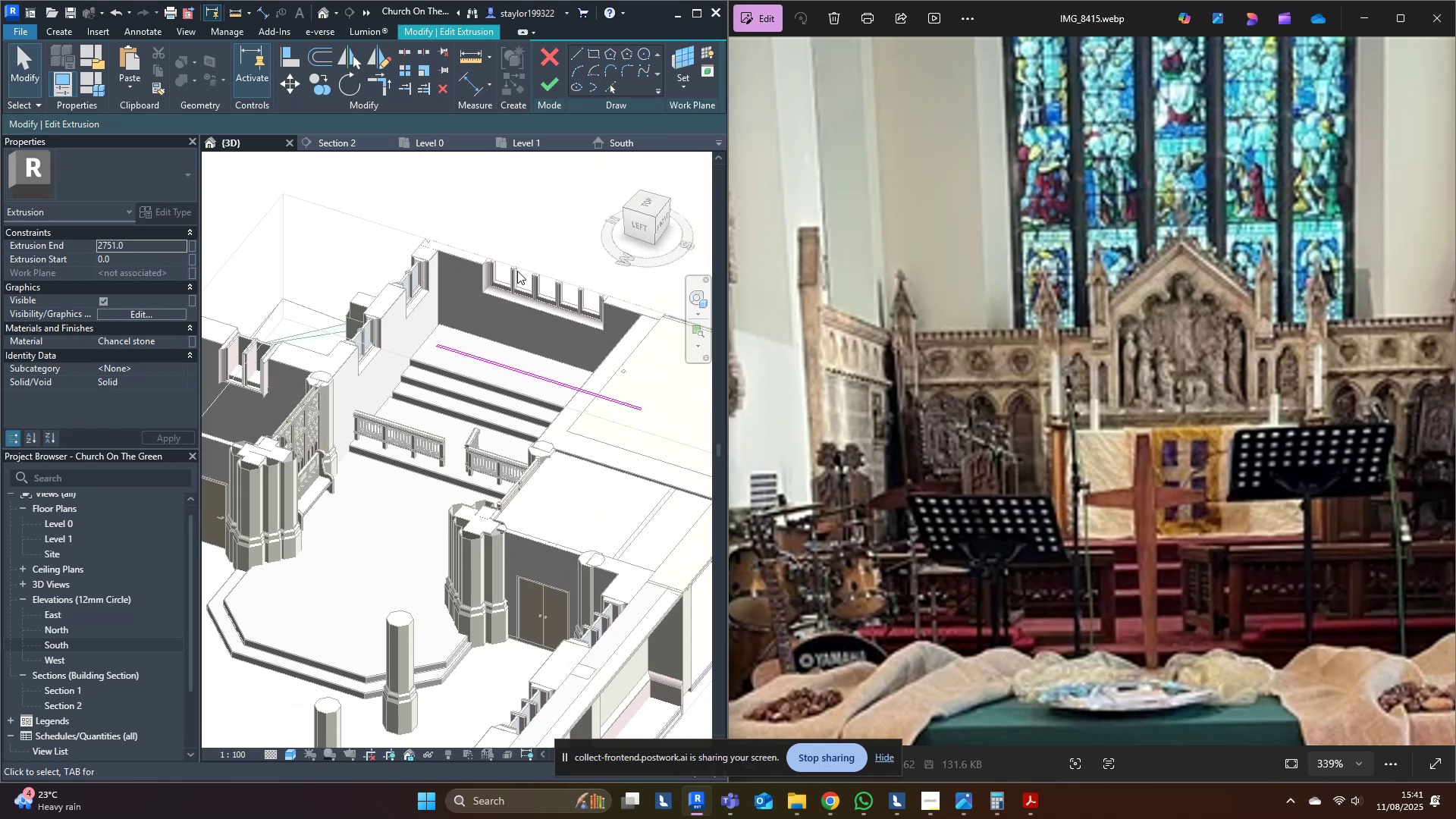 
left_click([550, 87])
 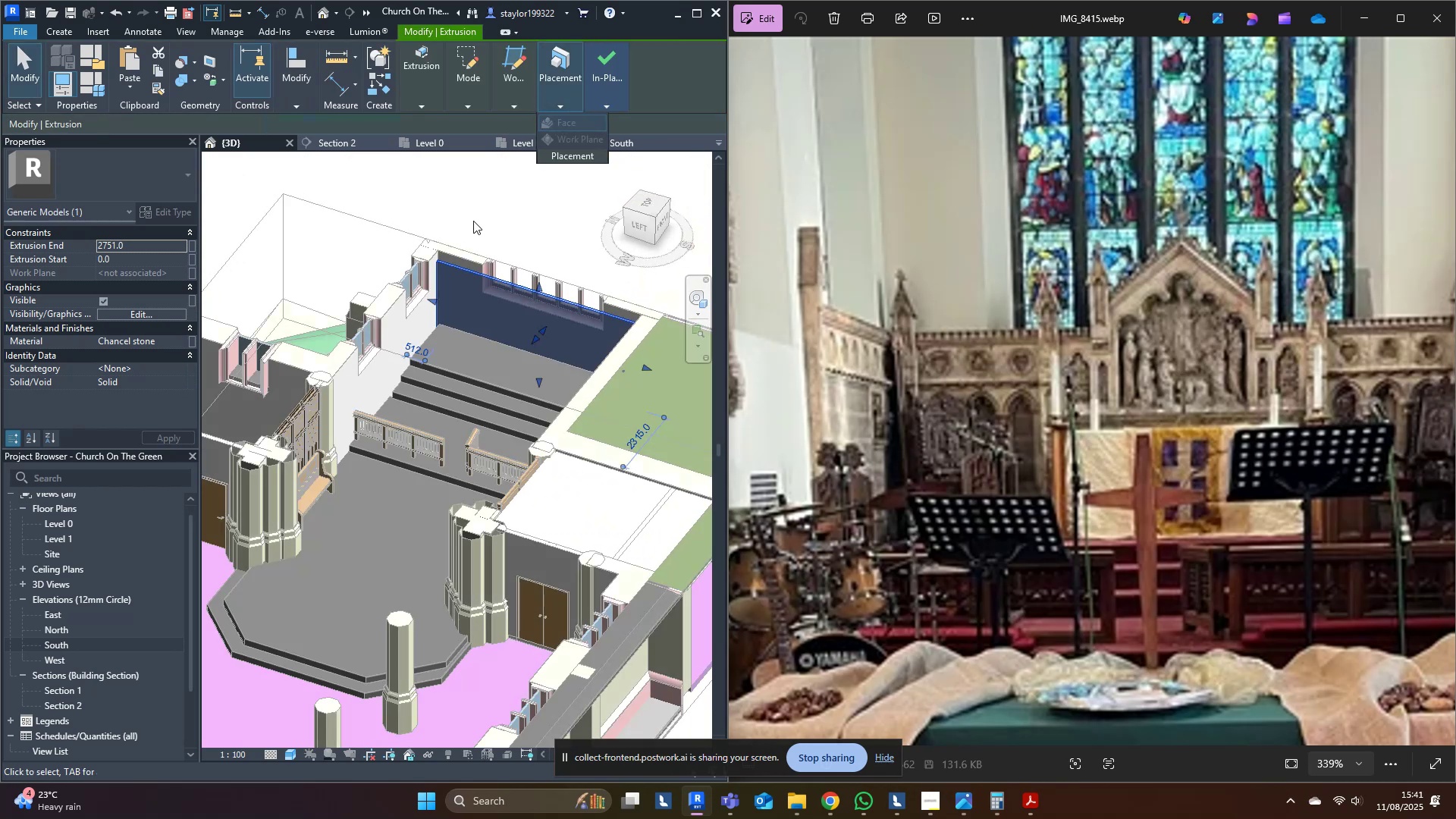 
key(Escape)
 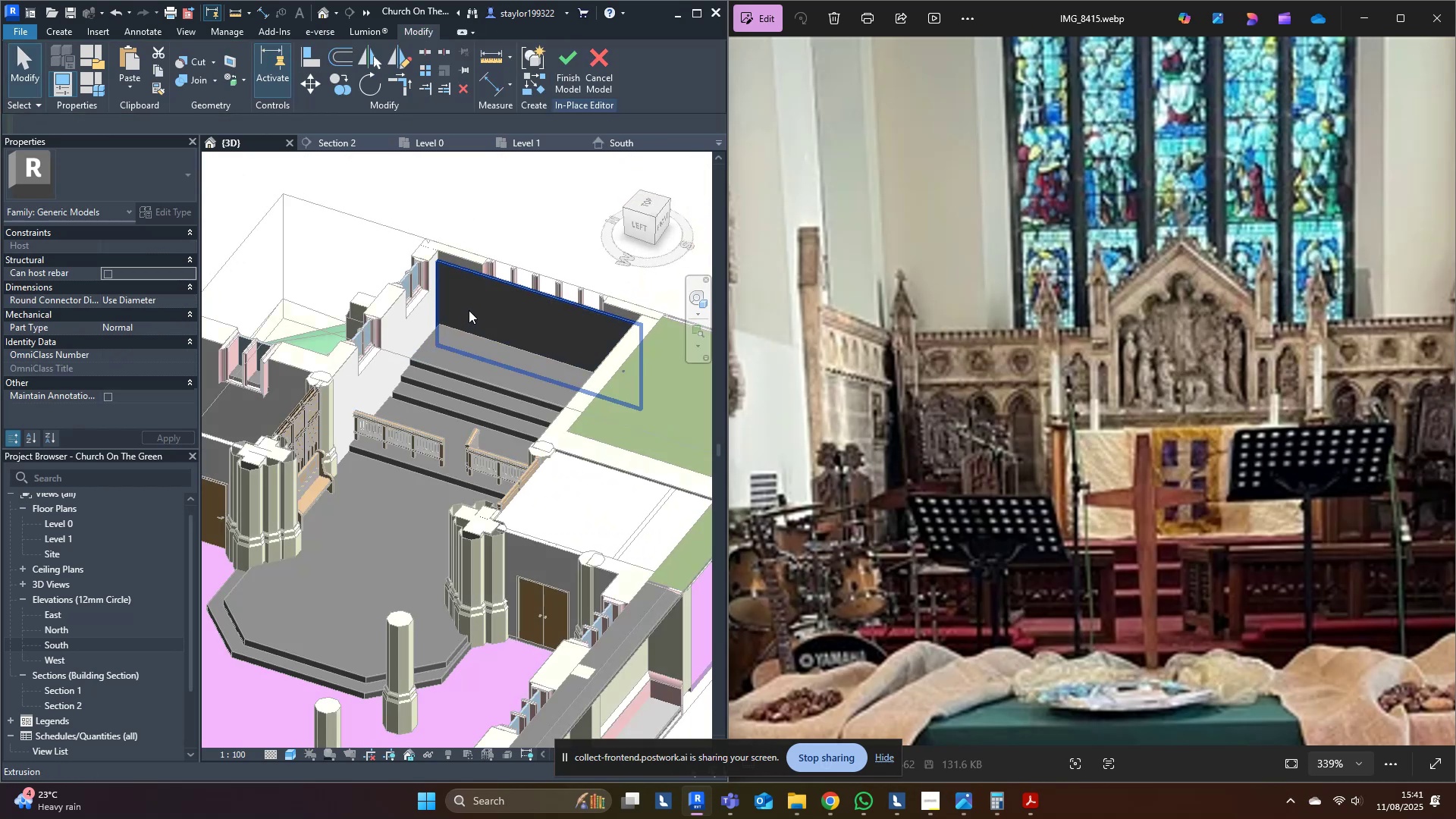 
scroll: coordinate [476, 322], scroll_direction: up, amount: 3.0
 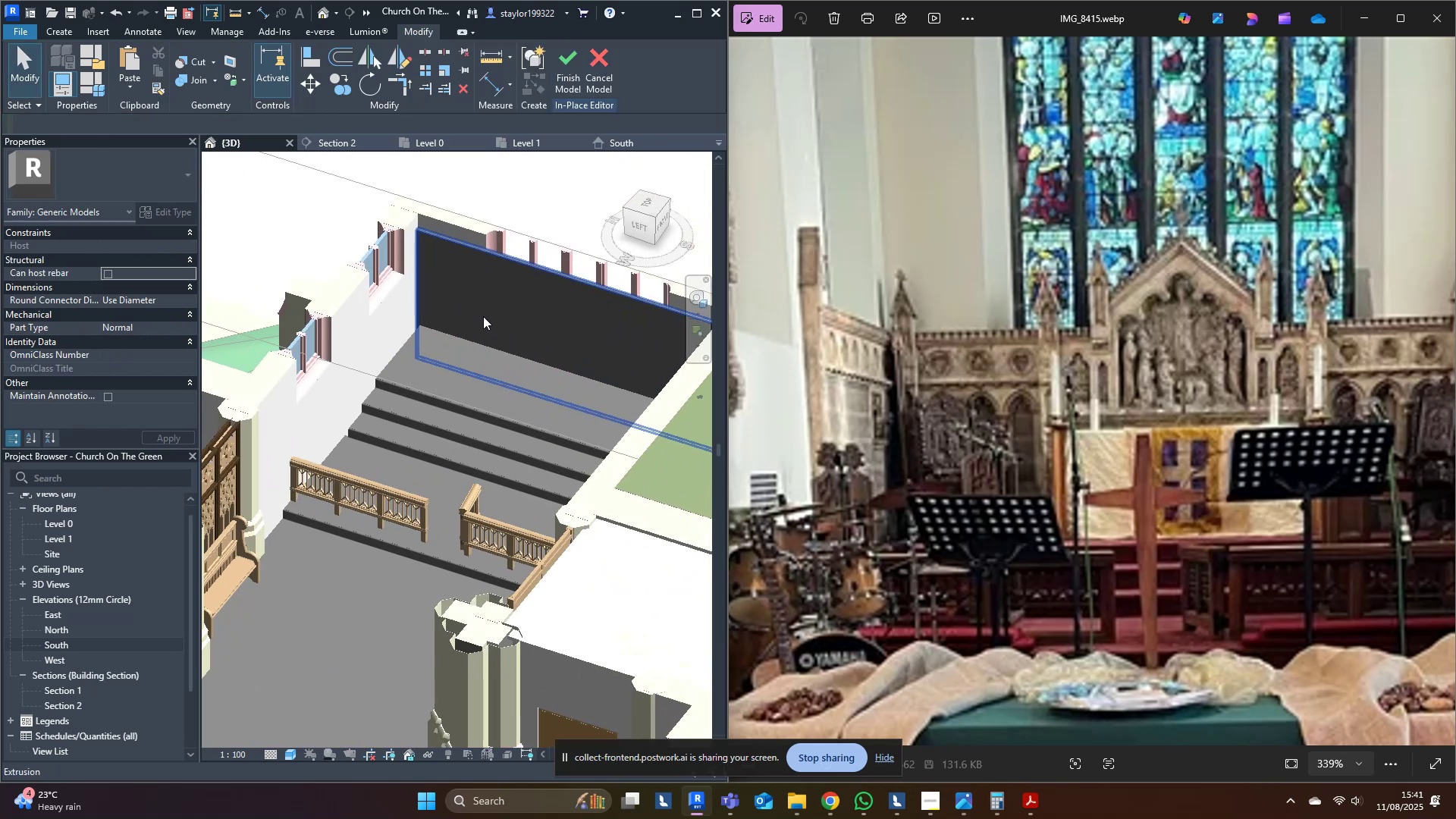 
left_click([483, 314])
 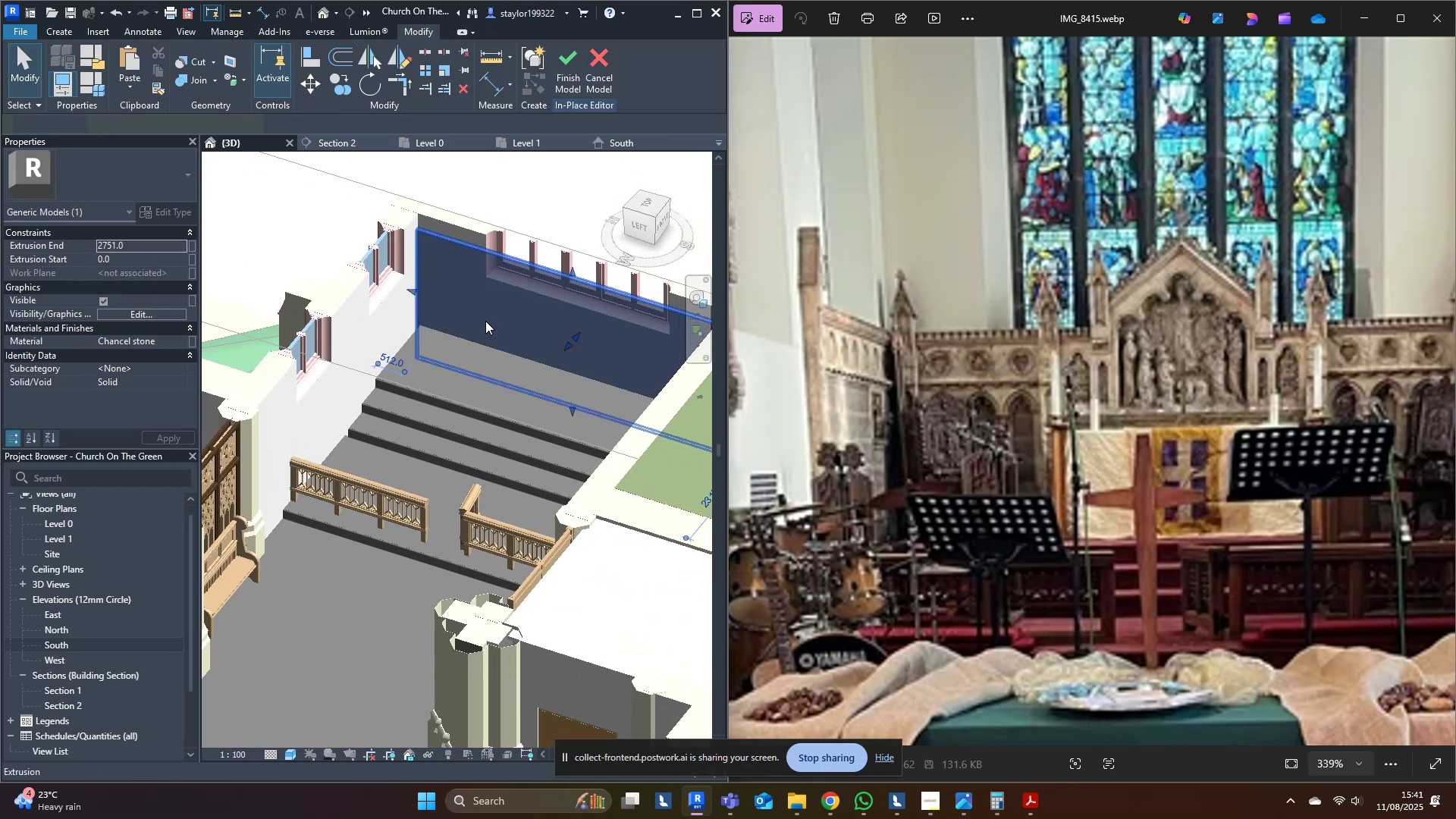 
hold_key(key=ShiftLeft, duration=0.83)
 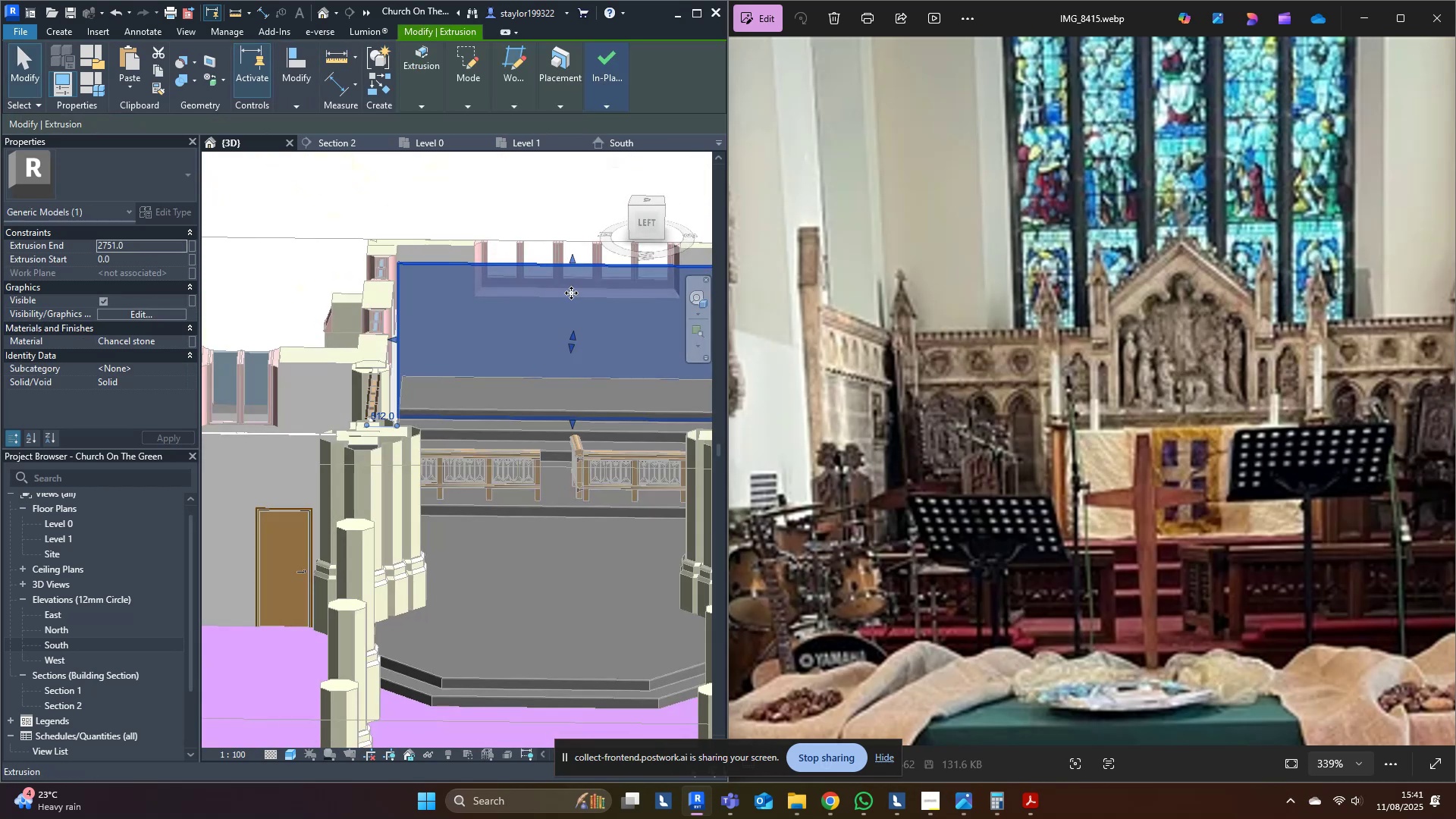 
type(al)
 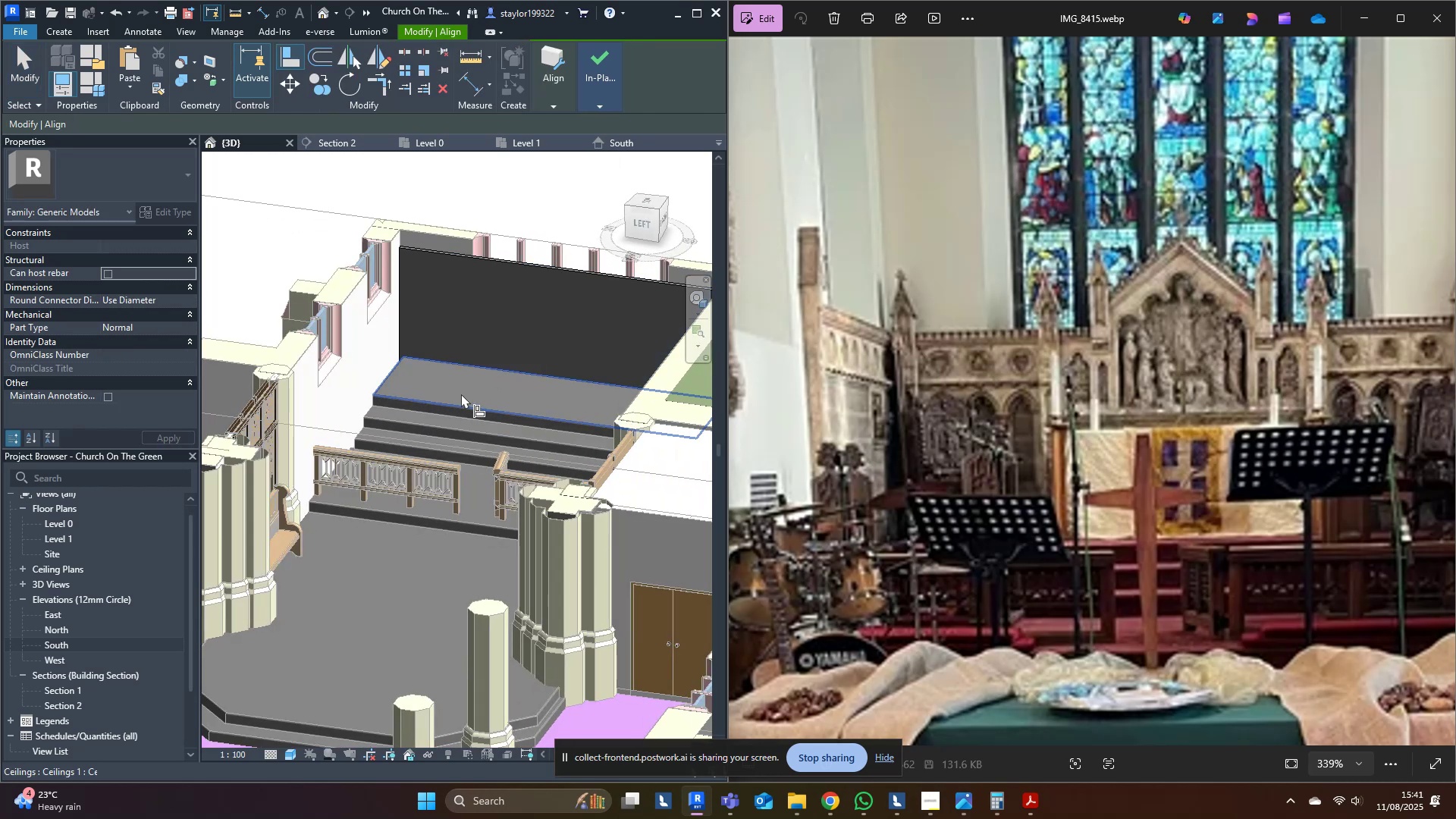 
left_click([463, 381])
 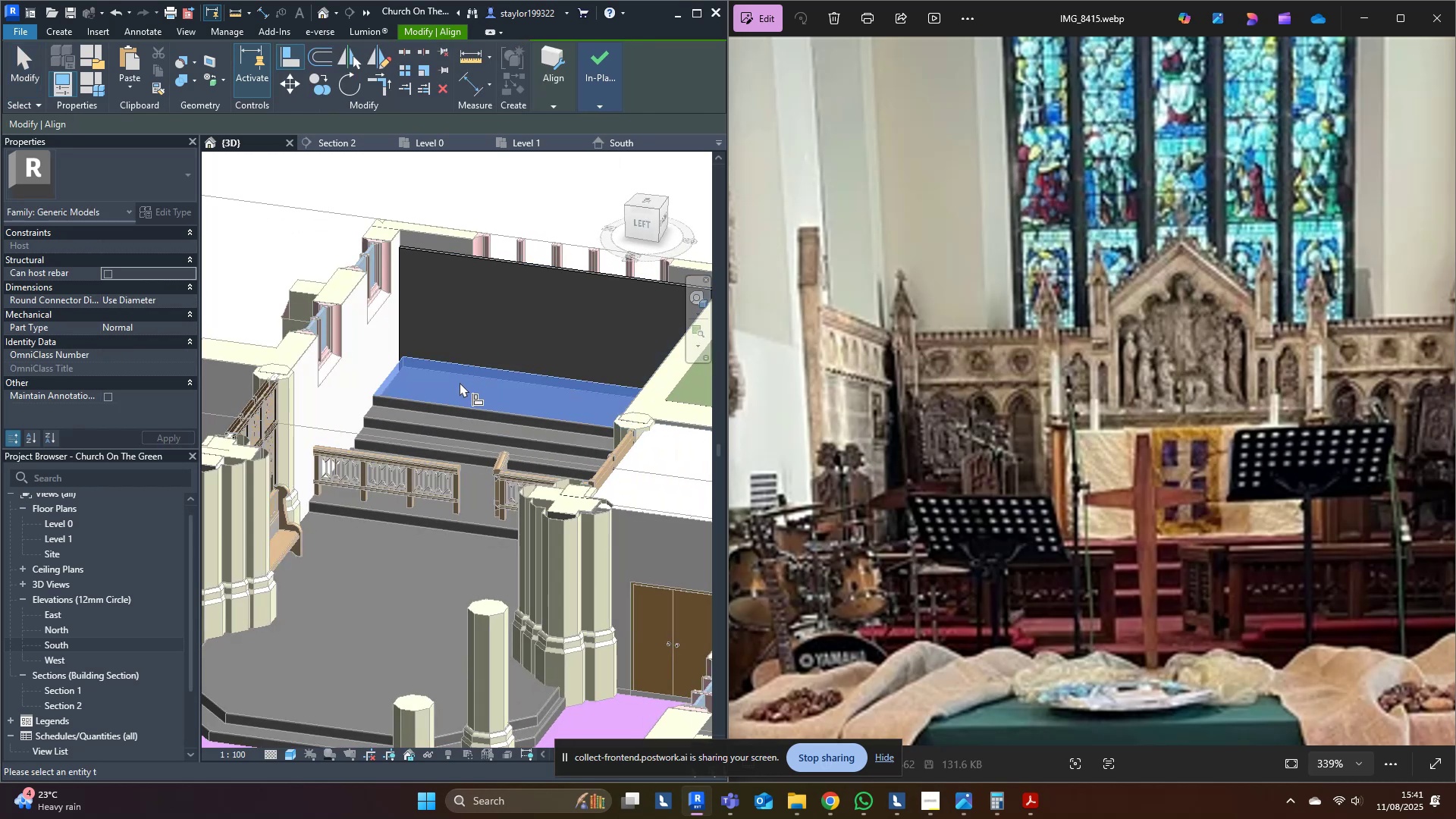 
scroll: coordinate [432, 372], scroll_direction: up, amount: 7.0
 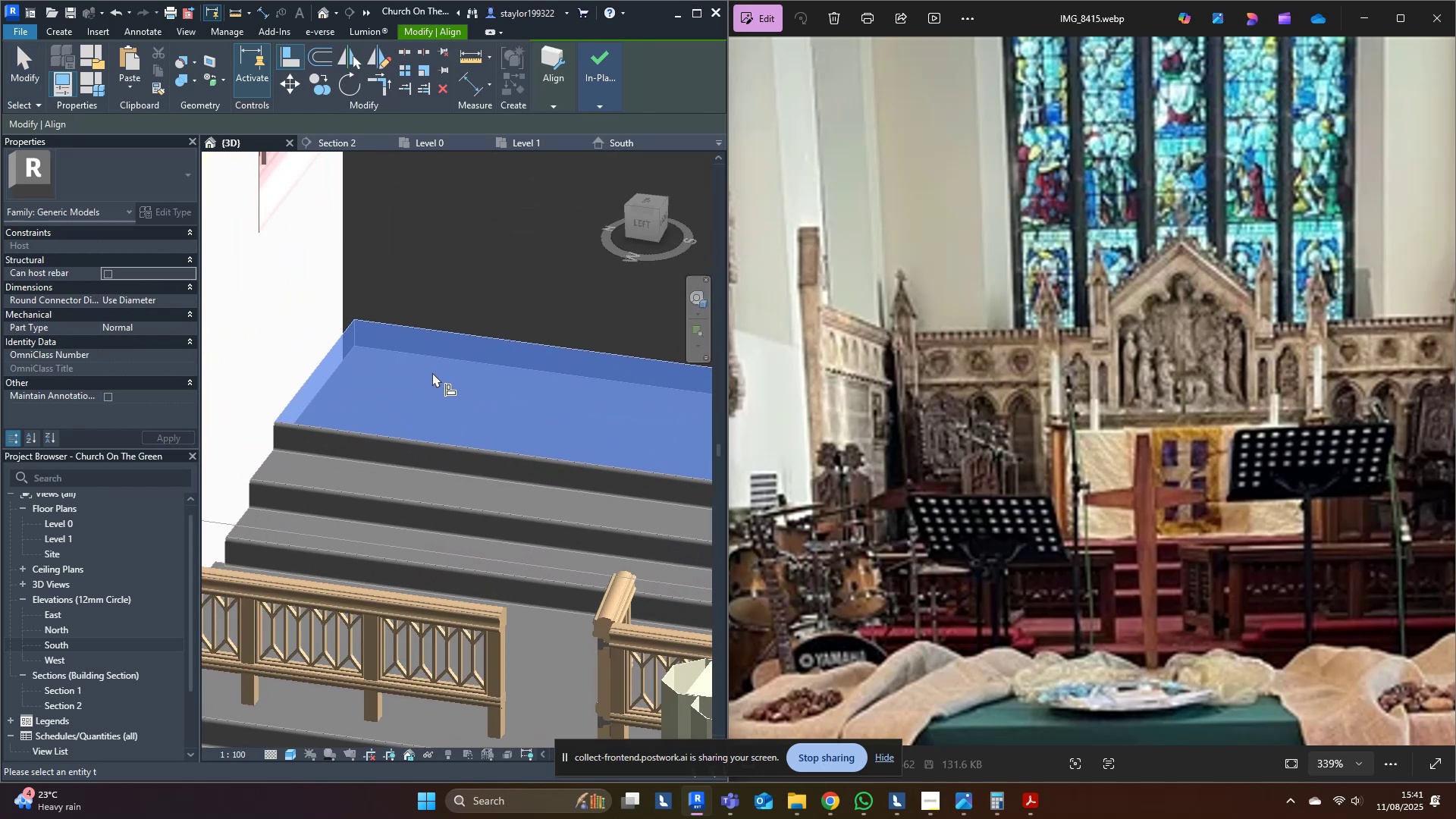 
type(wf)
 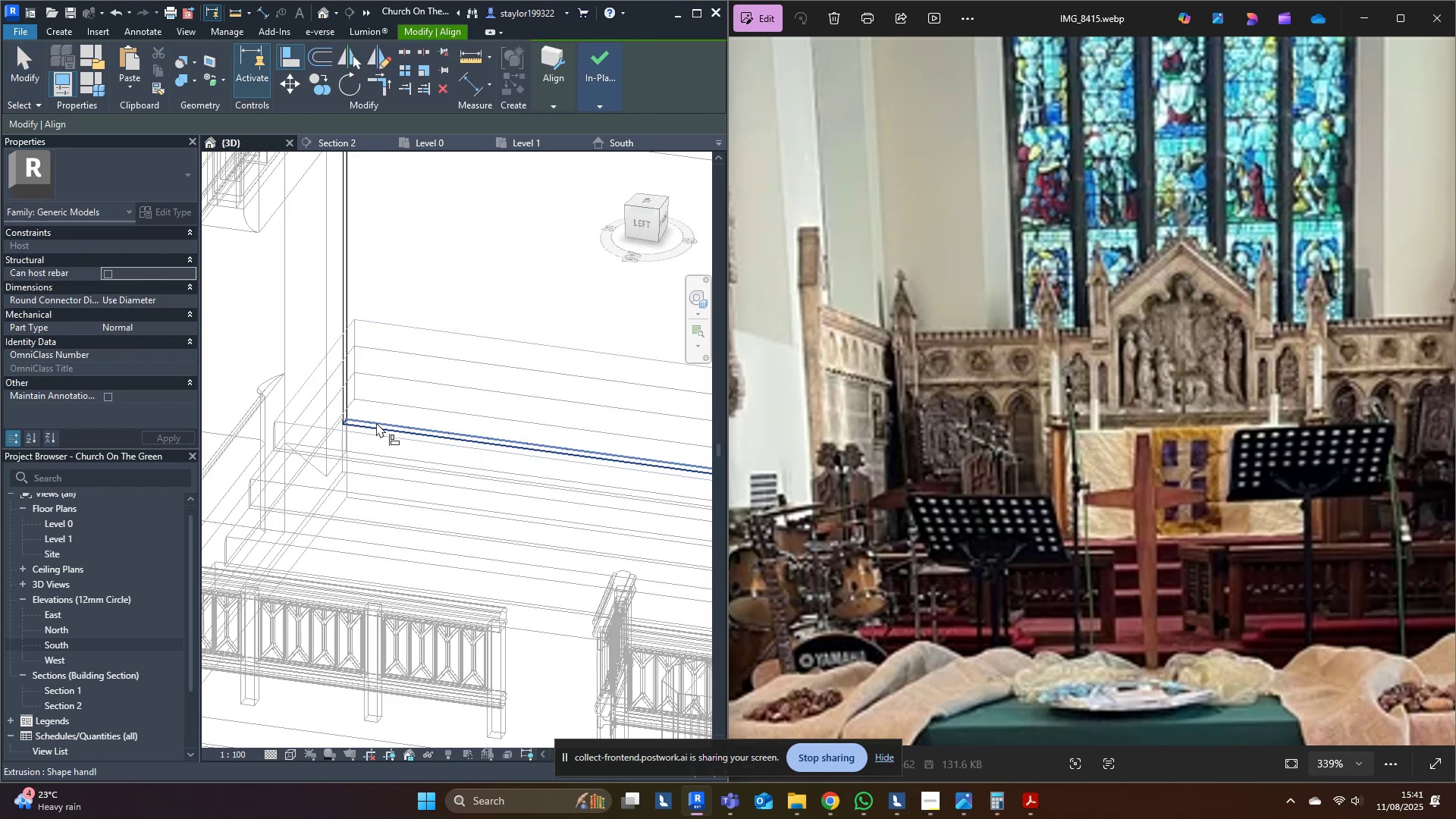 
left_click([375, 423])
 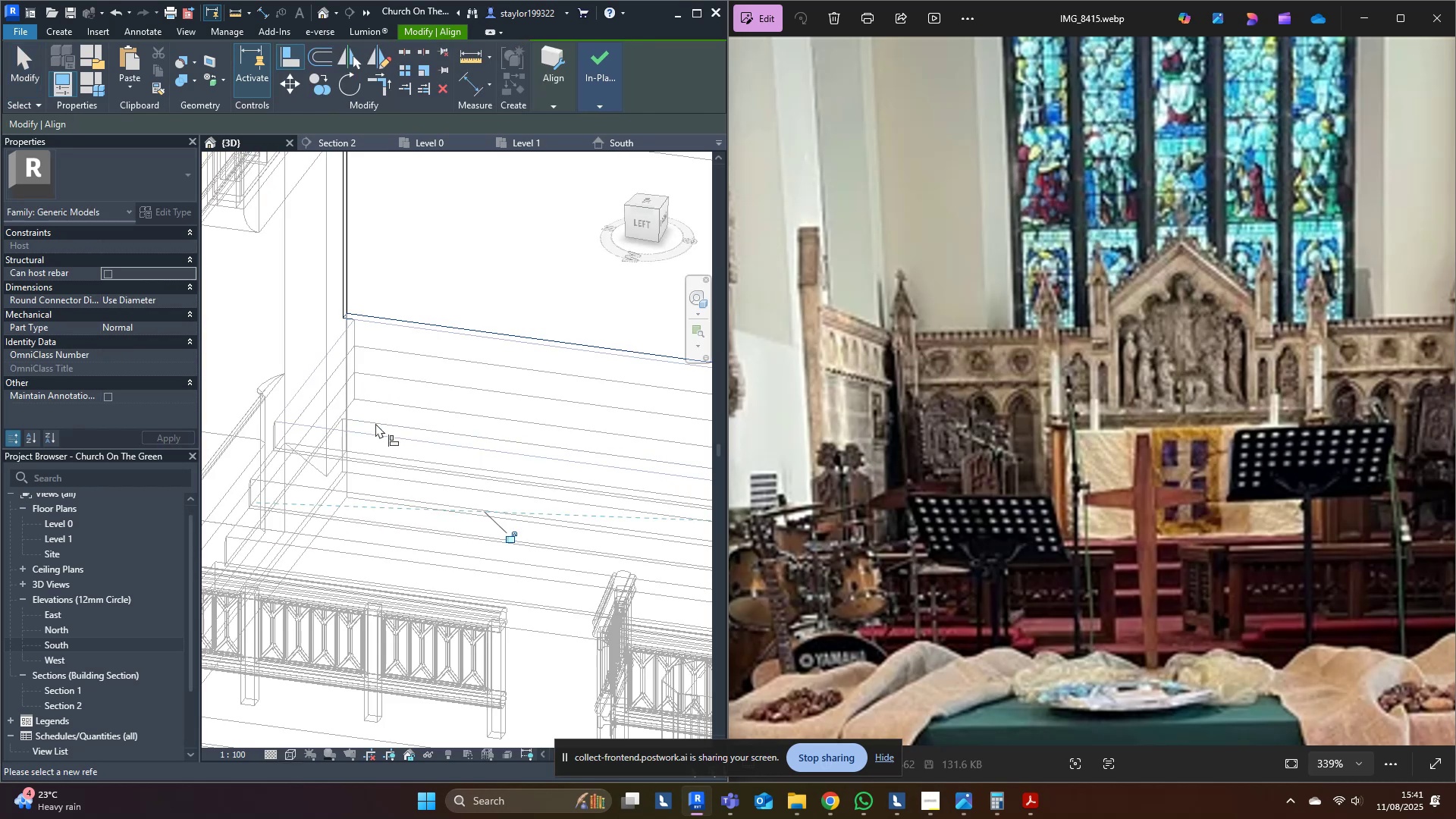 
type(sd)
key(Escape)
key(Escape)
 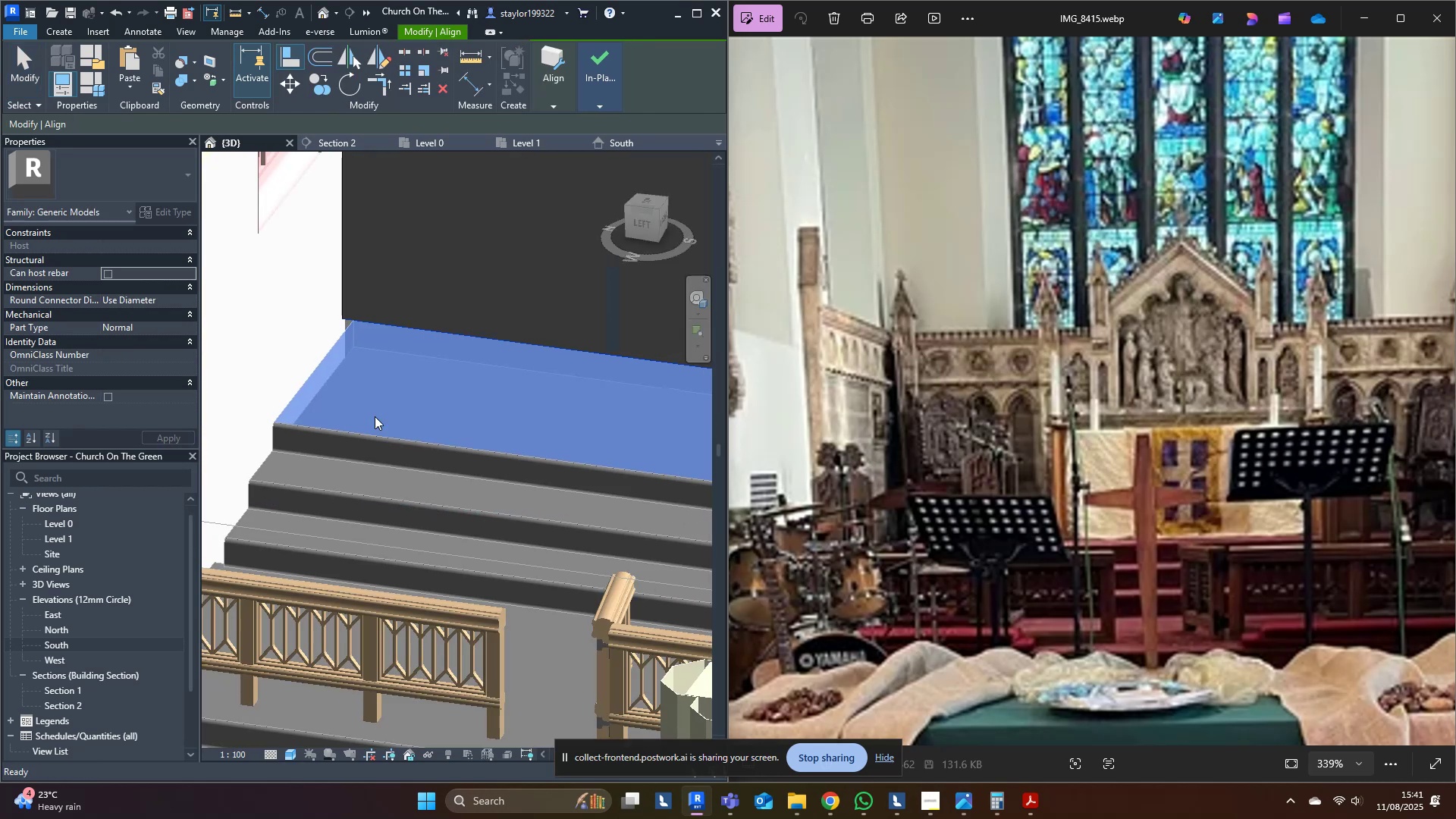 
scroll: coordinate [376, 412], scroll_direction: down, amount: 7.0
 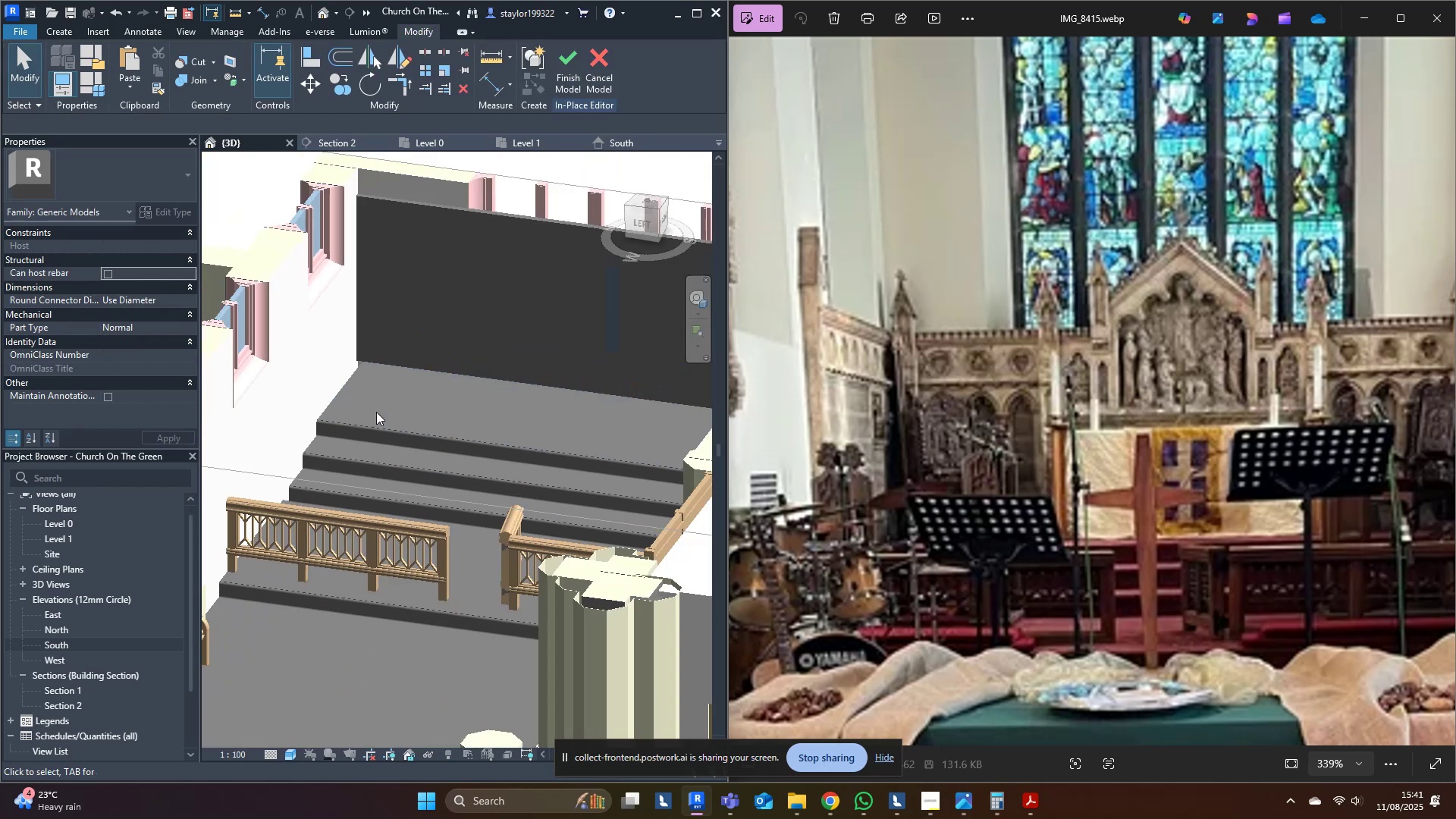 
hold_key(key=ShiftLeft, duration=1.35)
 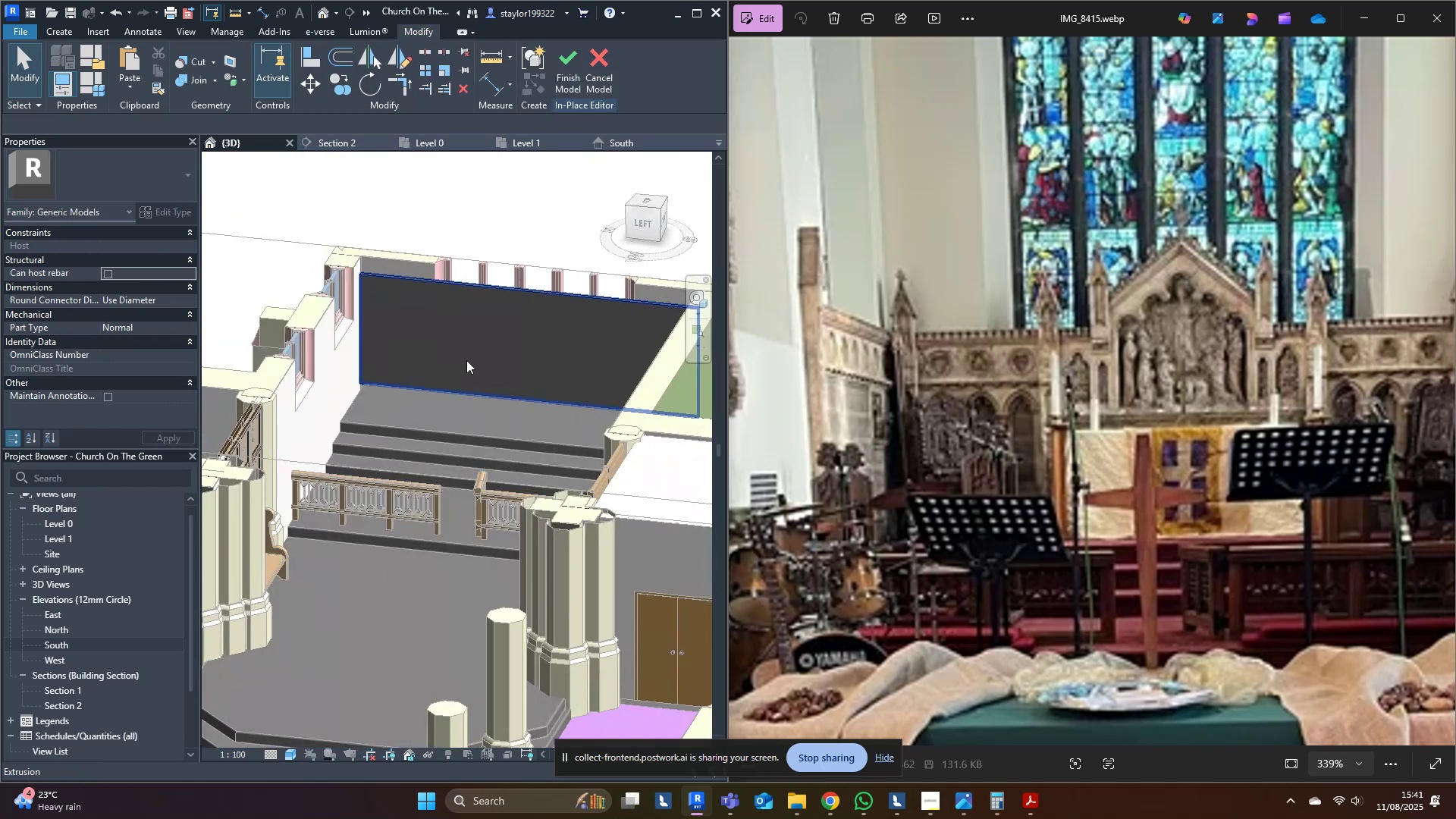 
left_click([480, 338])
 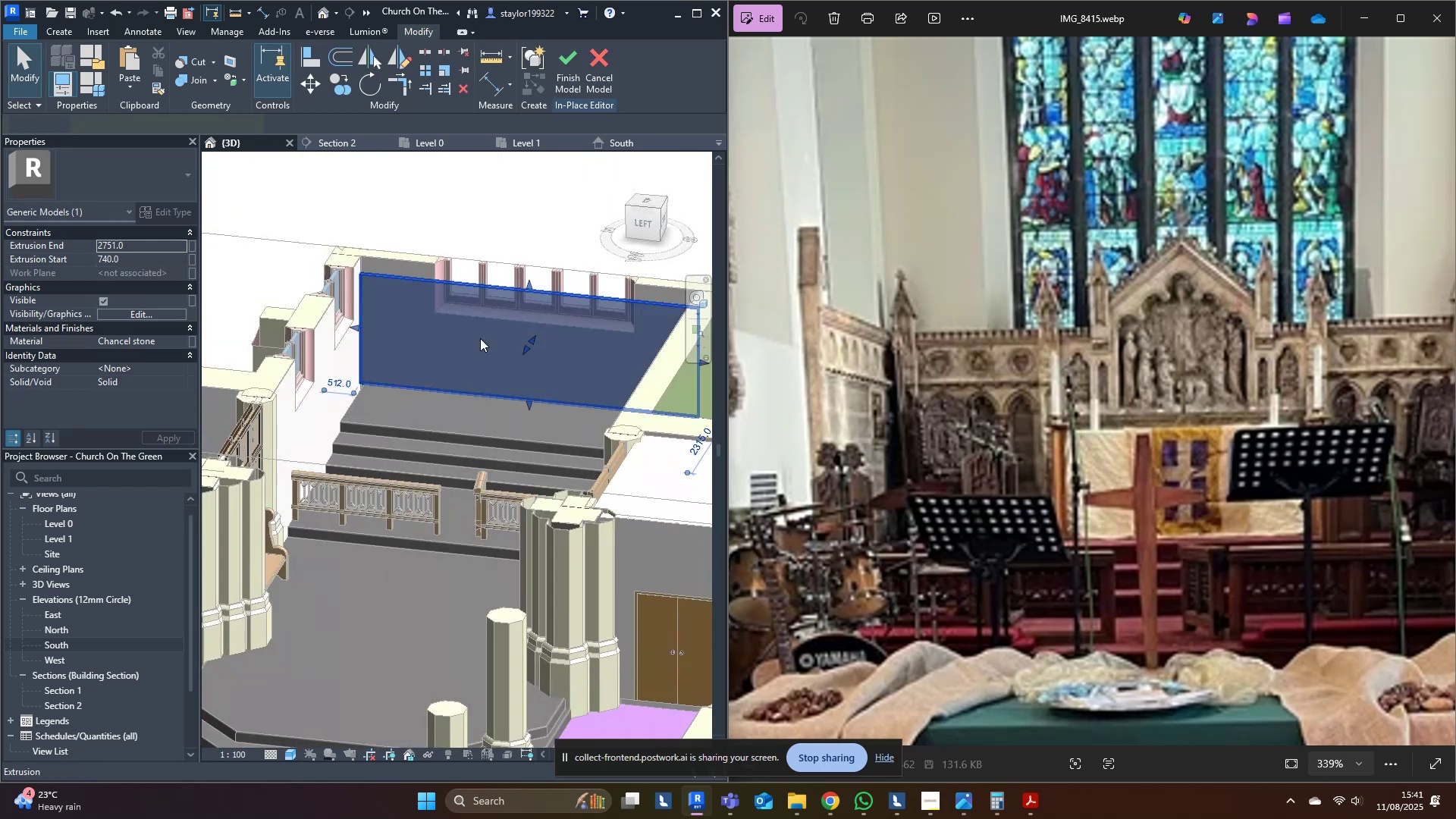 
hold_key(key=ShiftLeft, duration=0.55)
 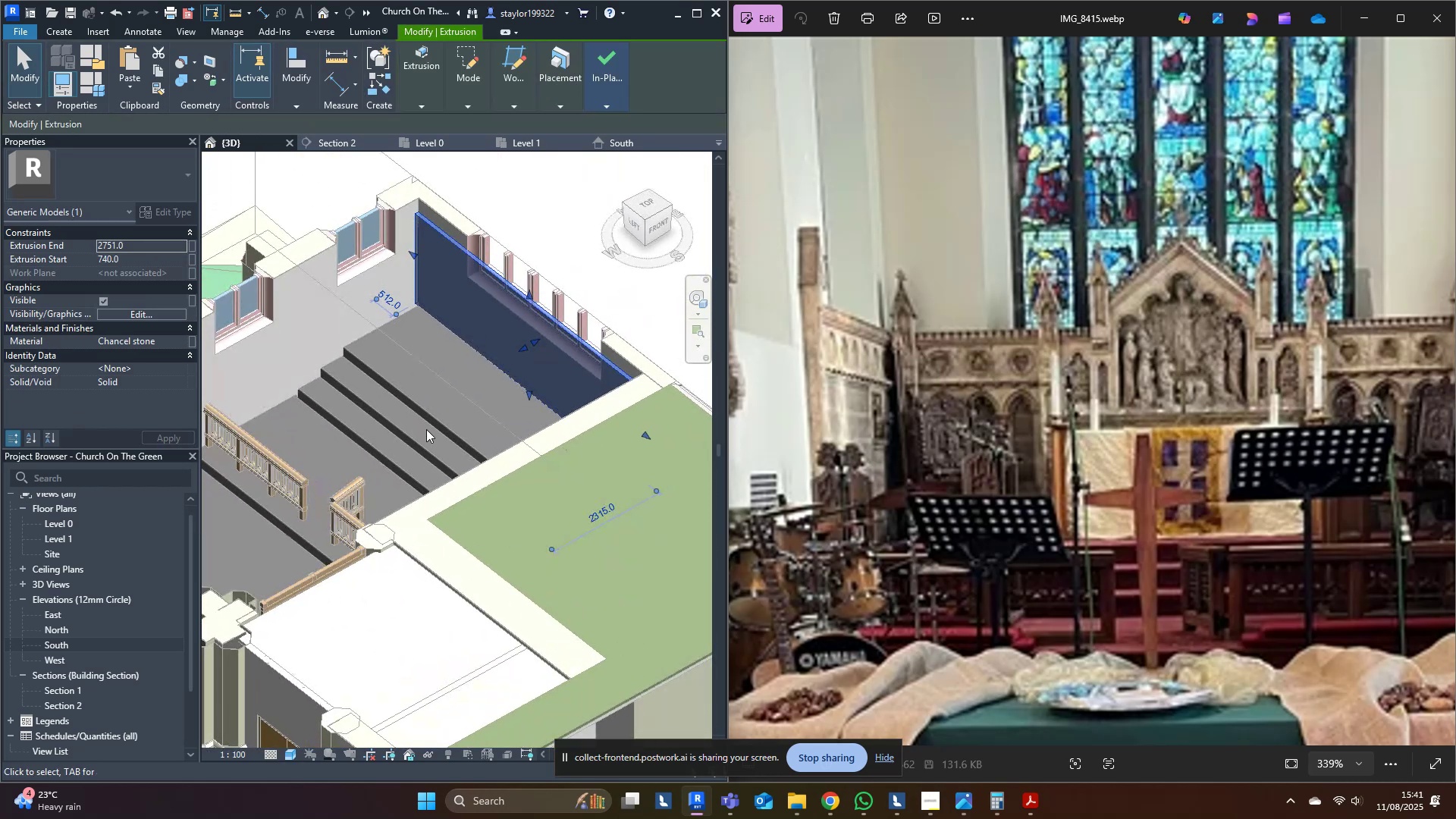 
scroll: coordinate [425, 428], scroll_direction: down, amount: 3.0
 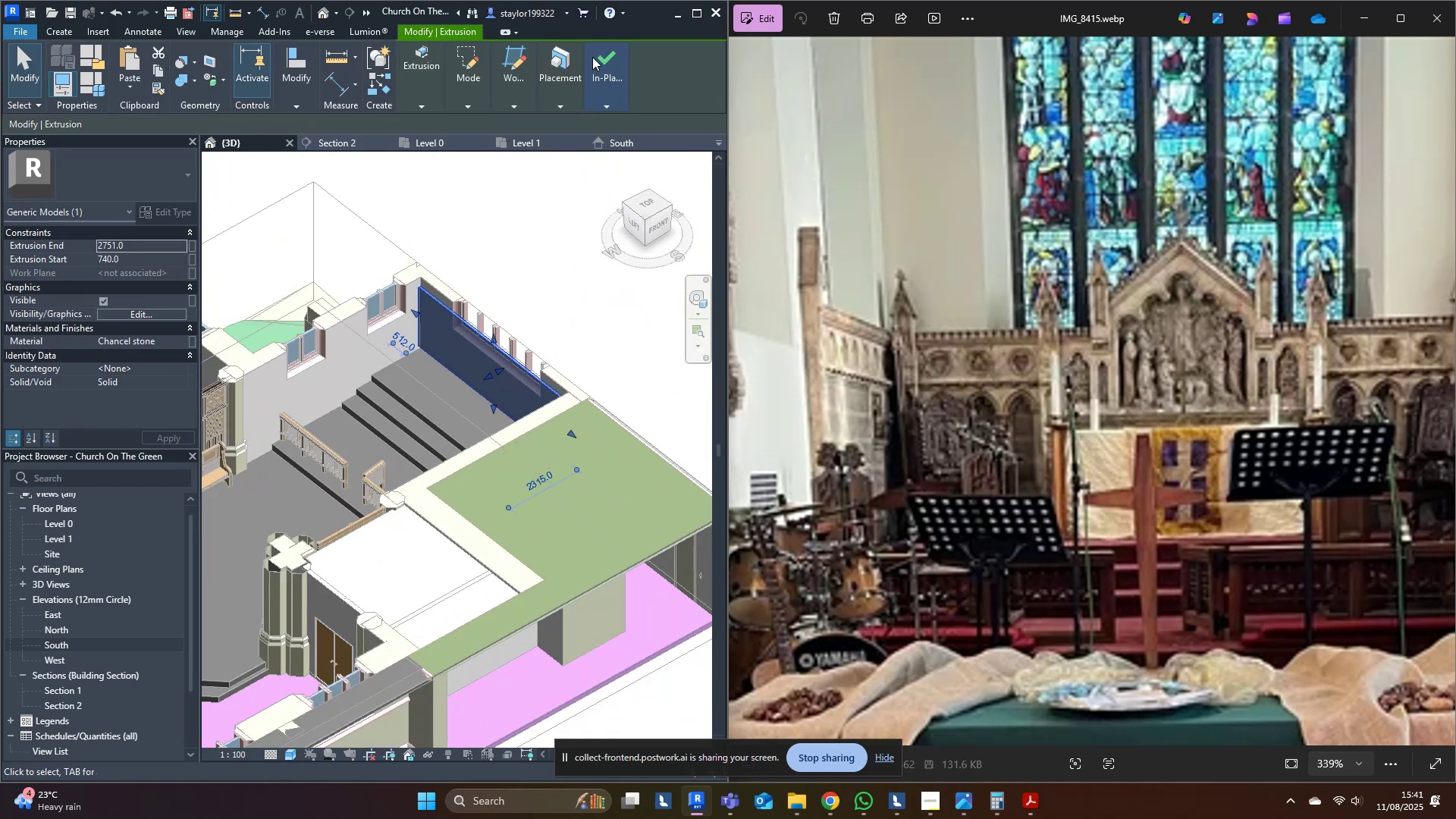 
left_click([596, 57])
 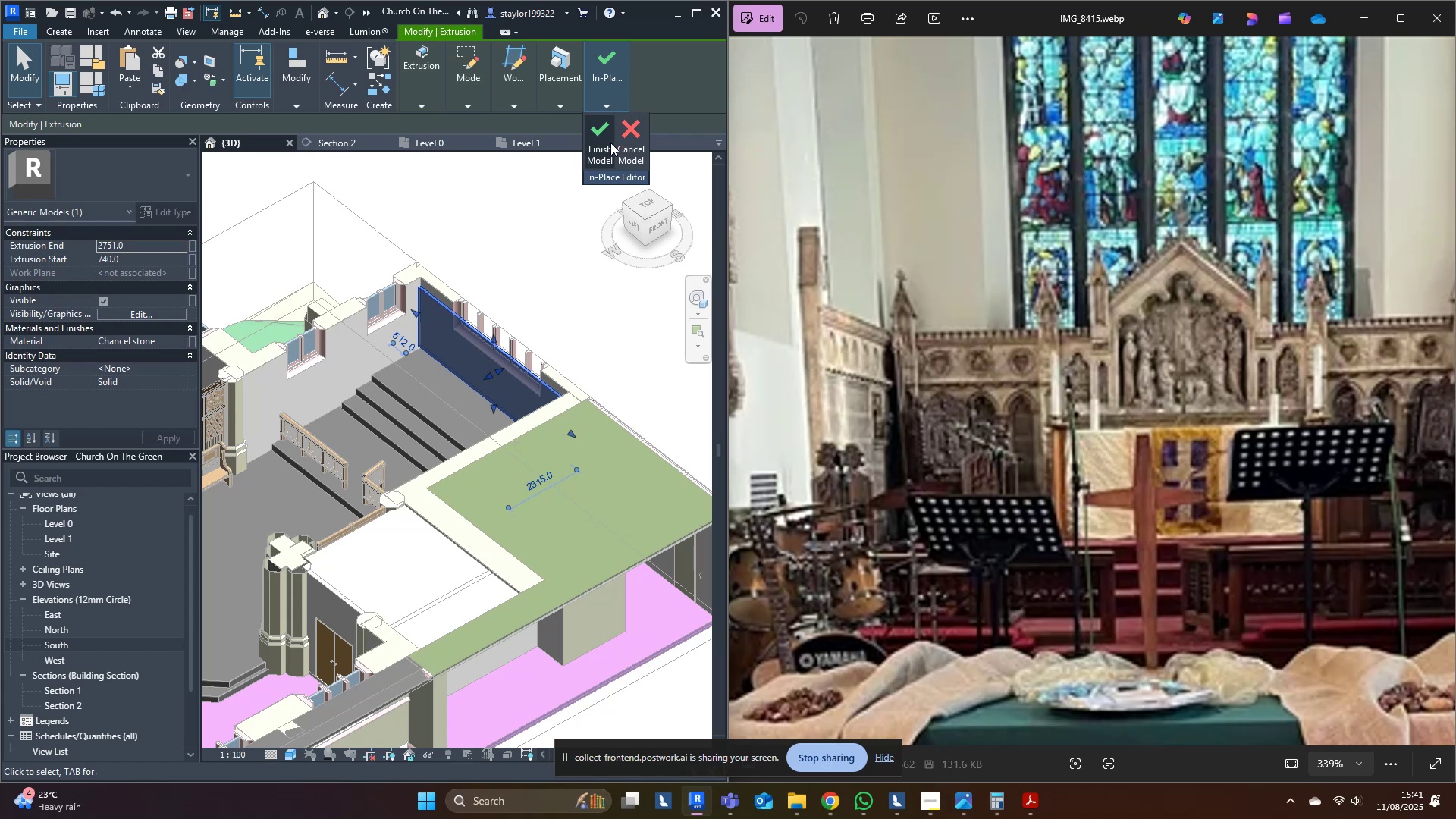 
left_click([600, 143])
 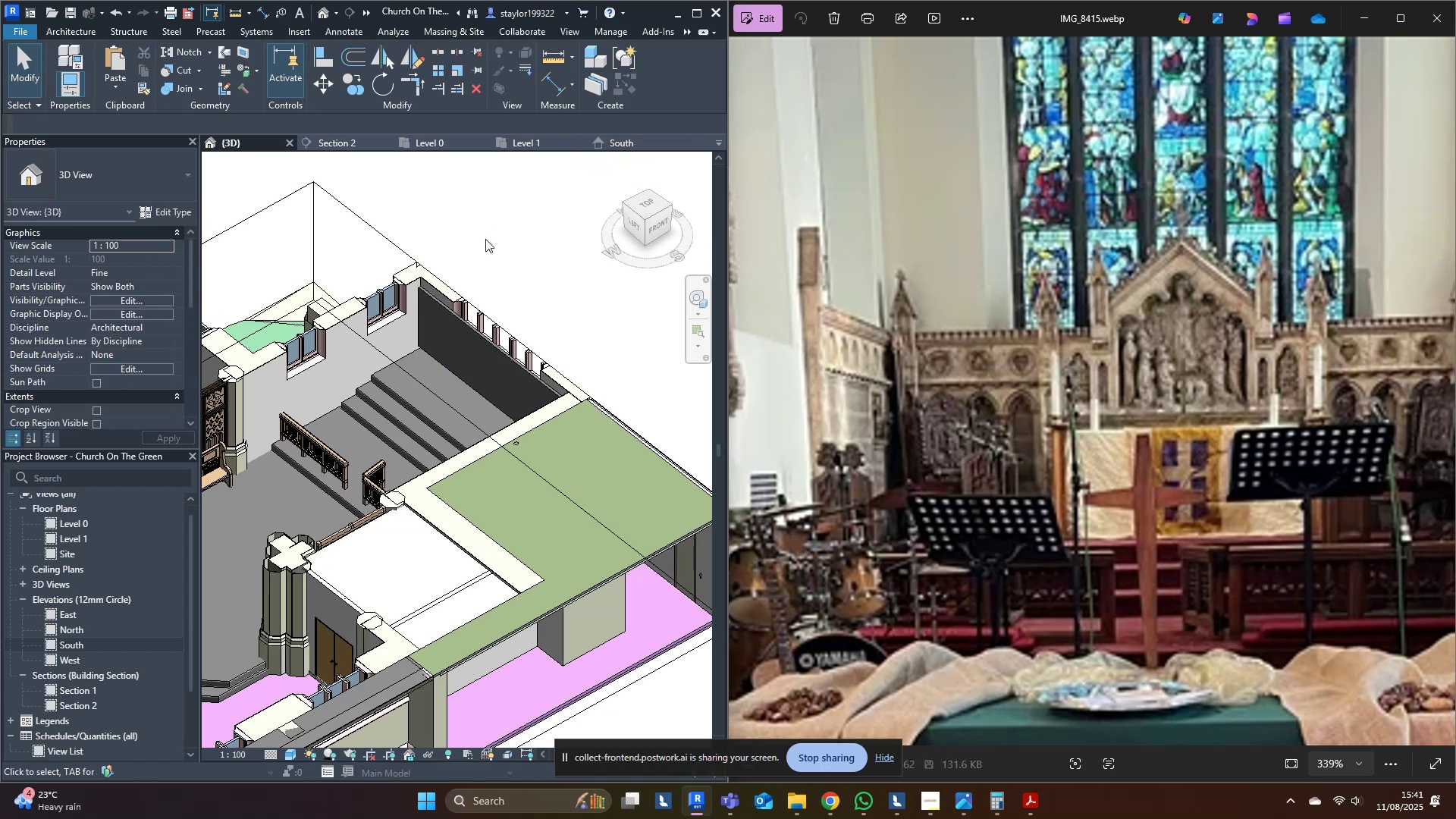 
double_click([418, 253])
 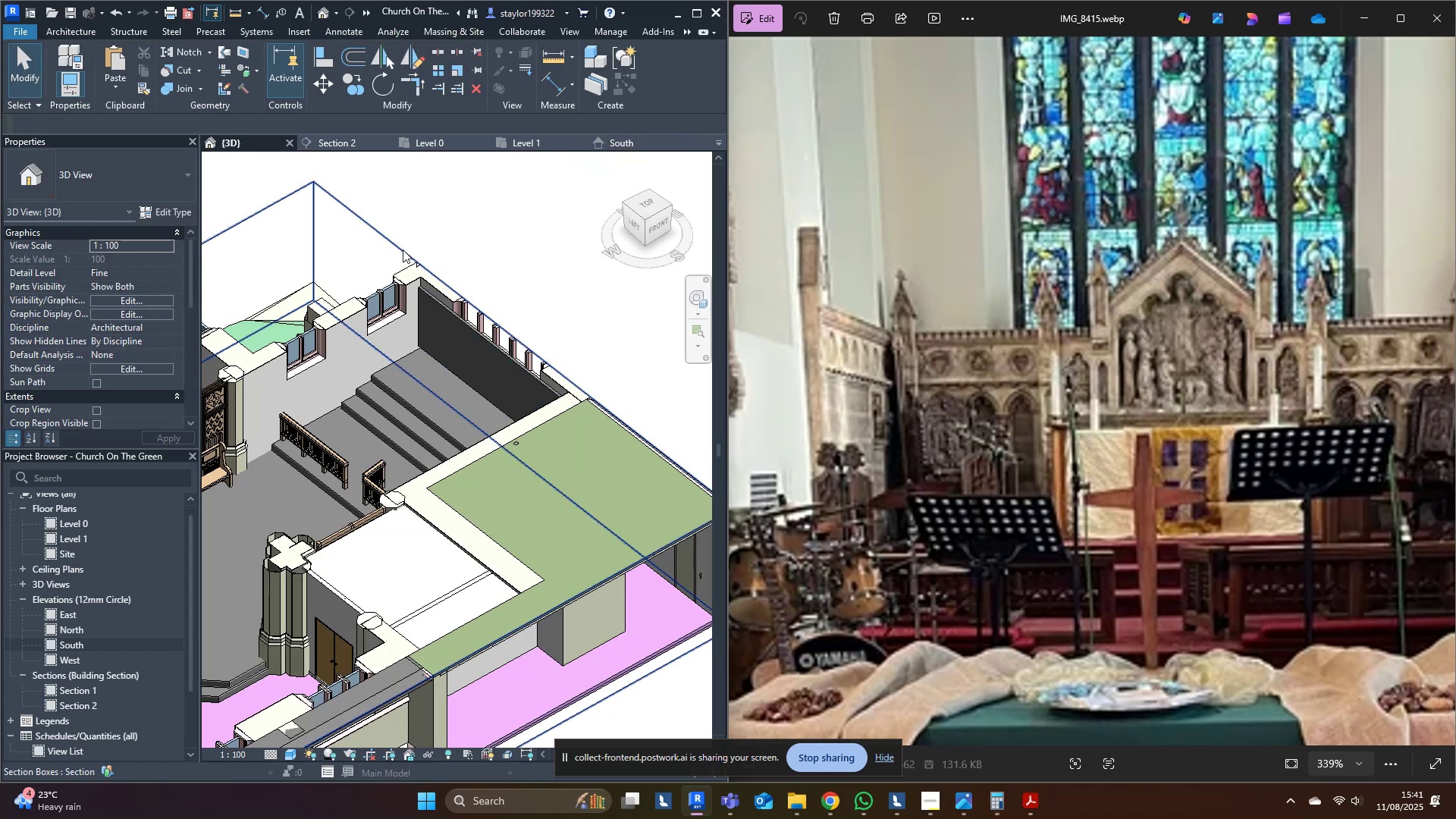 
triple_click([400, 247])
 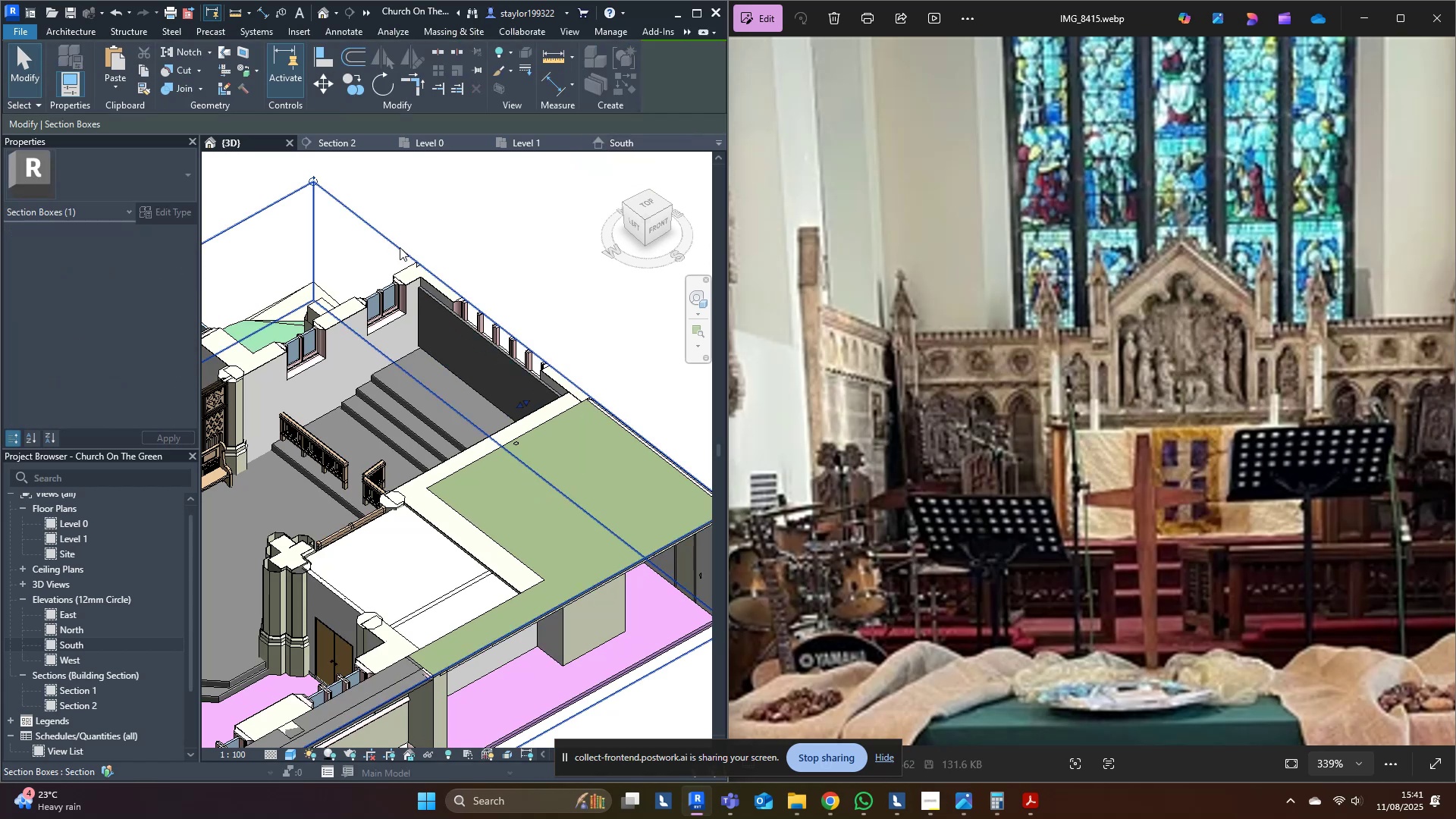 
scroll: coordinate [640, 399], scroll_direction: down, amount: 9.0
 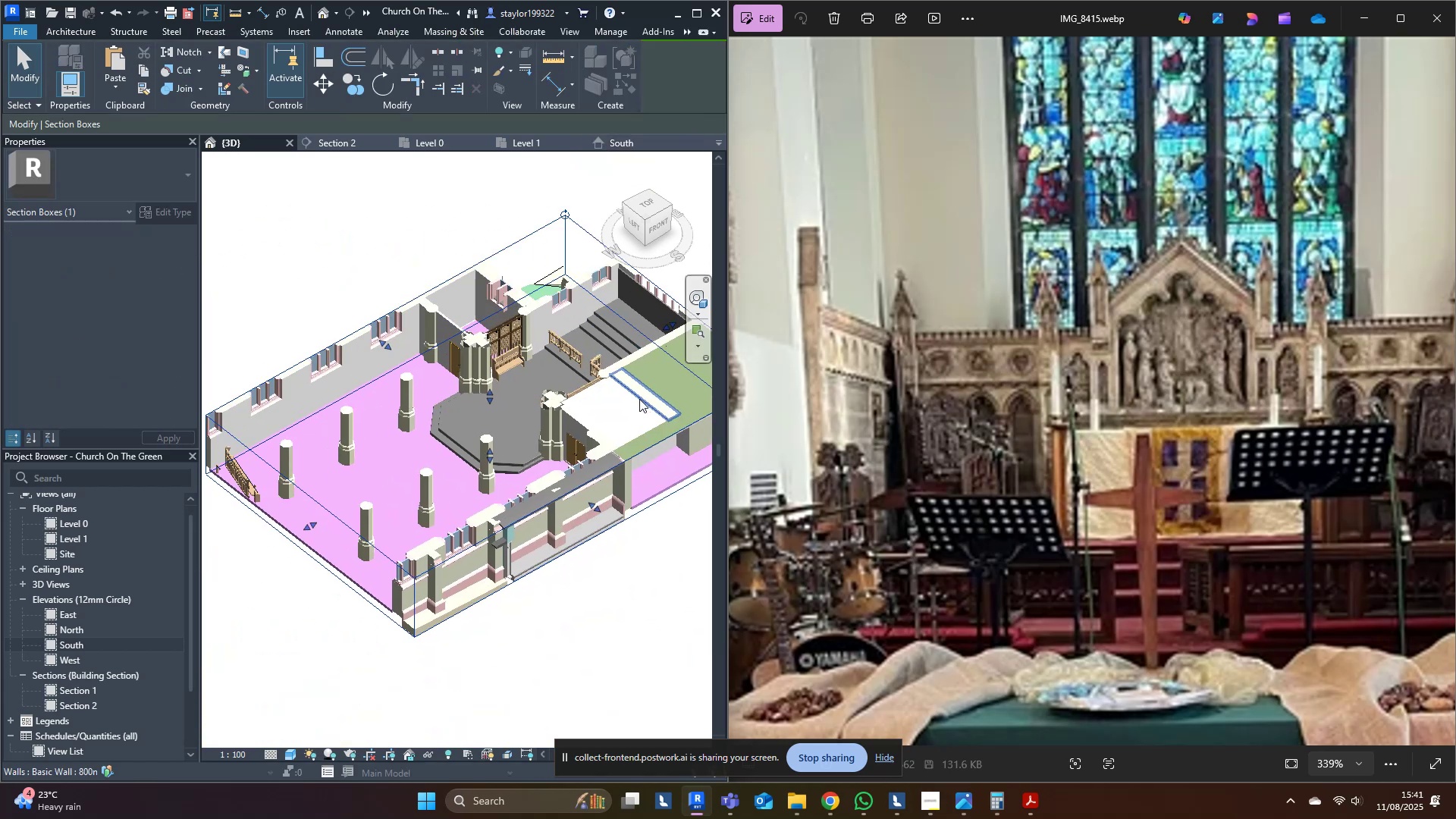 
key(Shift+ShiftLeft)
 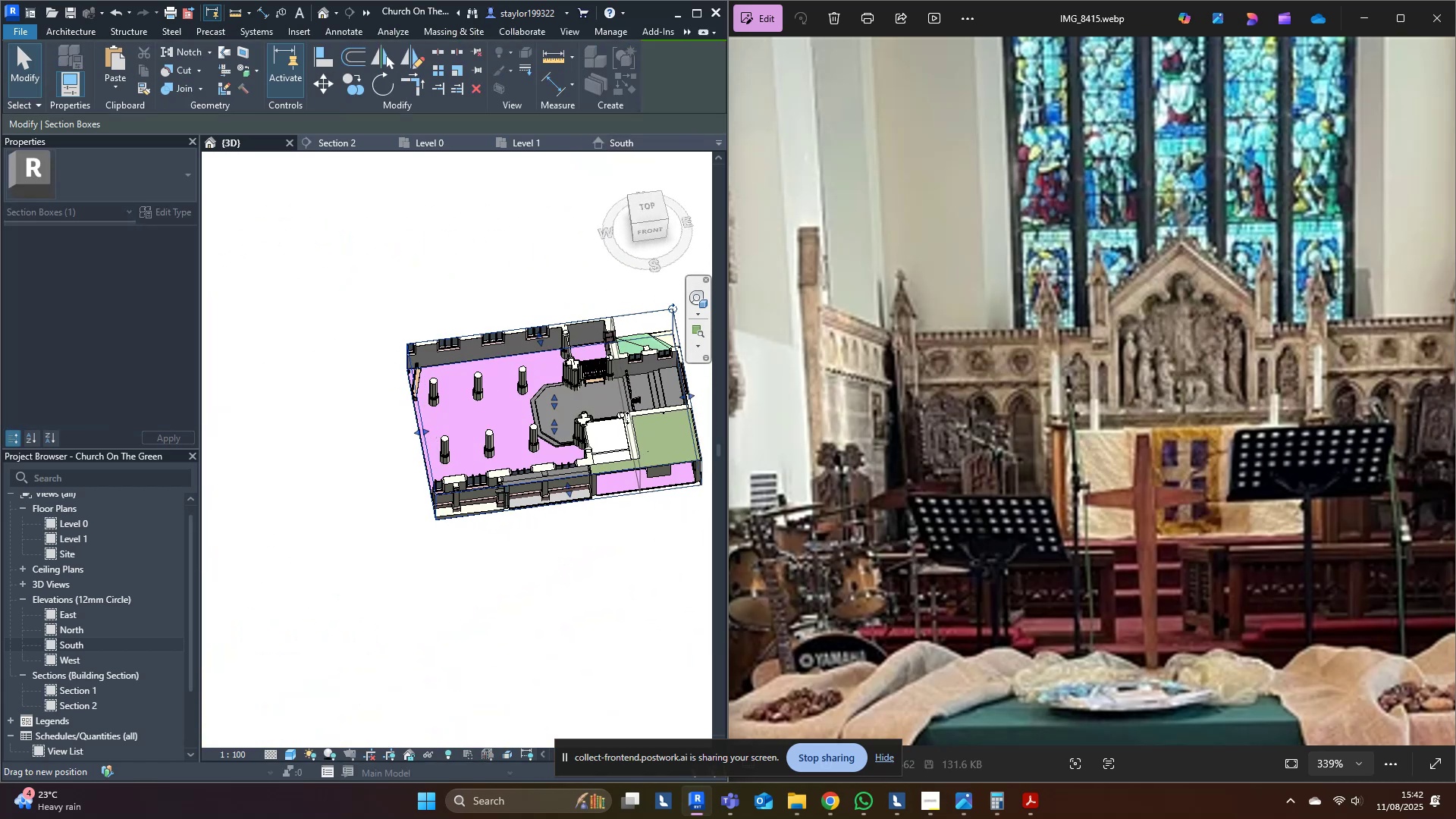 
key(Shift+ShiftLeft)
 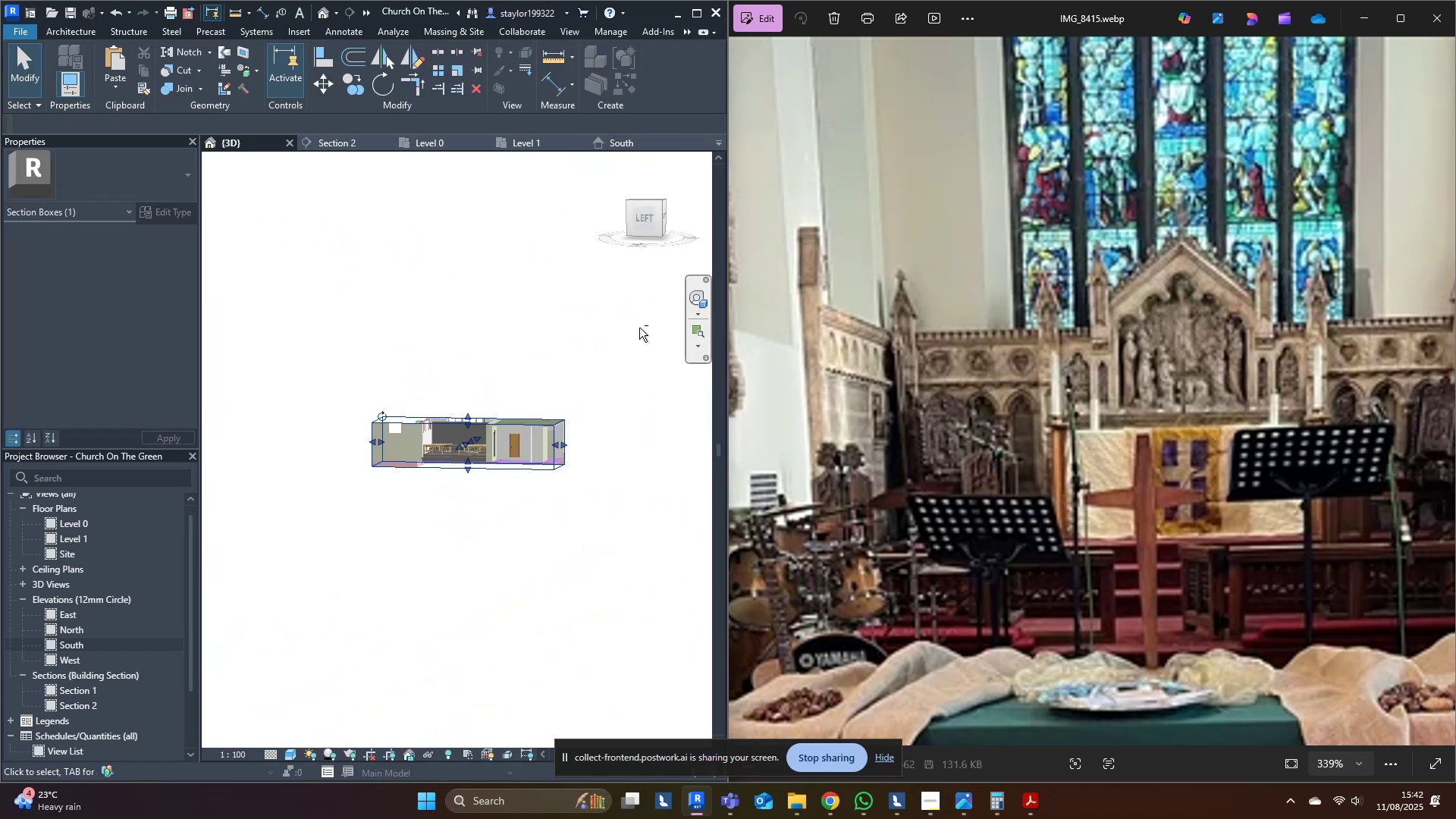 
scroll: coordinate [441, 391], scroll_direction: up, amount: 9.0
 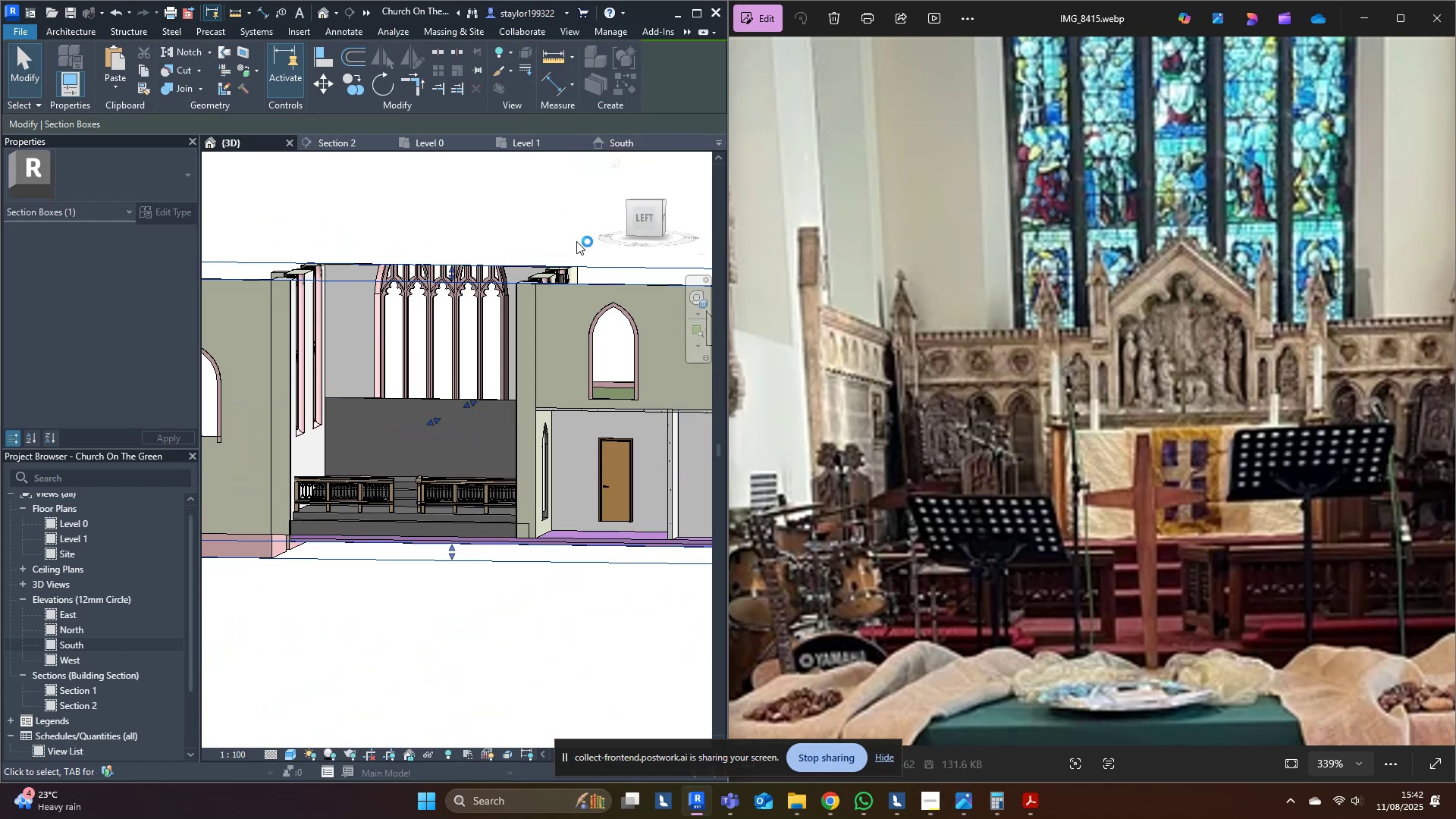 
left_click([595, 262])
 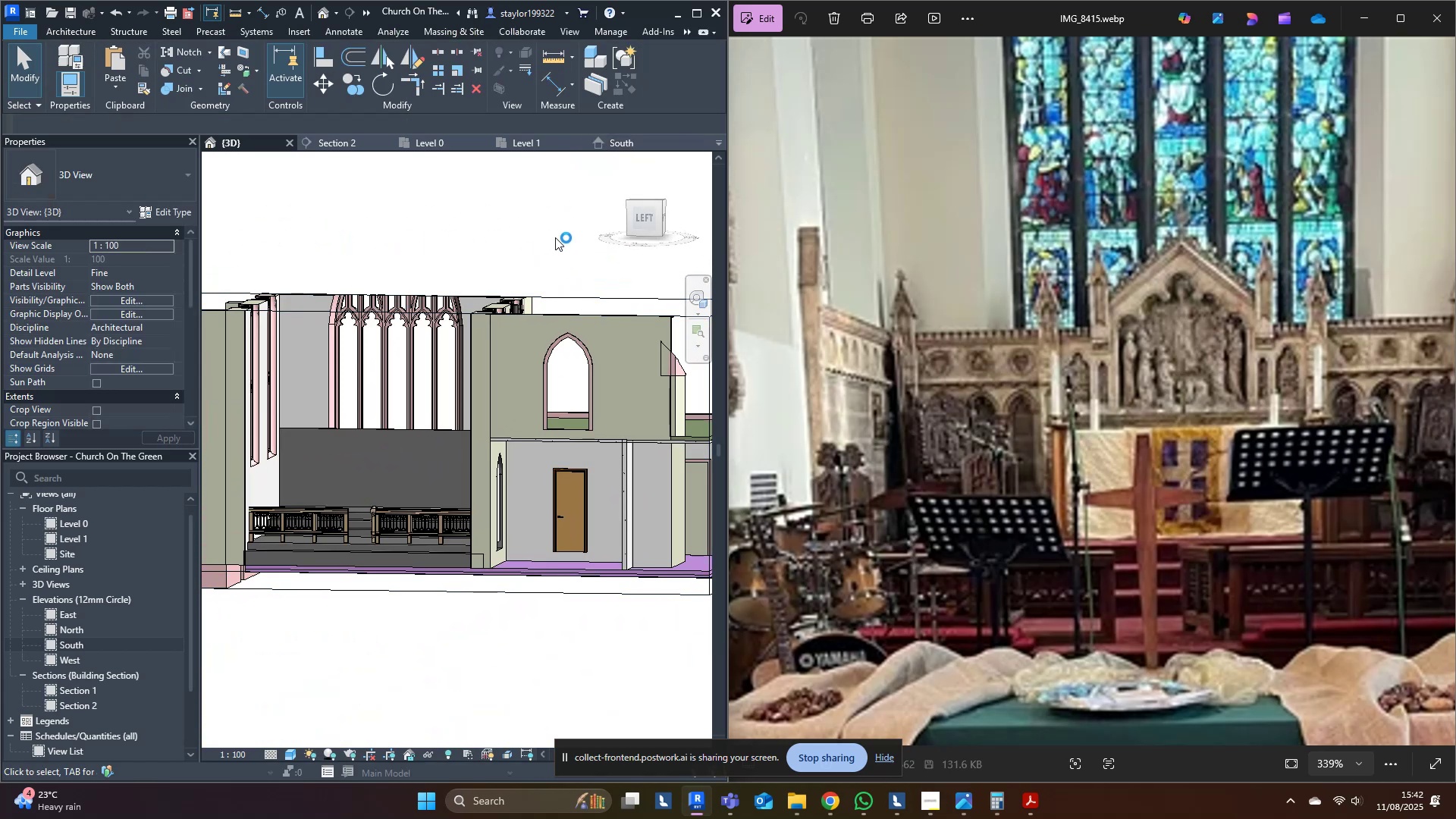 
double_click([561, 297])
 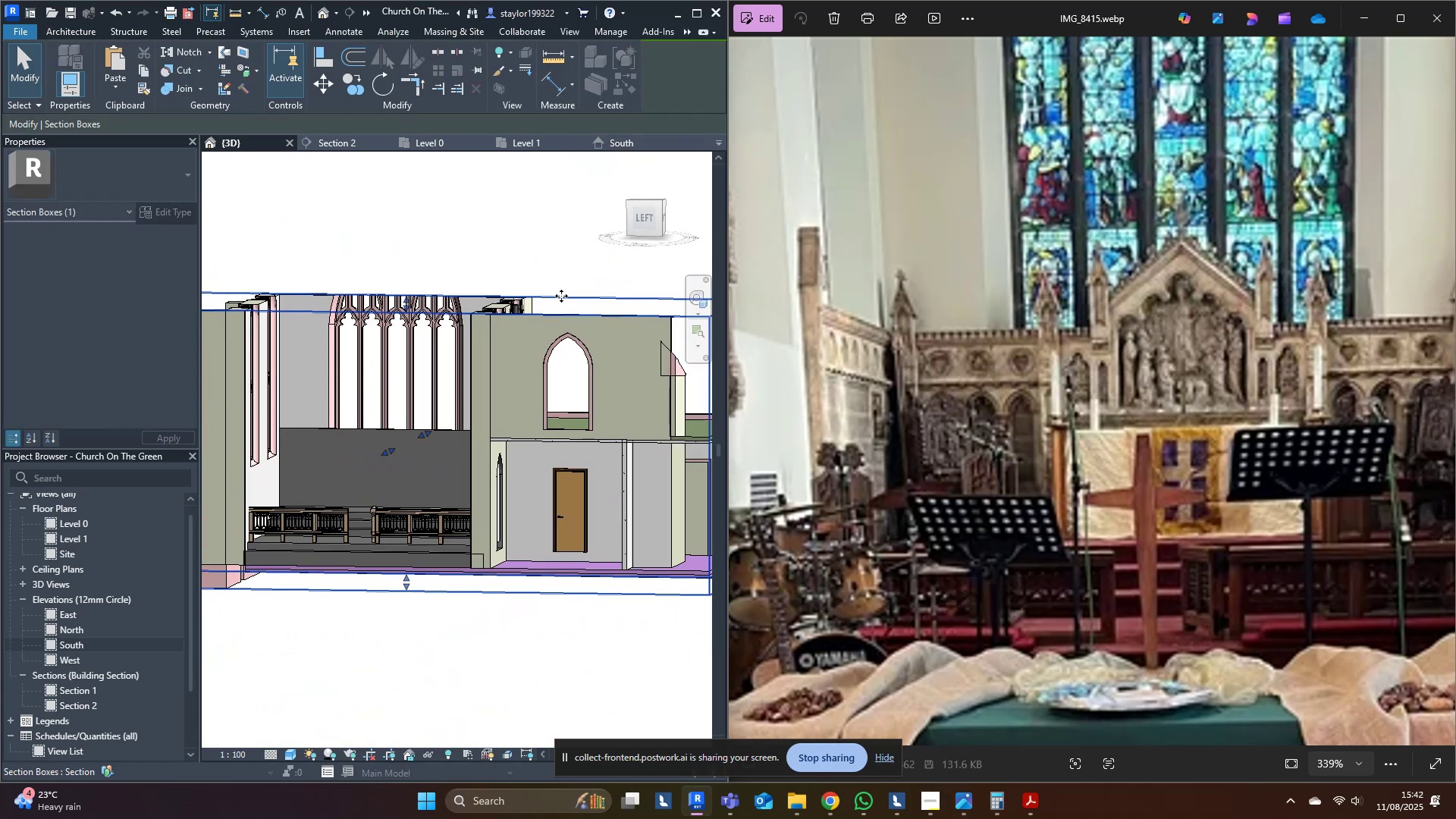 
scroll: coordinate [530, 314], scroll_direction: down, amount: 3.0
 